 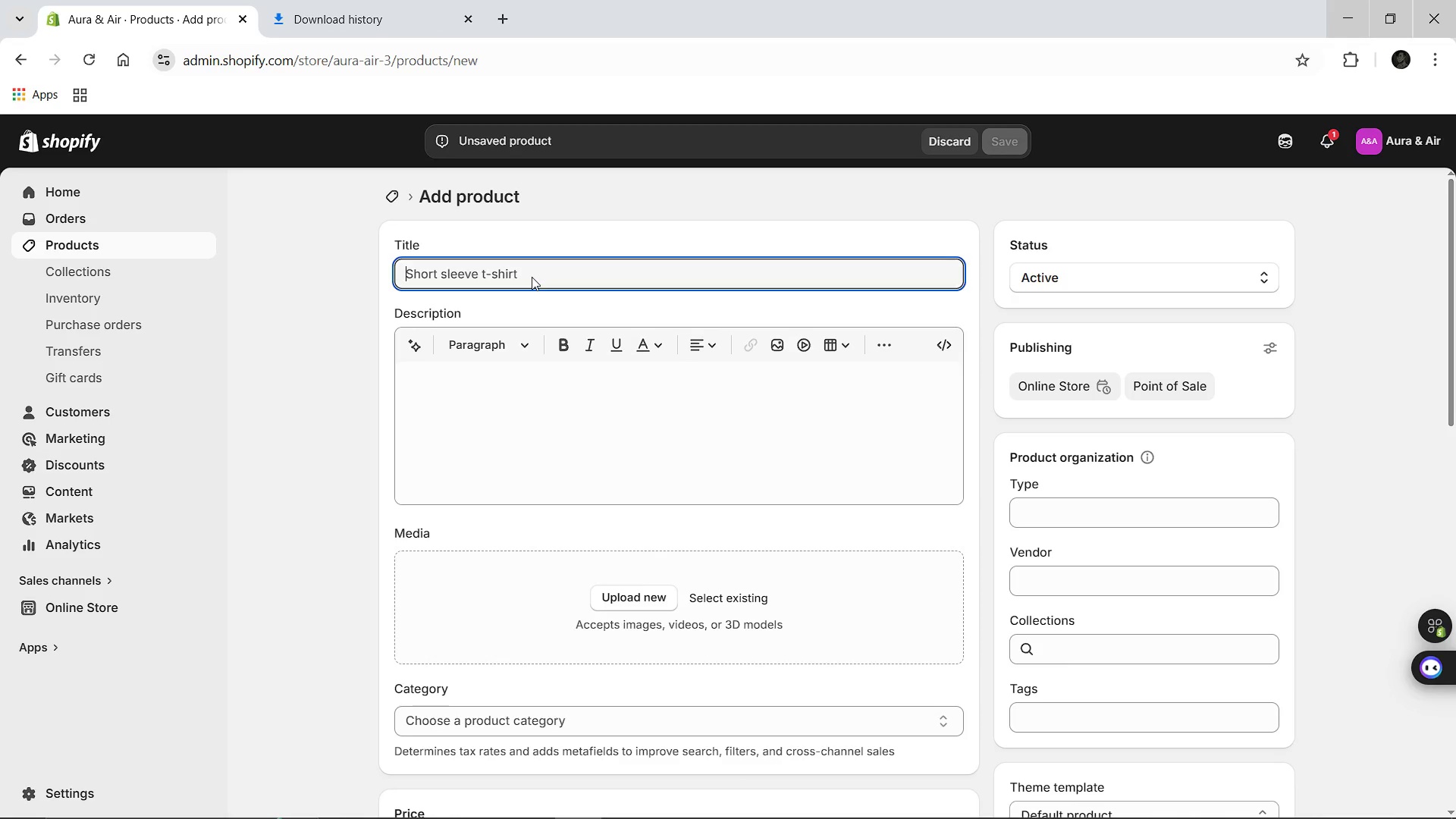 
left_click([508, 275])
 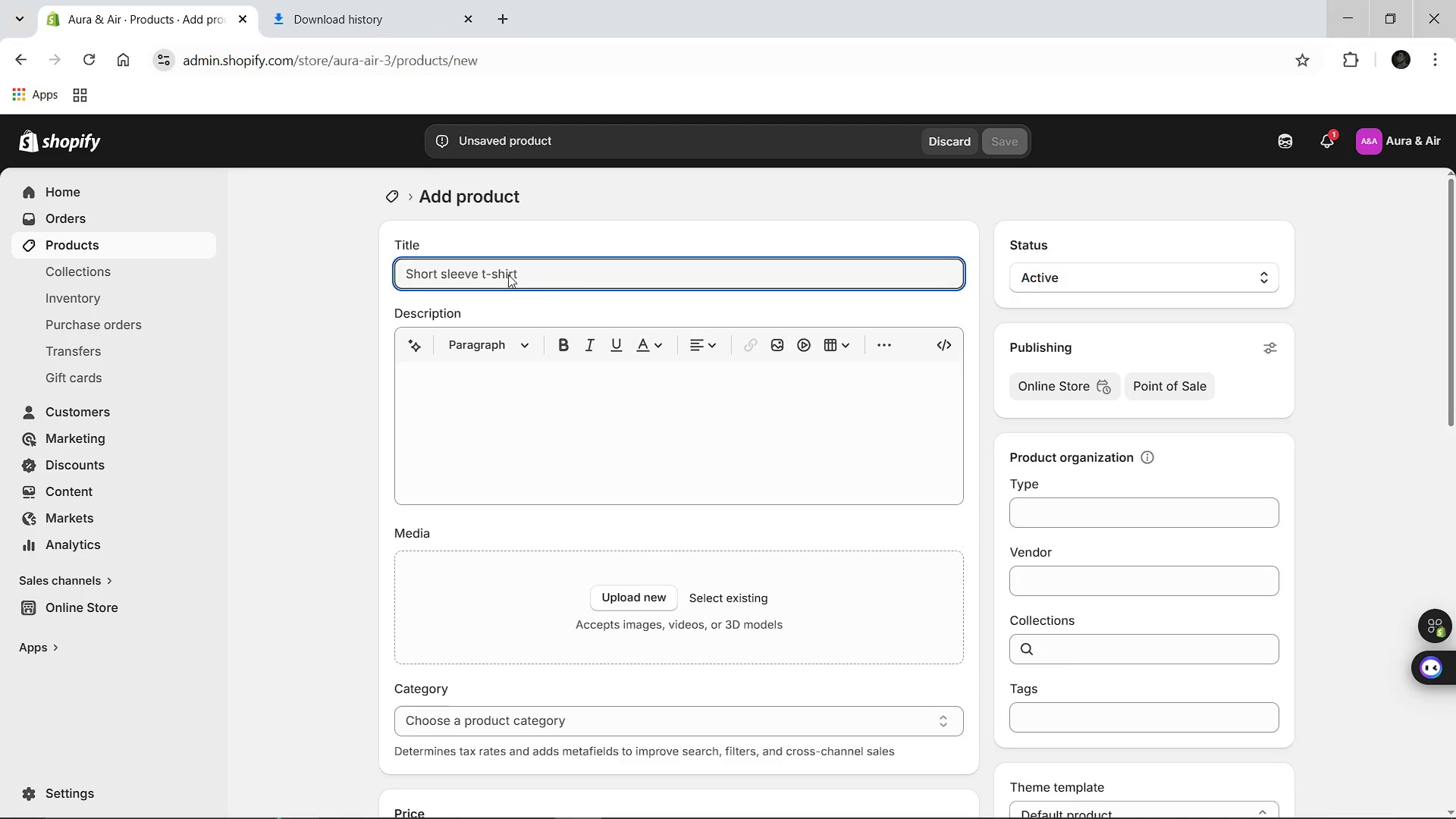 
type(G)
key(Backspace)
type(Pistachio Dust & s)
key(Backspace)
type(Sandlw)
key(Backspace)
key(Backspace)
key(Backspace)
key(Backspace)
key(Backspace)
type(andalwood Spores)
 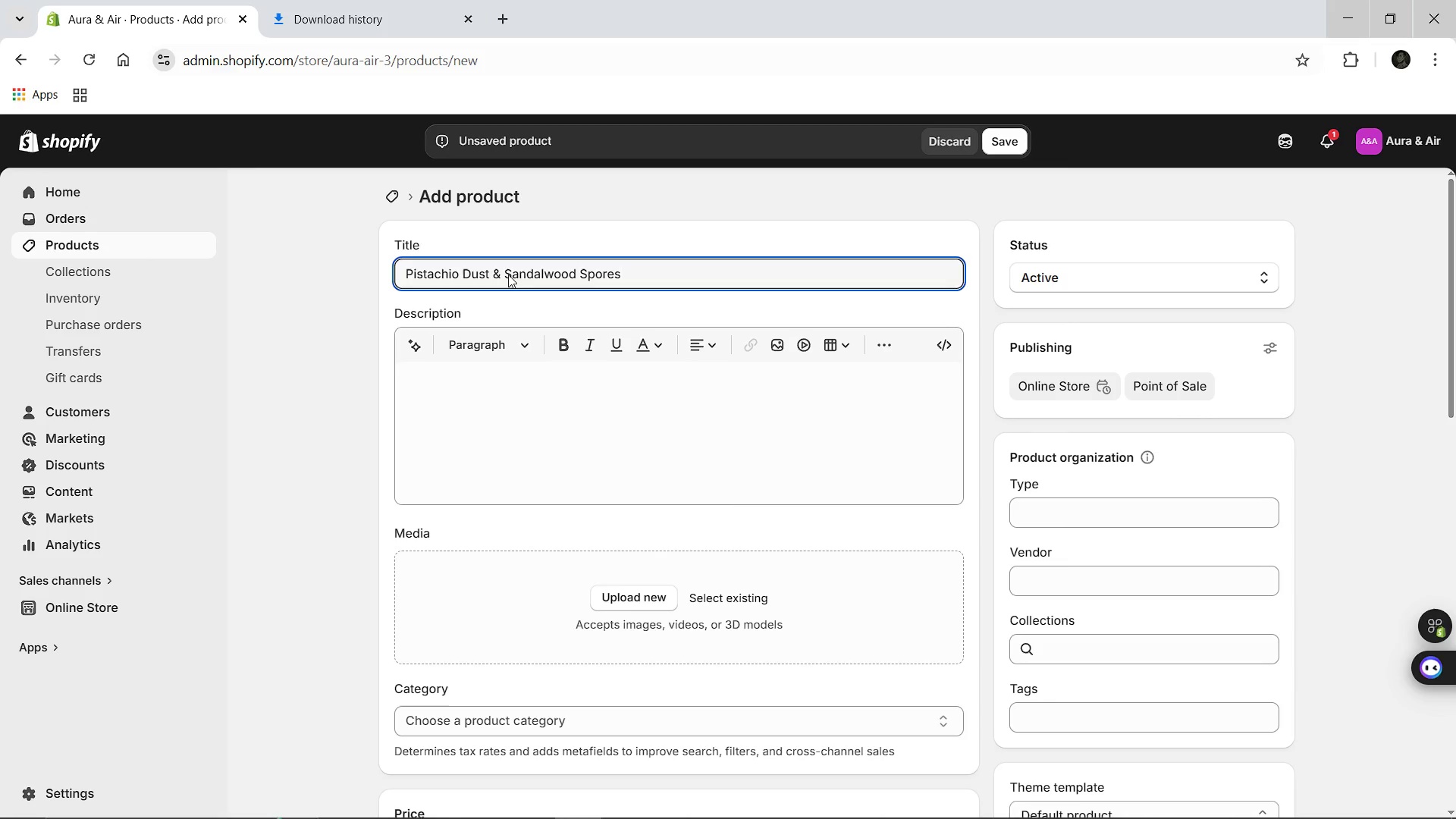 
left_click([498, 360])
 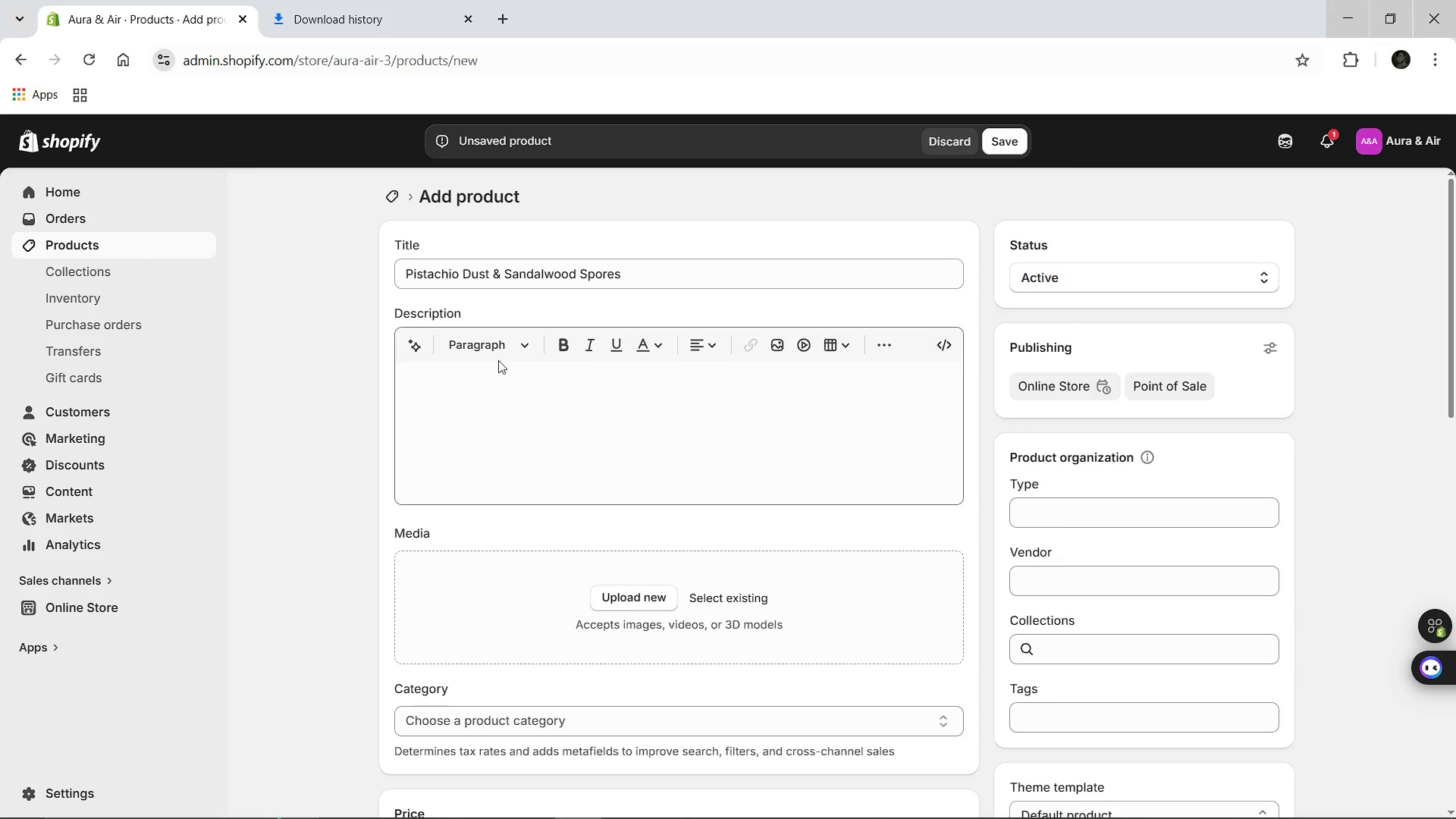 
hold_key(key=ShiftLeft, duration=0.61)
 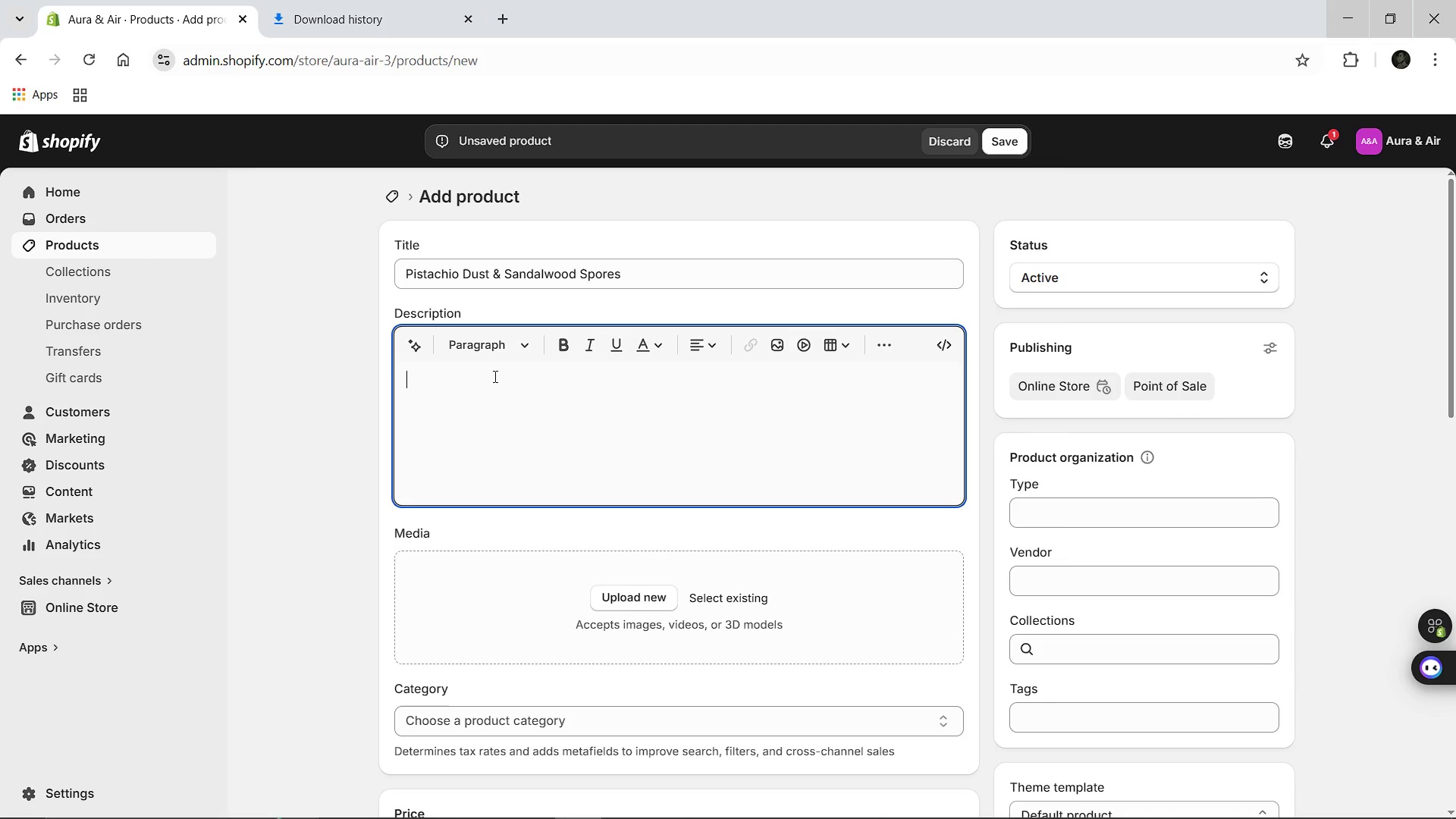 
left_click([494, 376])
 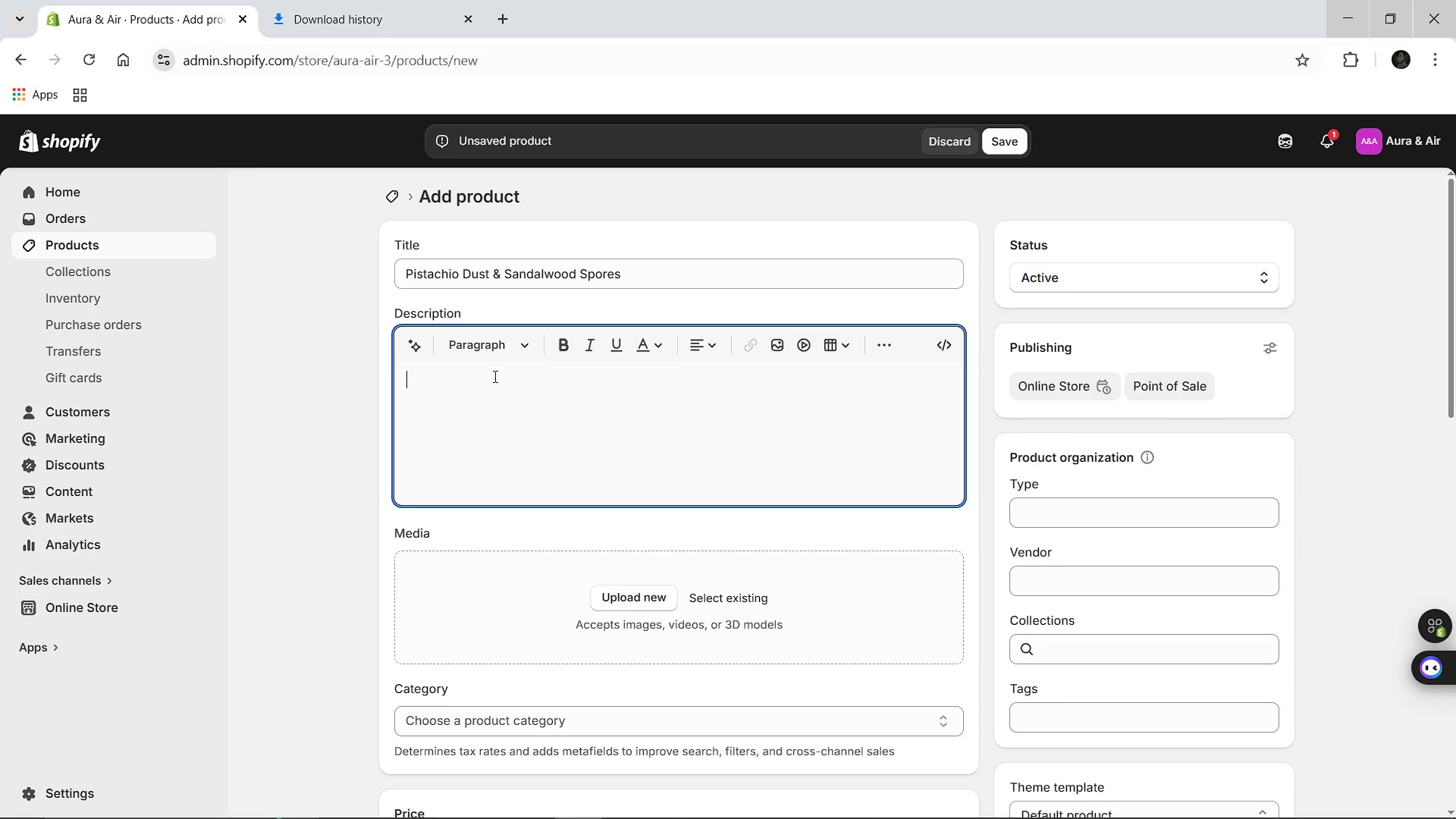 
type(The )
key(Backspace)
key(Backspace)
key(Backspace)
key(Backspace)
key(Backspace)
type(f)
key(Backspace)
type(FIn)
key(Backspace)
key(Backspace)
type(ine pistachio powder clusters combined with aertaed marshmallow "spores", flavred with the creamy, wood-based notes of rare sandalwood. A complex )
key(Backspace)
type(, text)
 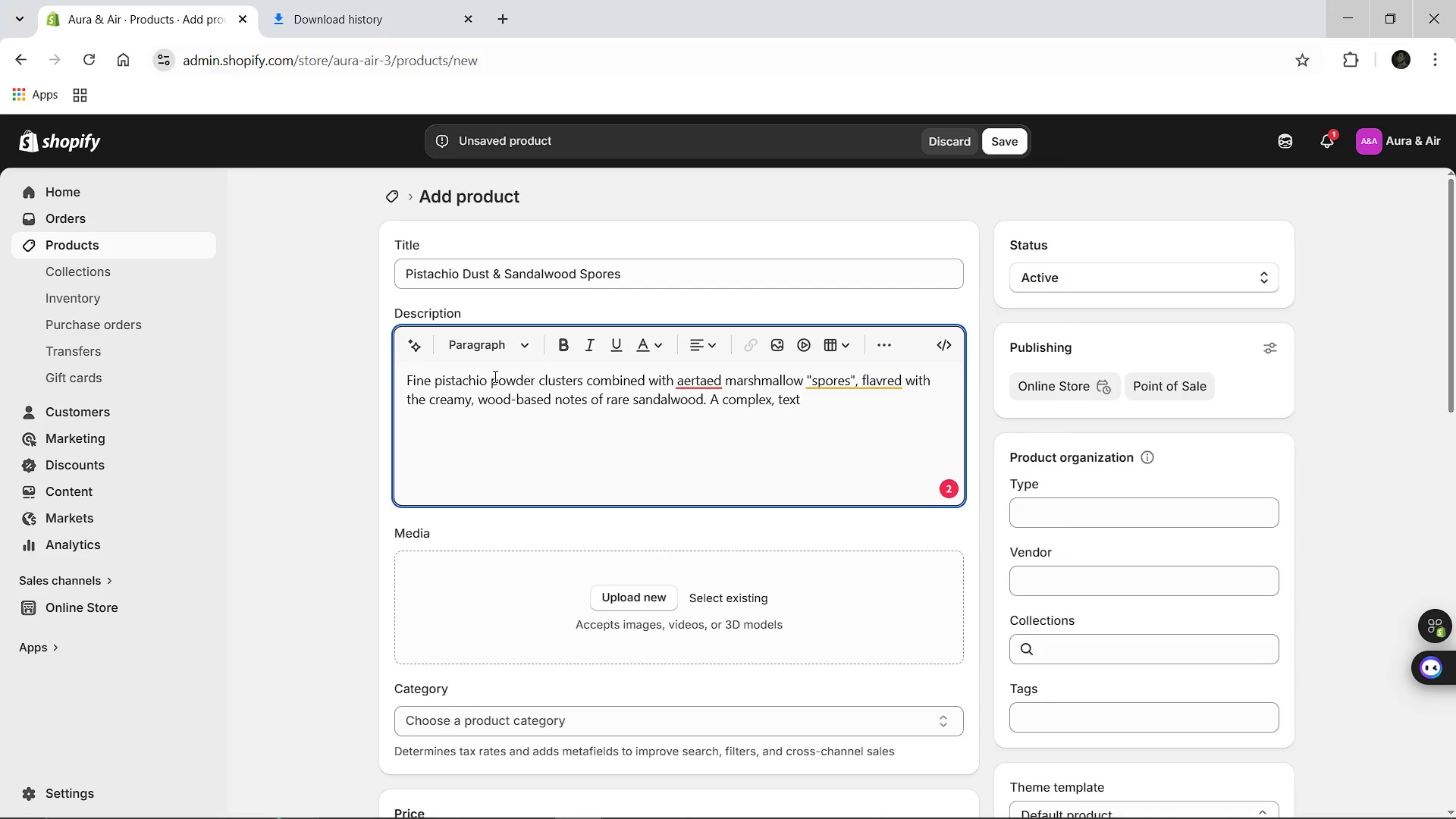 
type(ured experience w)
key(Backspace)
type(that bridges a)
key(Backspace)
type(the gap bew)
key(Backspace)
type(tween botanical and confectionery.)
 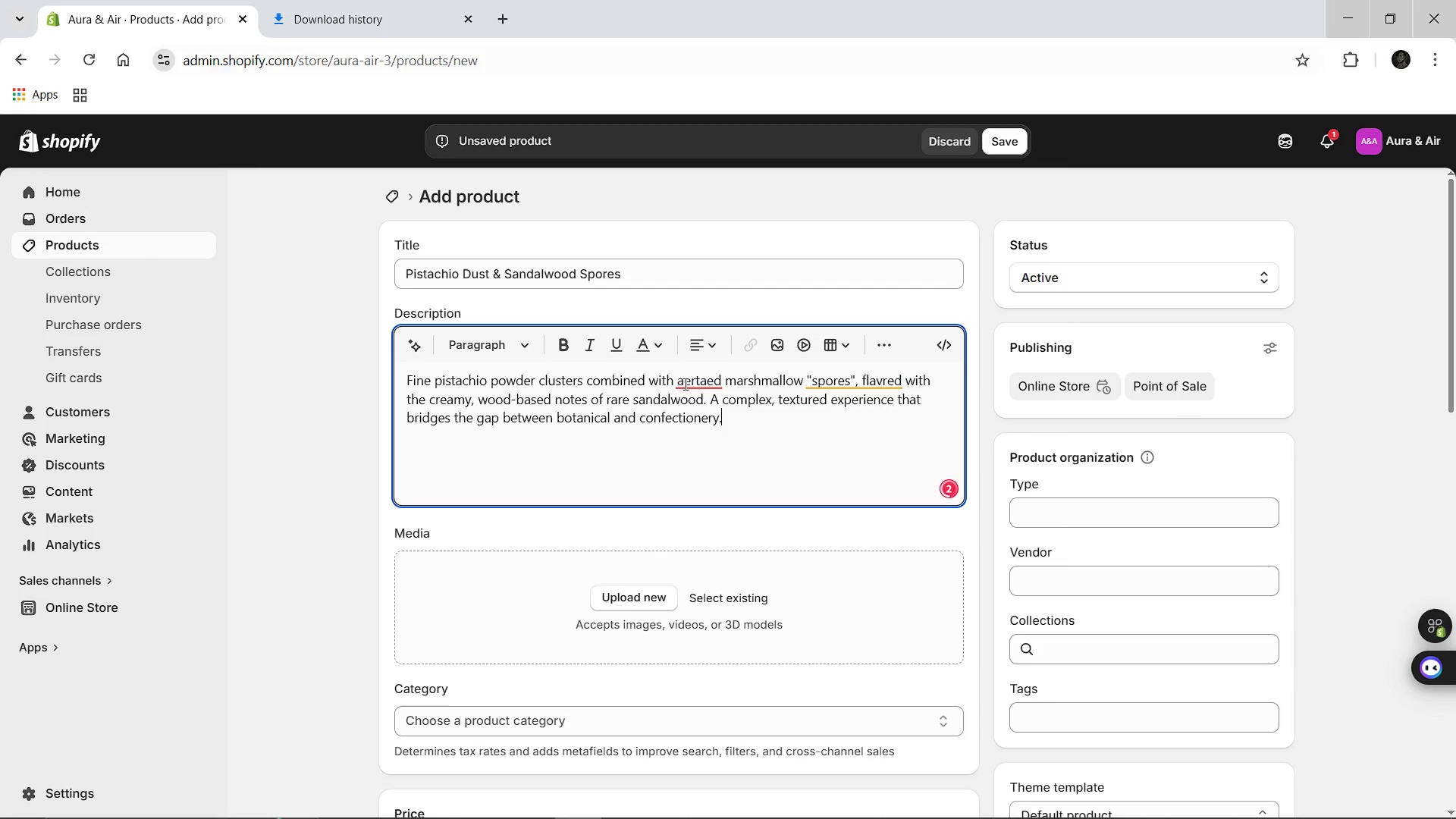 
left_click([687, 384])
 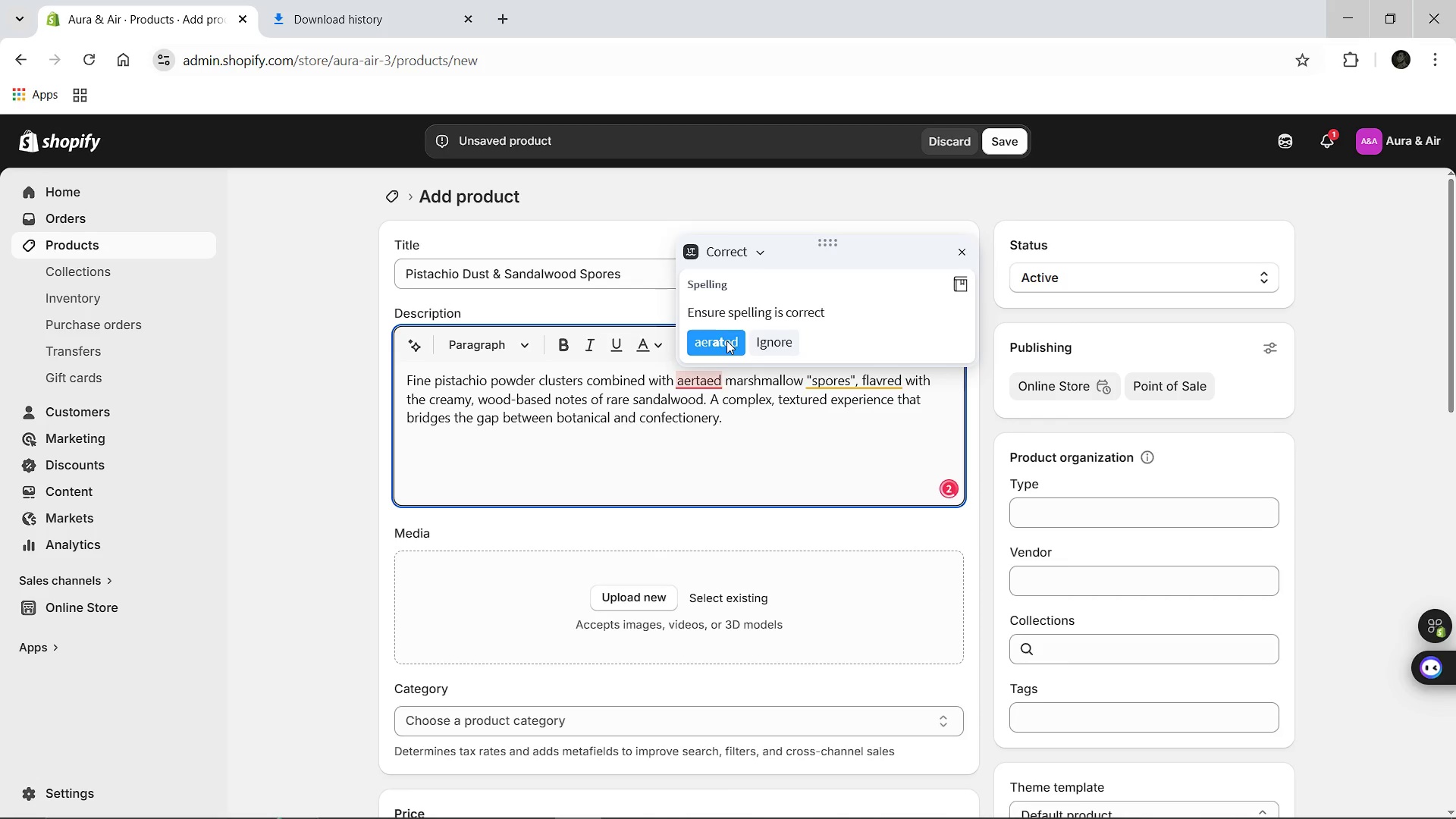 
left_click([727, 337])
 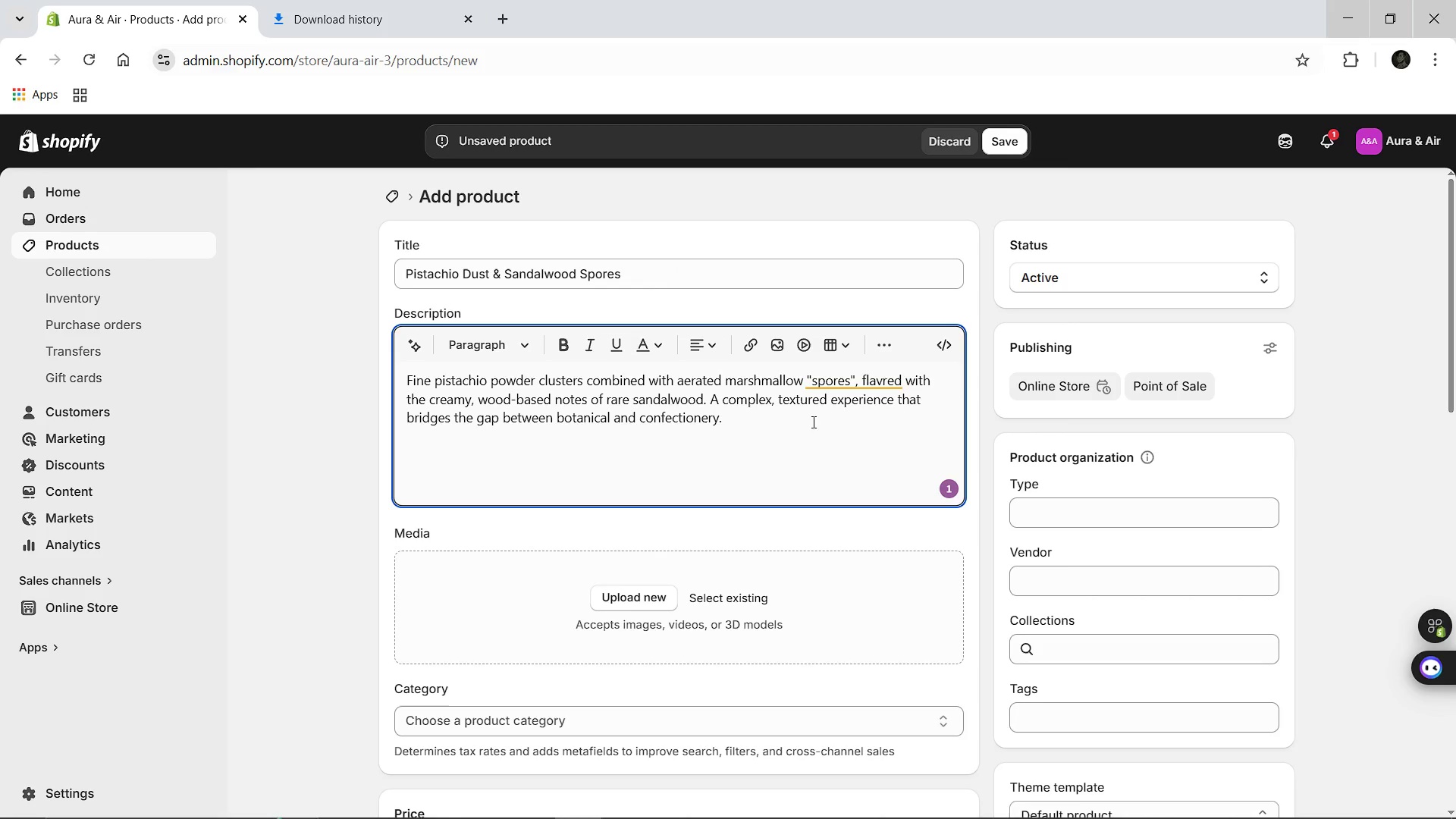 
left_click([859, 379])
 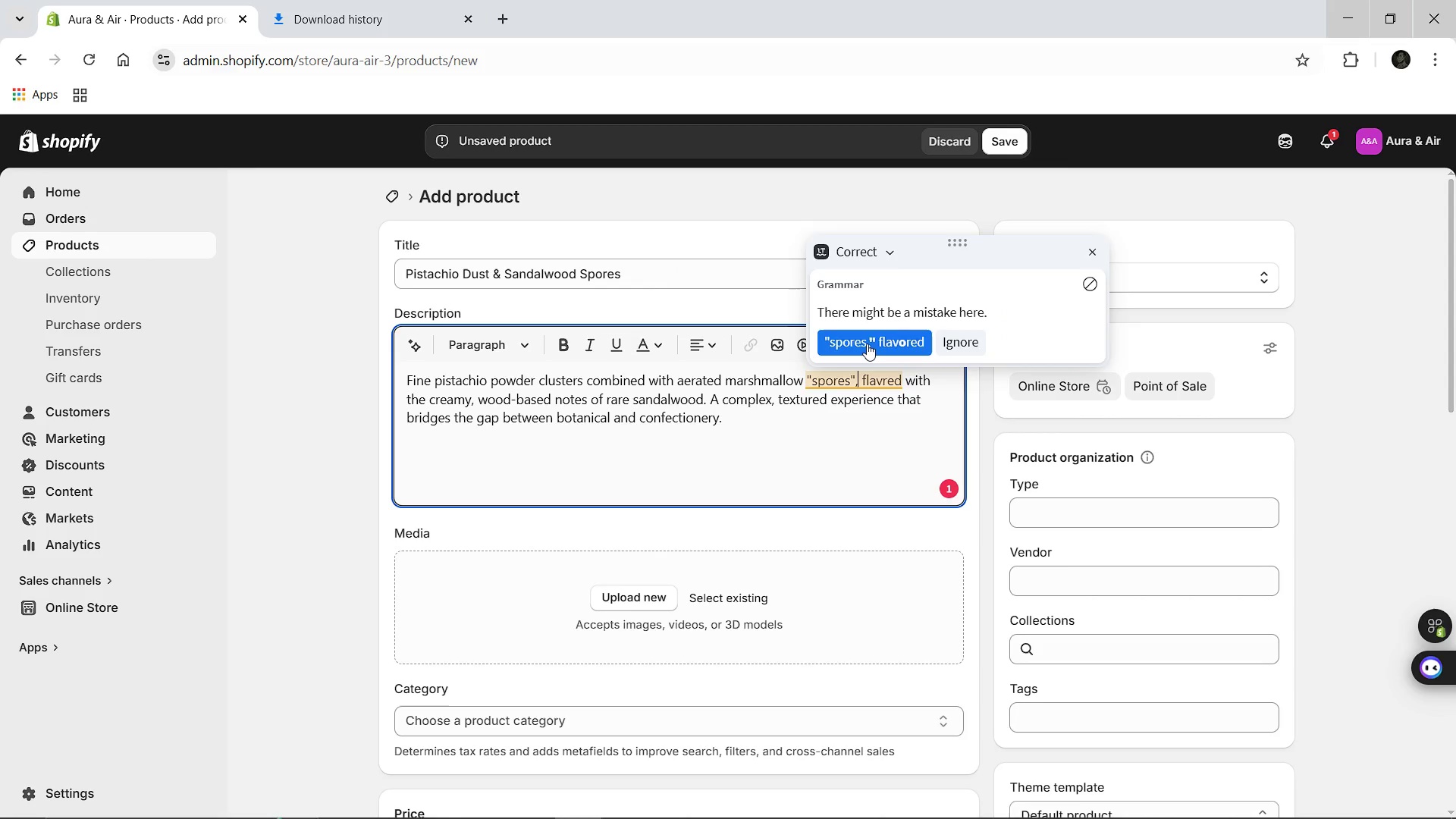 
left_click([867, 344])
 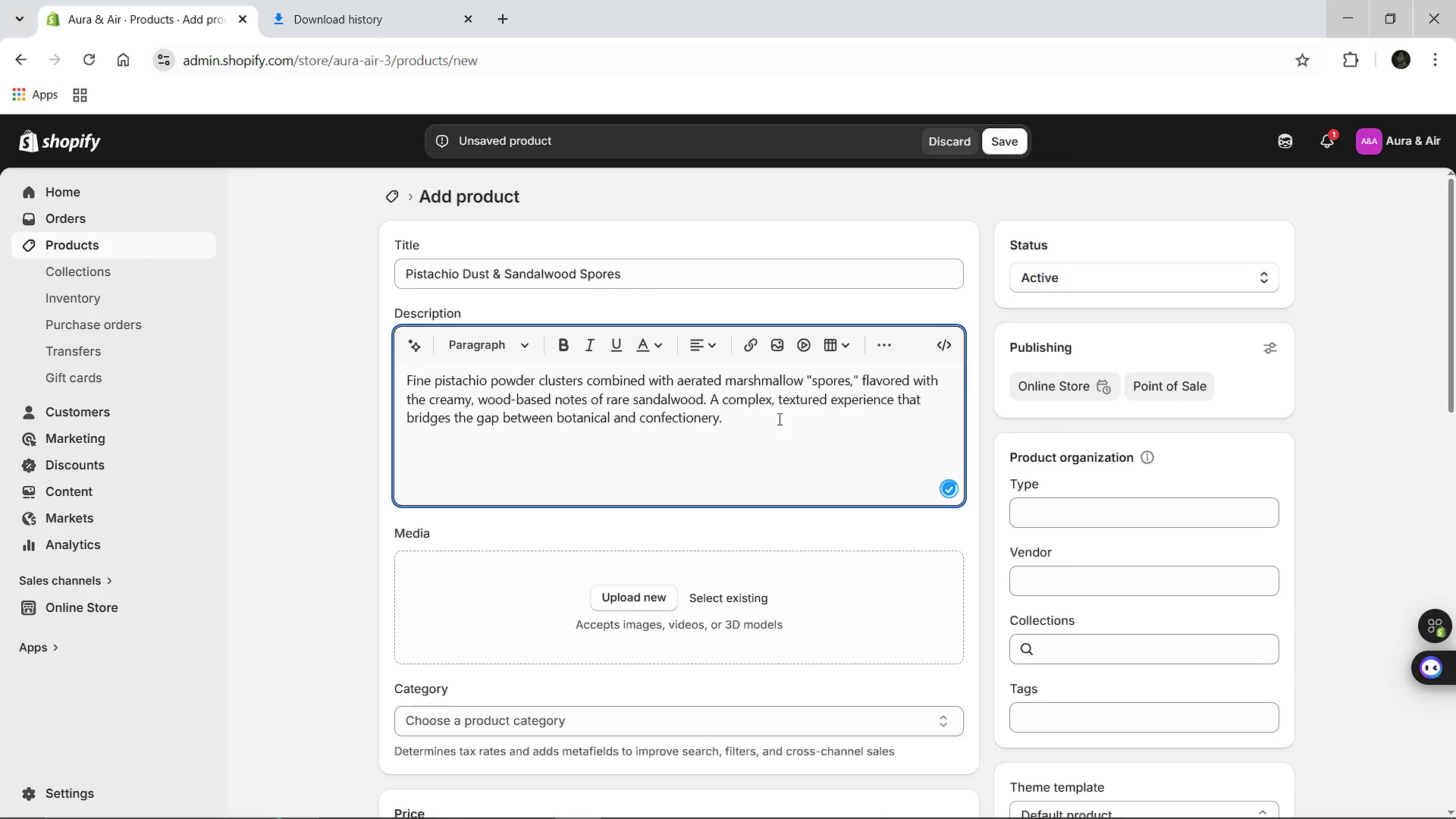 
mouse_move([668, 418])
 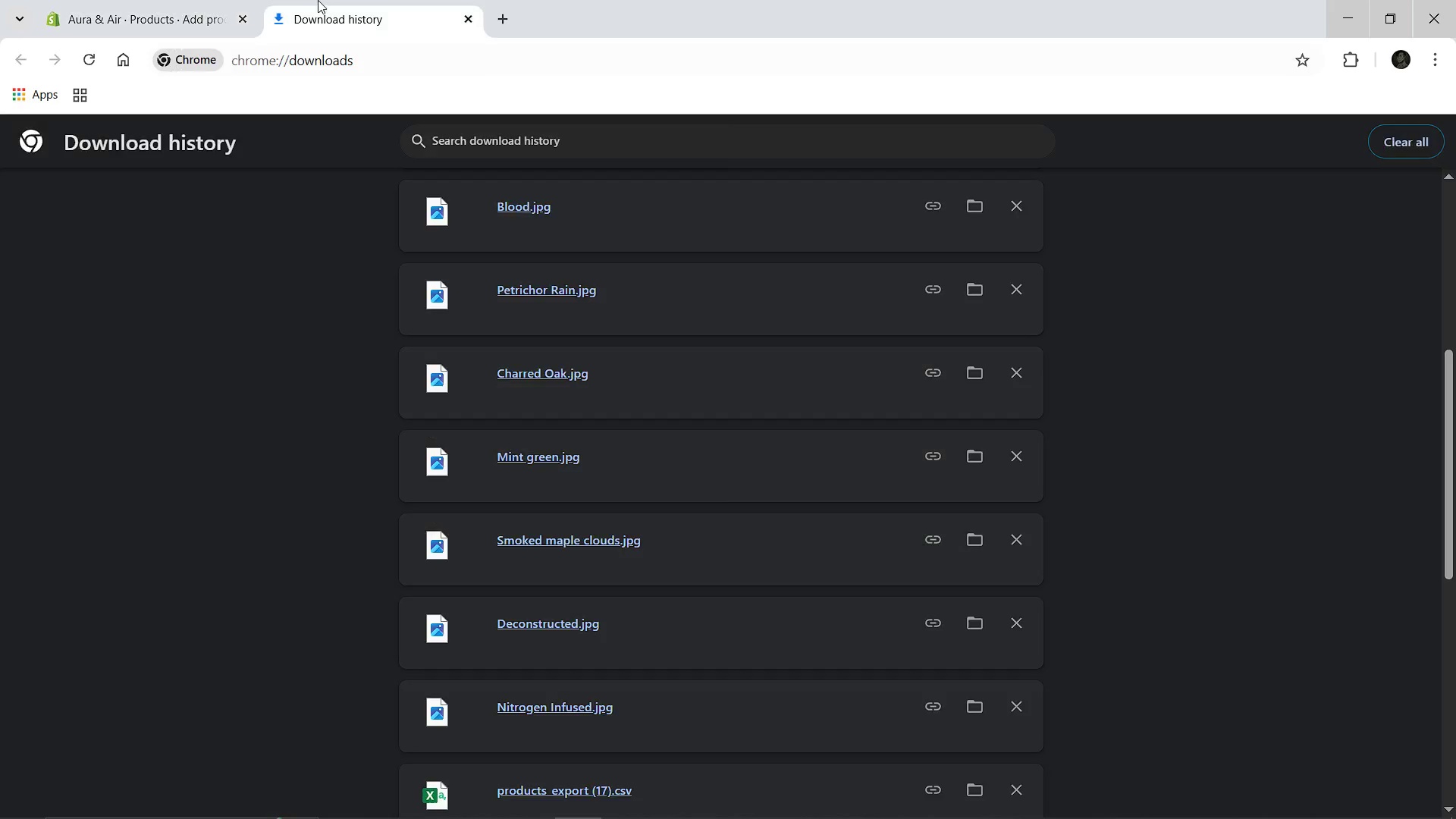 
left_click([318, 0])
 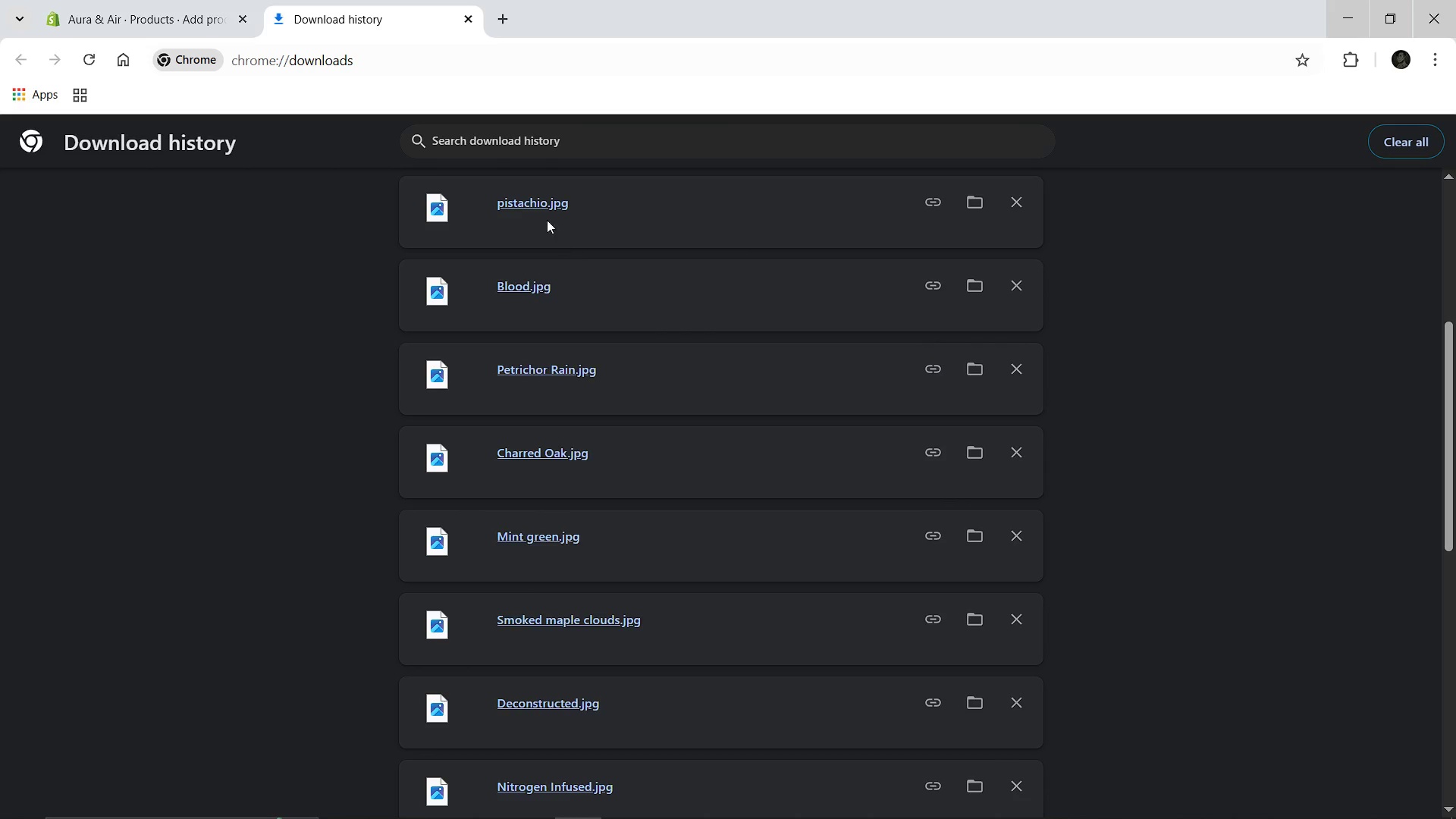 
left_click_drag(start_coordinate=[541, 212], to_coordinate=[678, 364])
 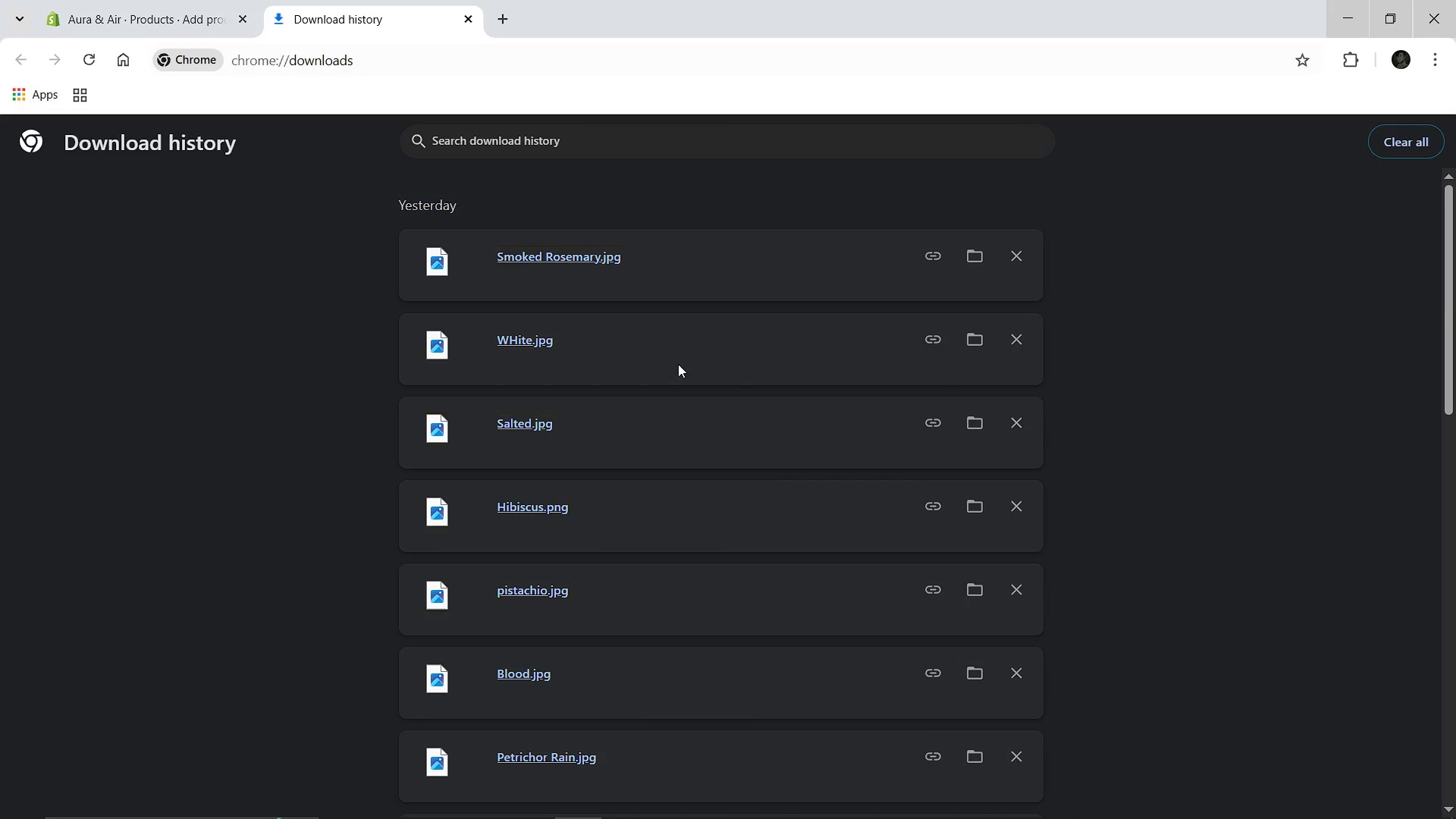 
left_click([678, 364])
 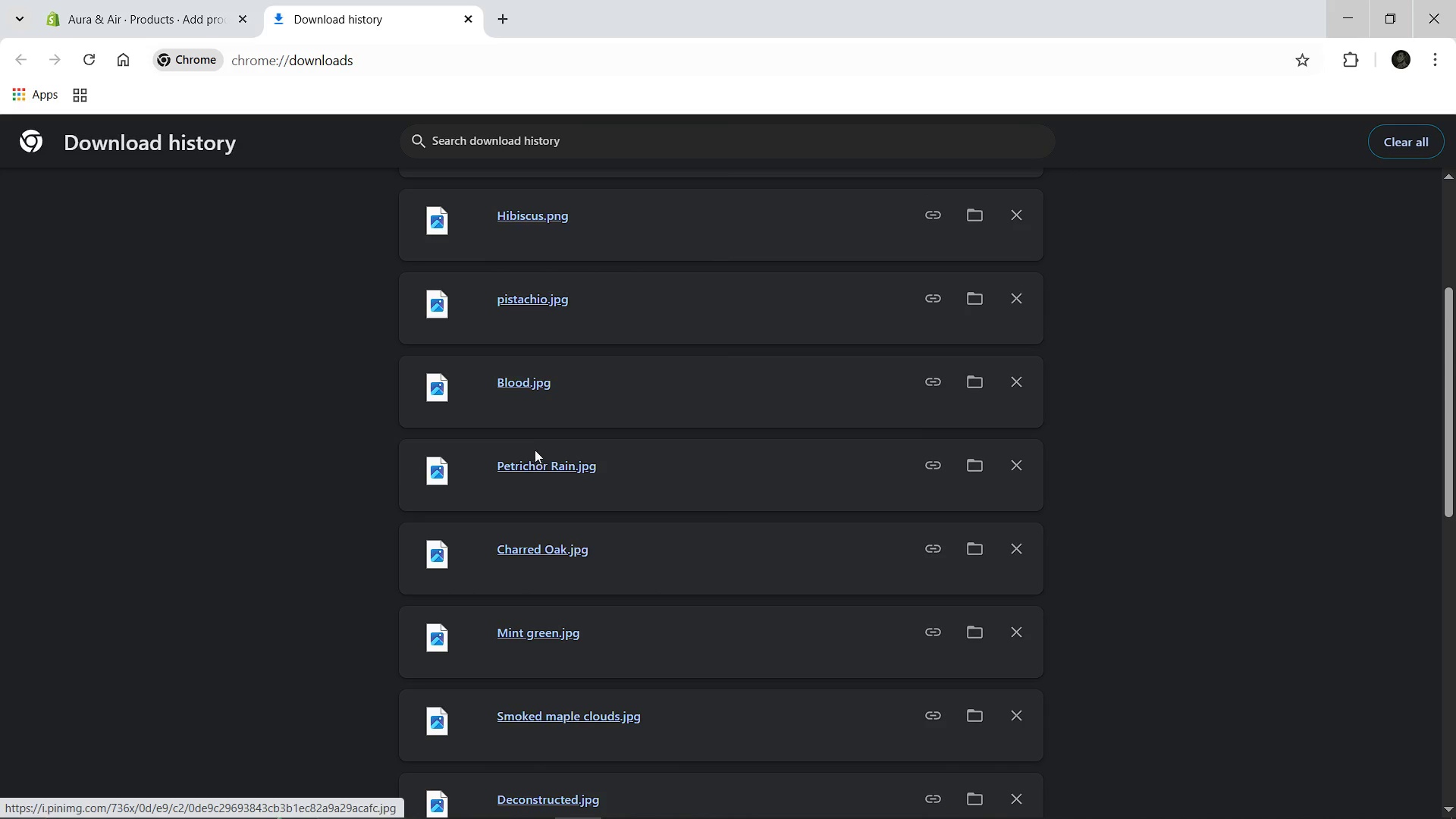 
left_click_drag(start_coordinate=[521, 297], to_coordinate=[609, 511])
 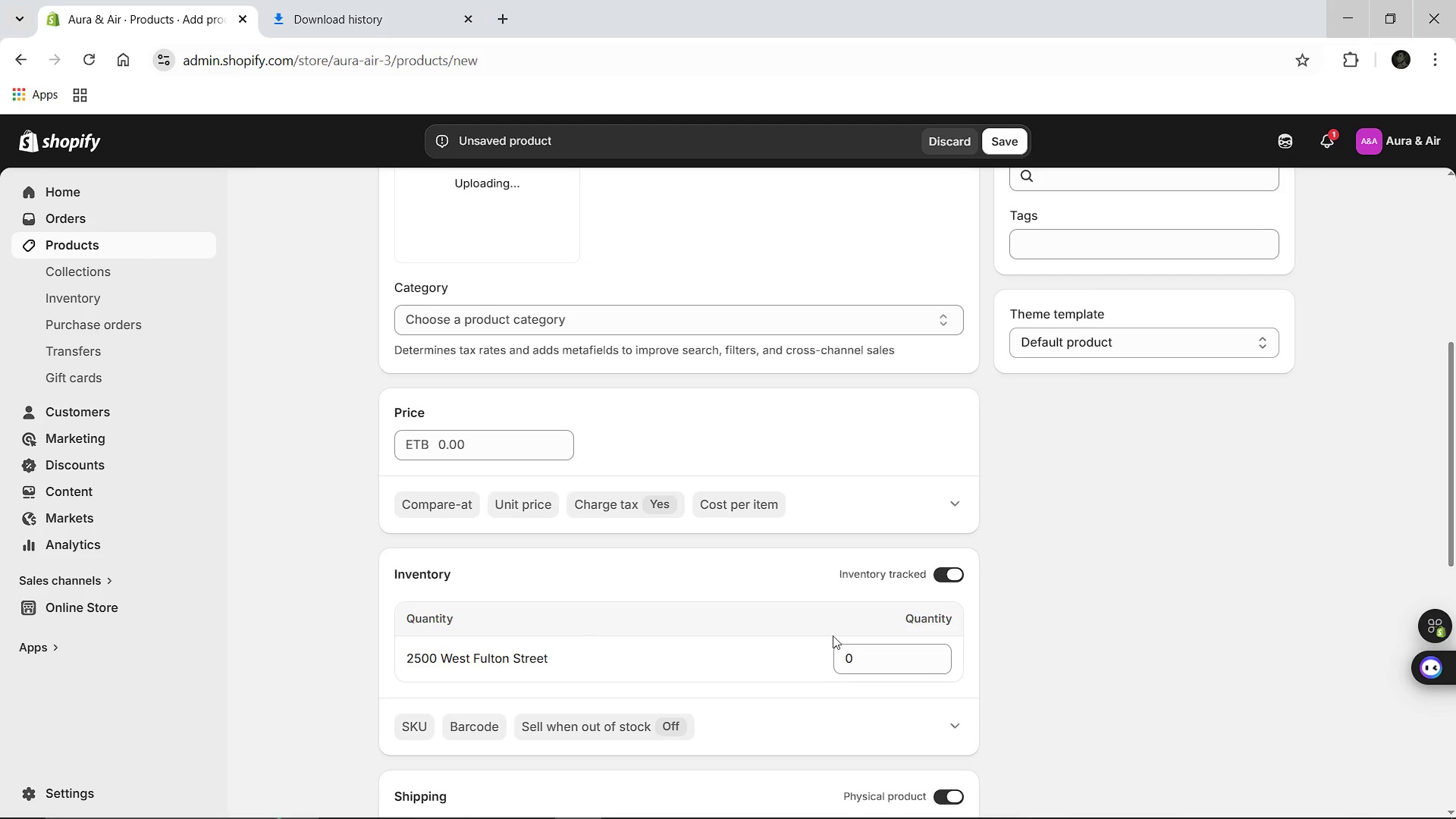 
left_click([875, 665])
 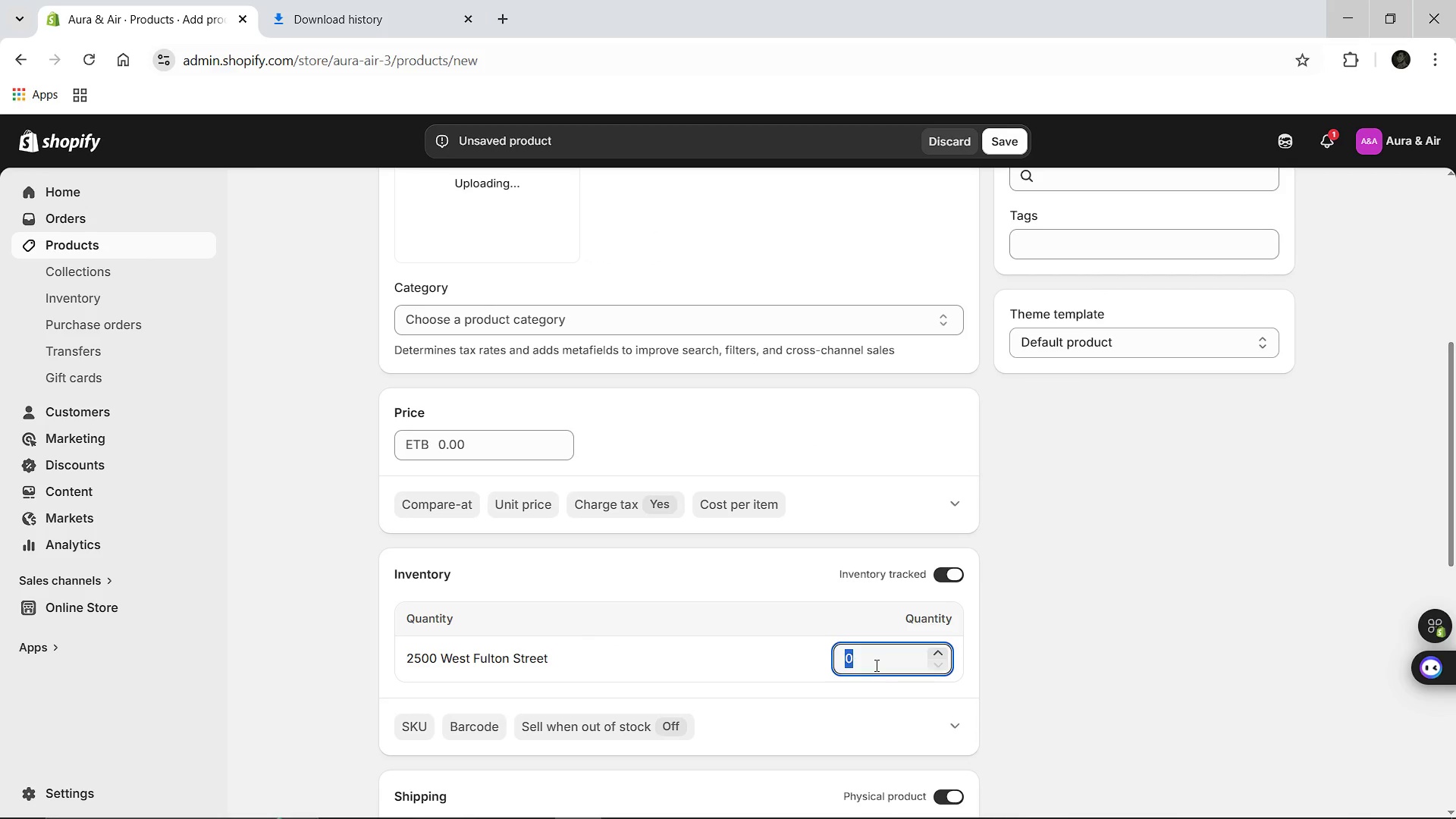 
key(Backspace)
type(25)
 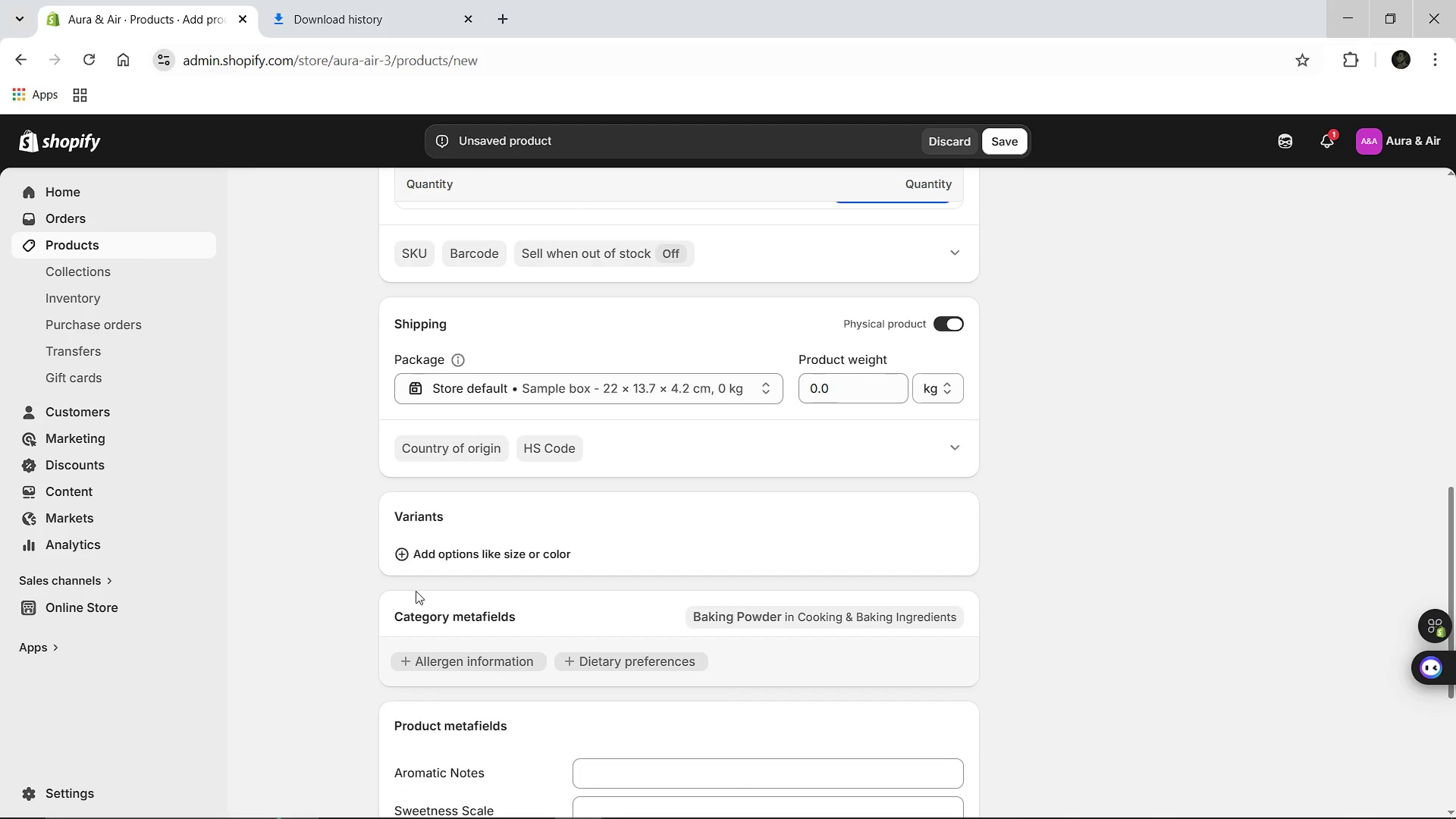 
left_click([413, 547])
 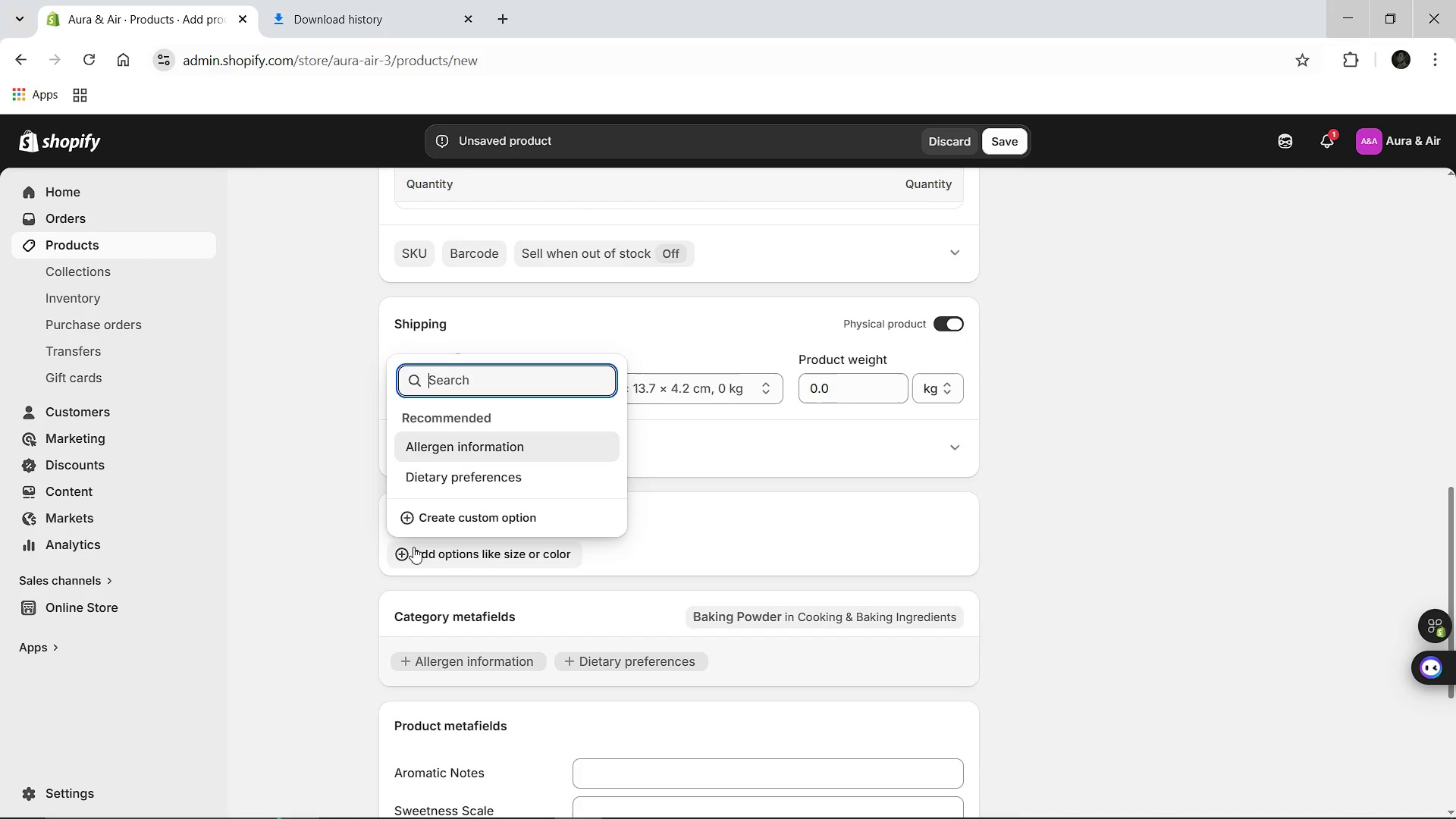 
hold_key(key=ShiftLeft, duration=0.69)
 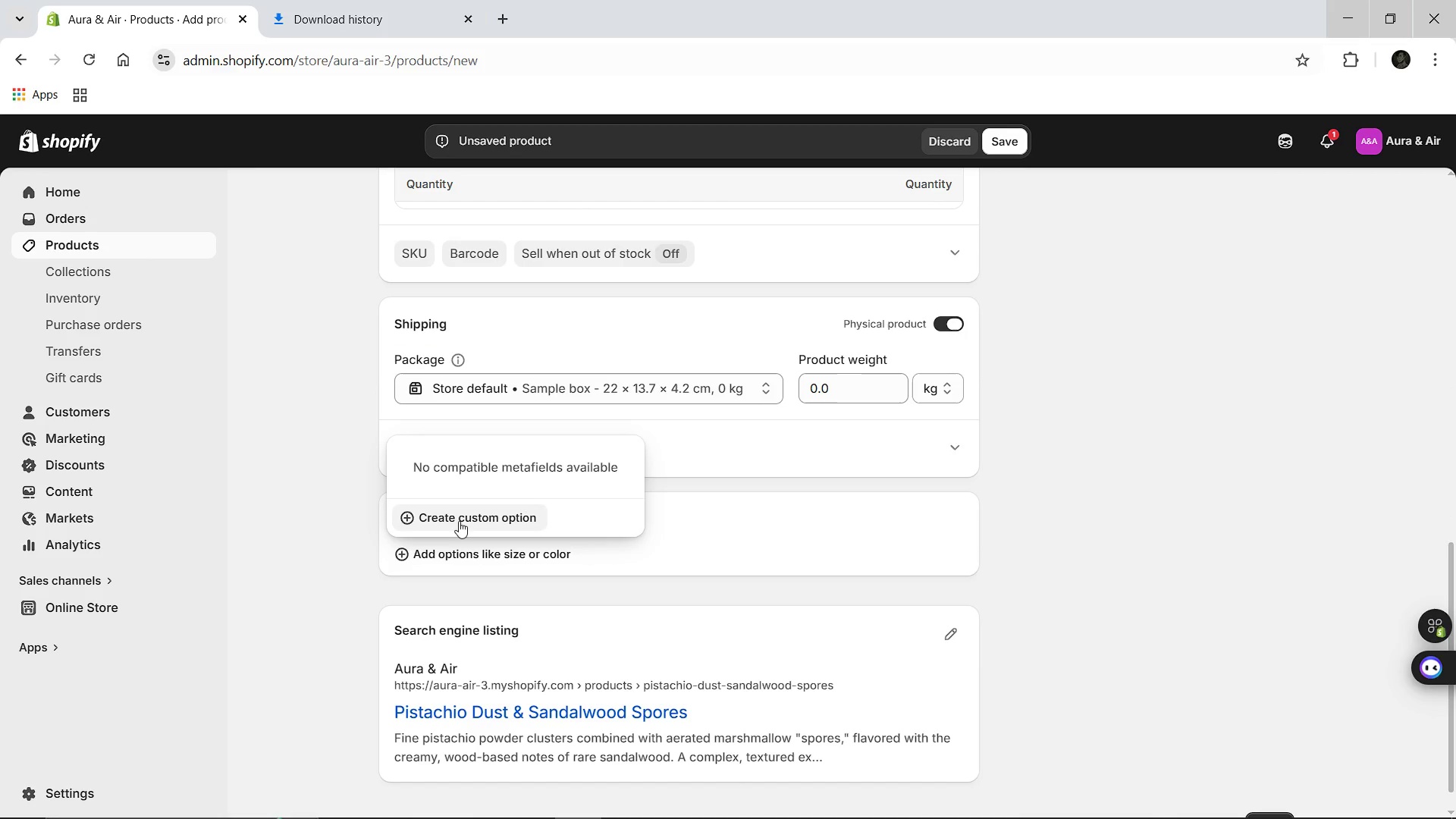 
left_click([459, 521])
 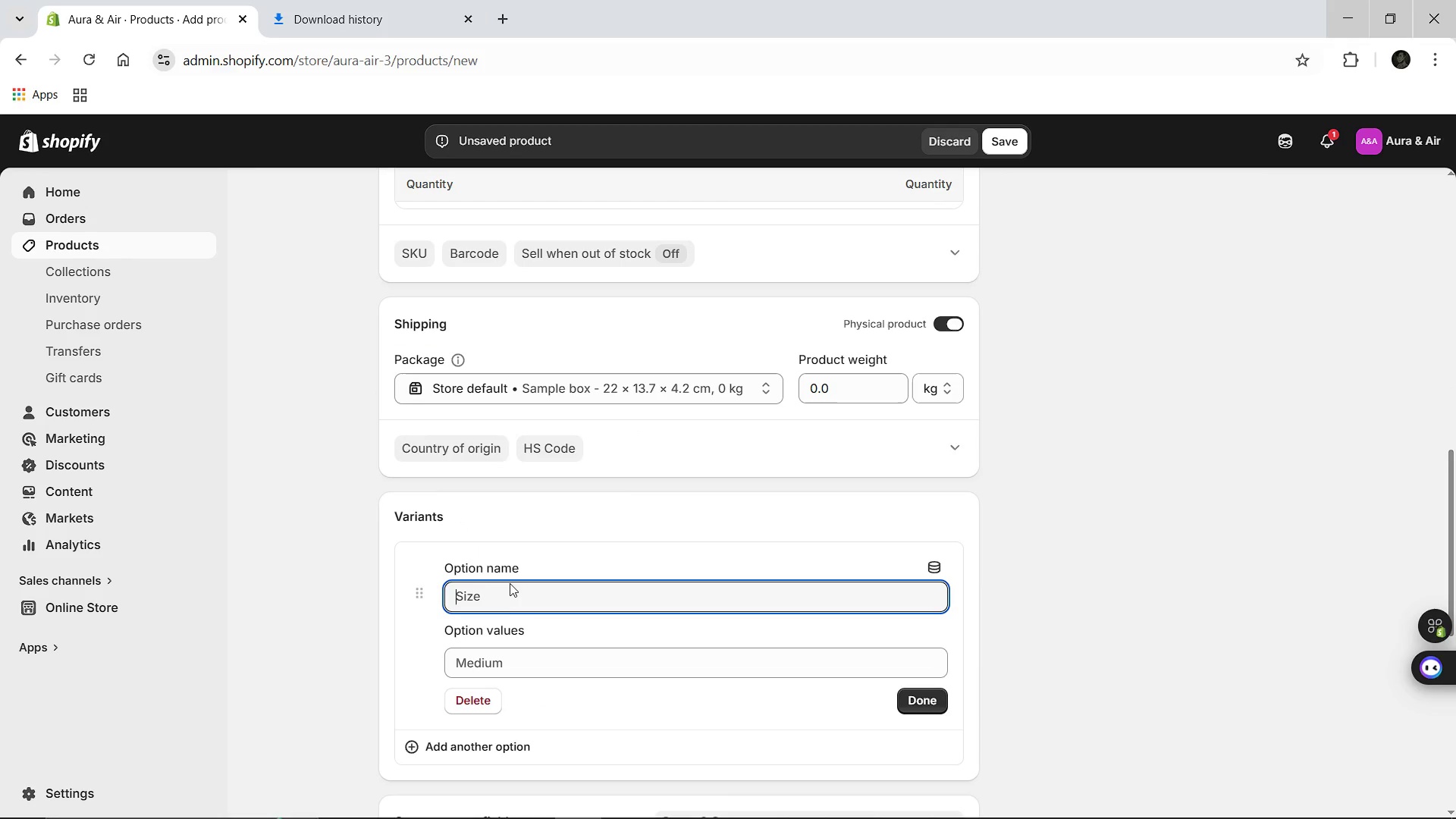 
type(Experiec)
key(Backspace)
type(nce)
 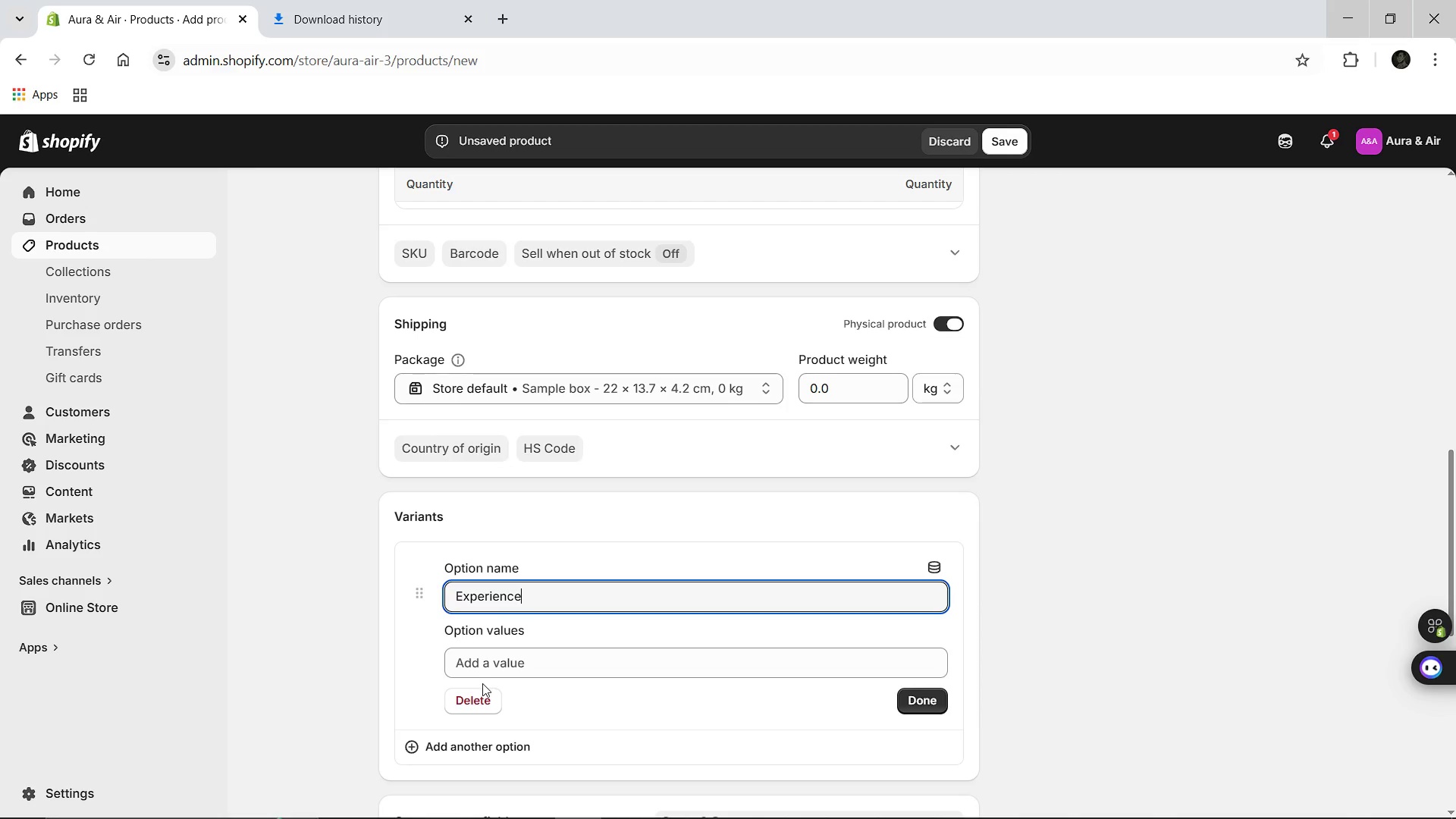 
left_click_drag(start_coordinate=[482, 683], to_coordinate=[491, 663])
 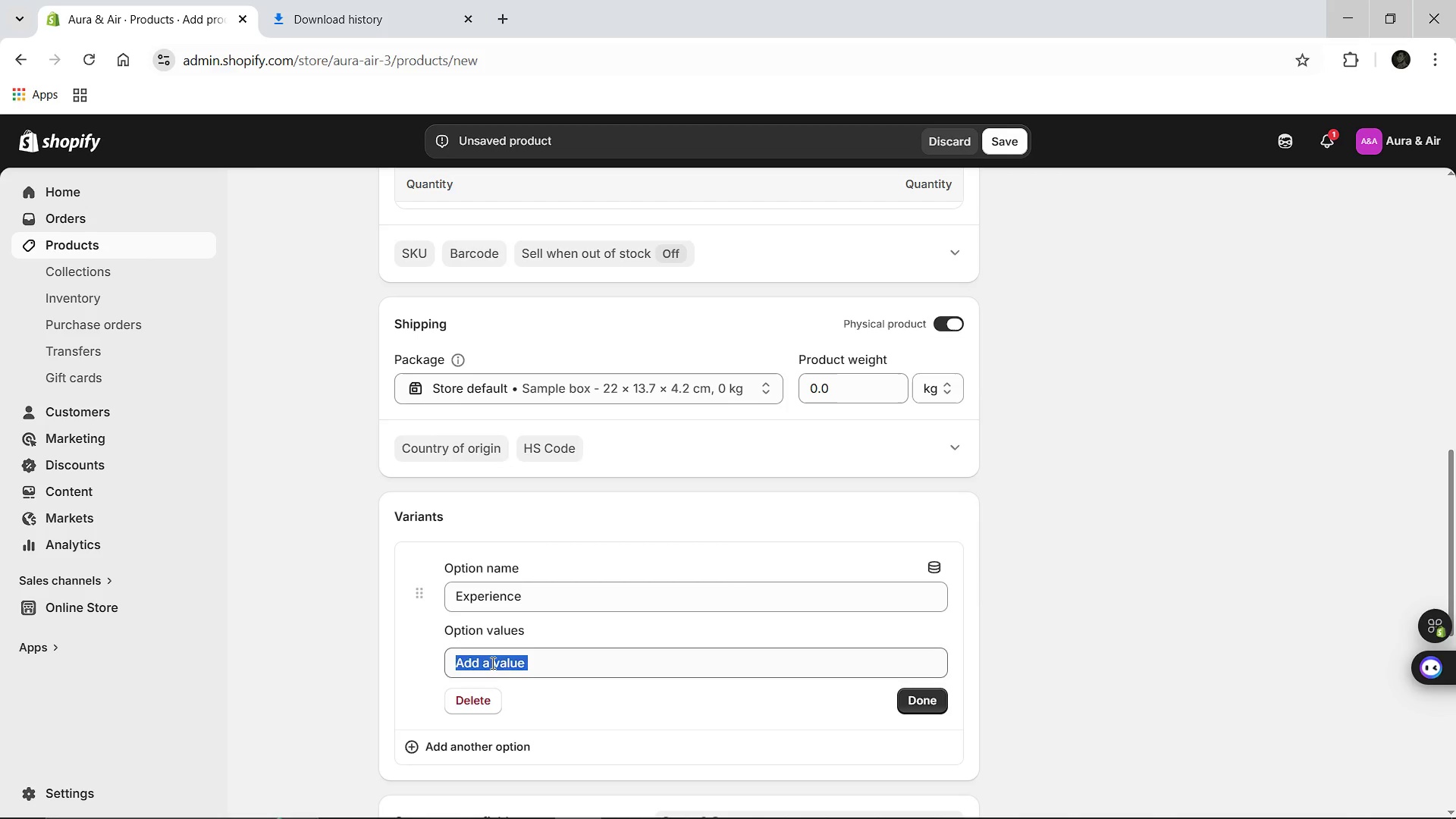 
left_click([491, 663])
 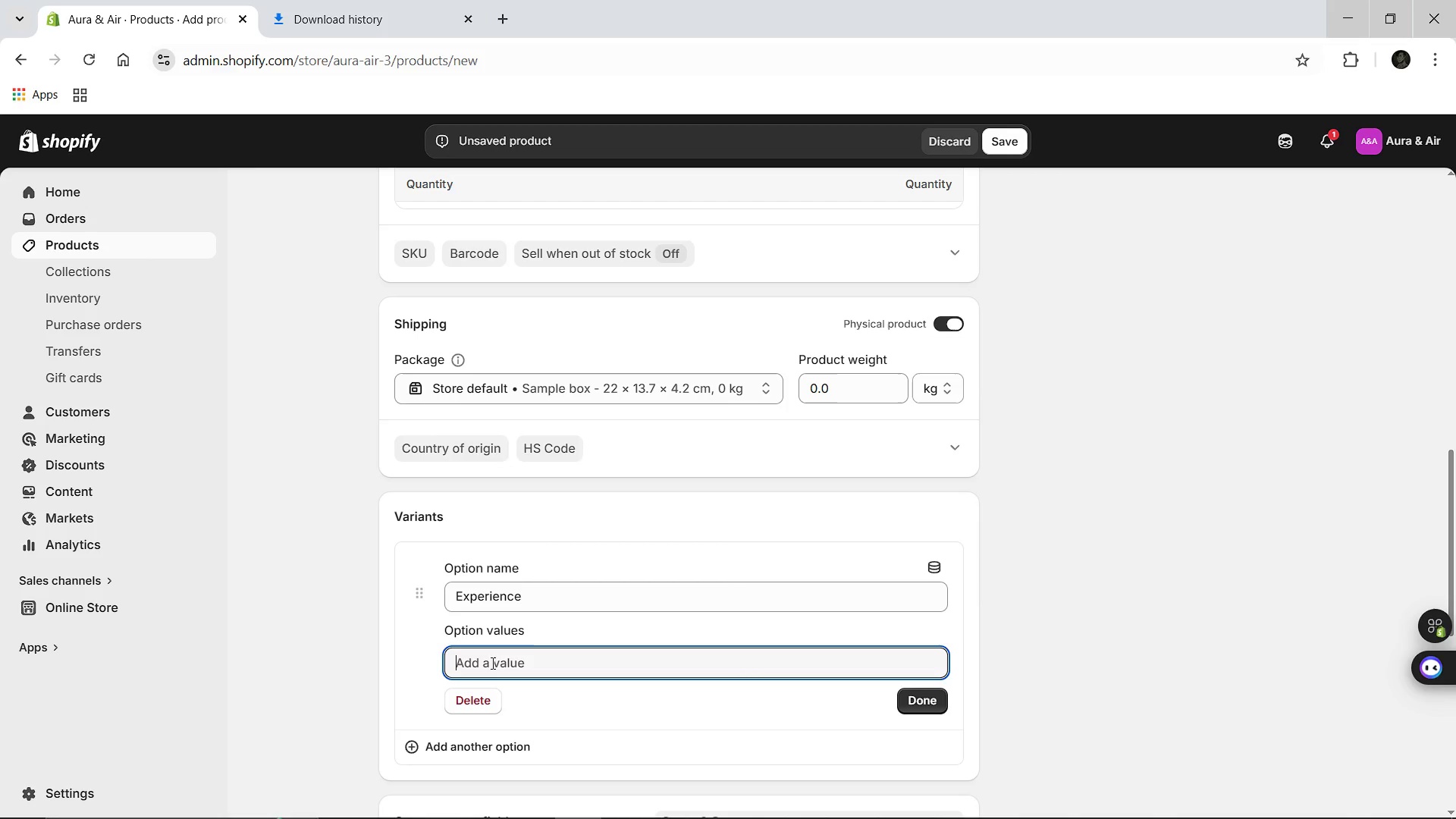 
type(Standard)
 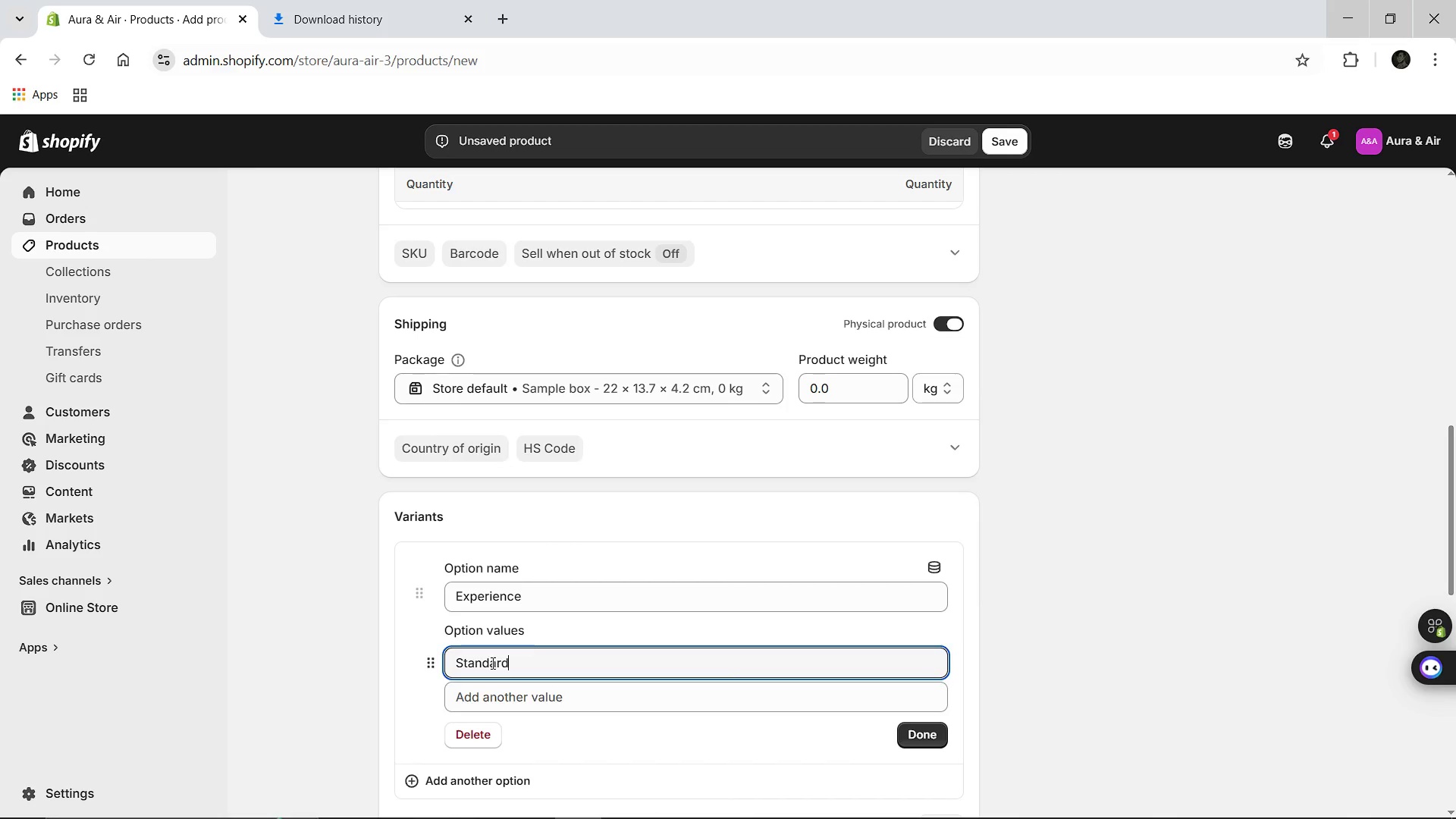 
key(Enter)
 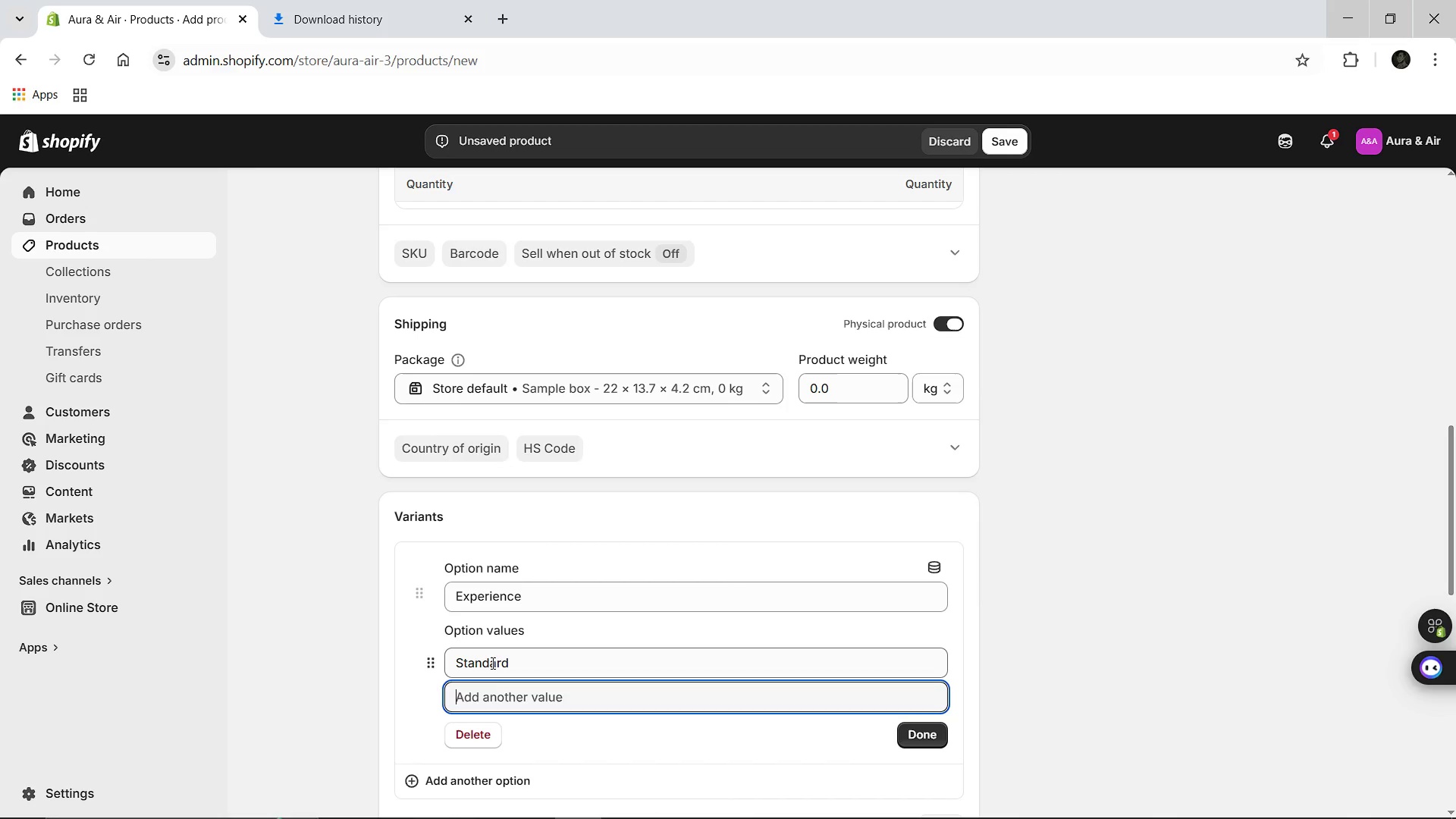 
type(Gift Ritual)
 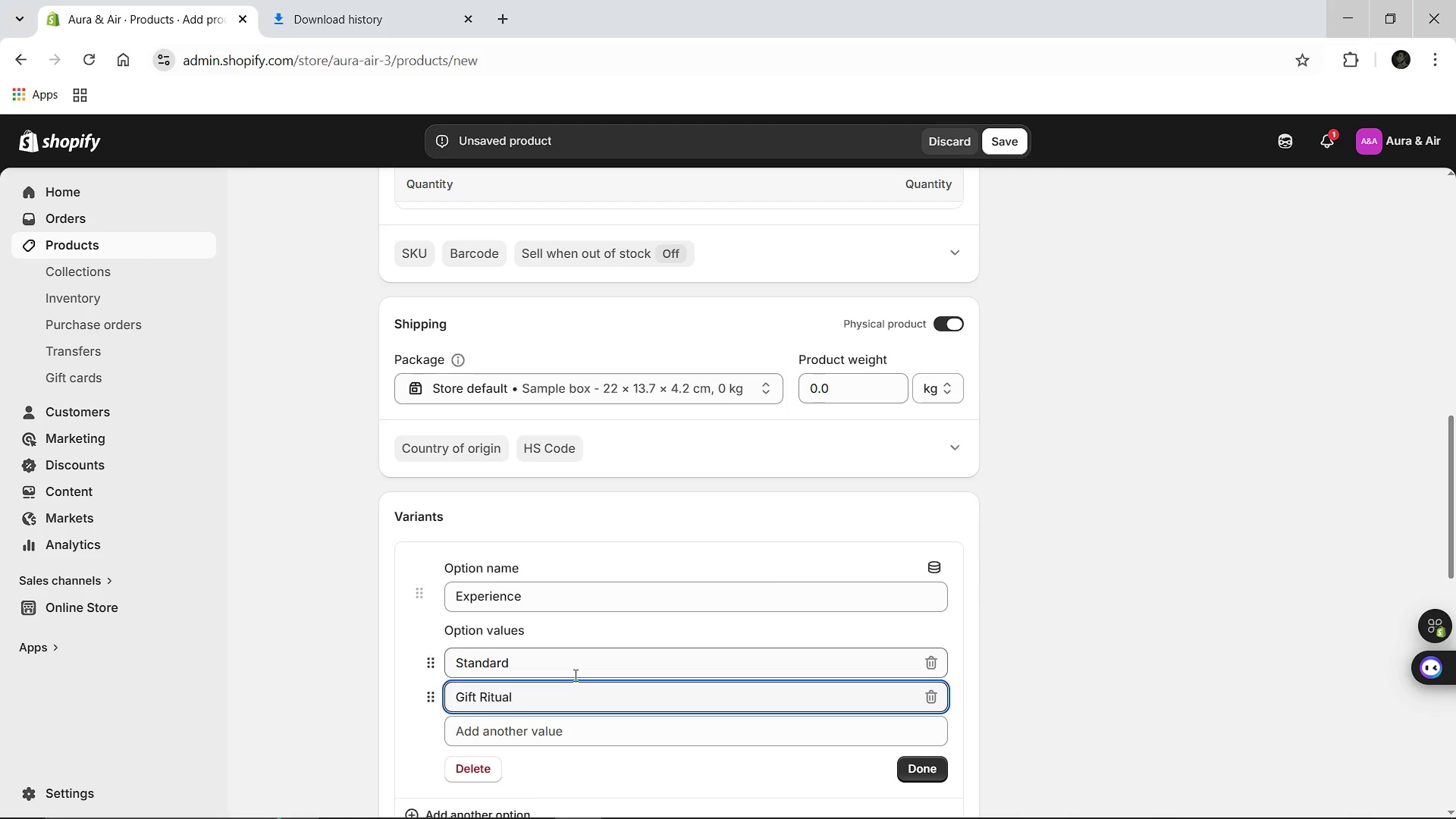 
left_click([930, 765])
 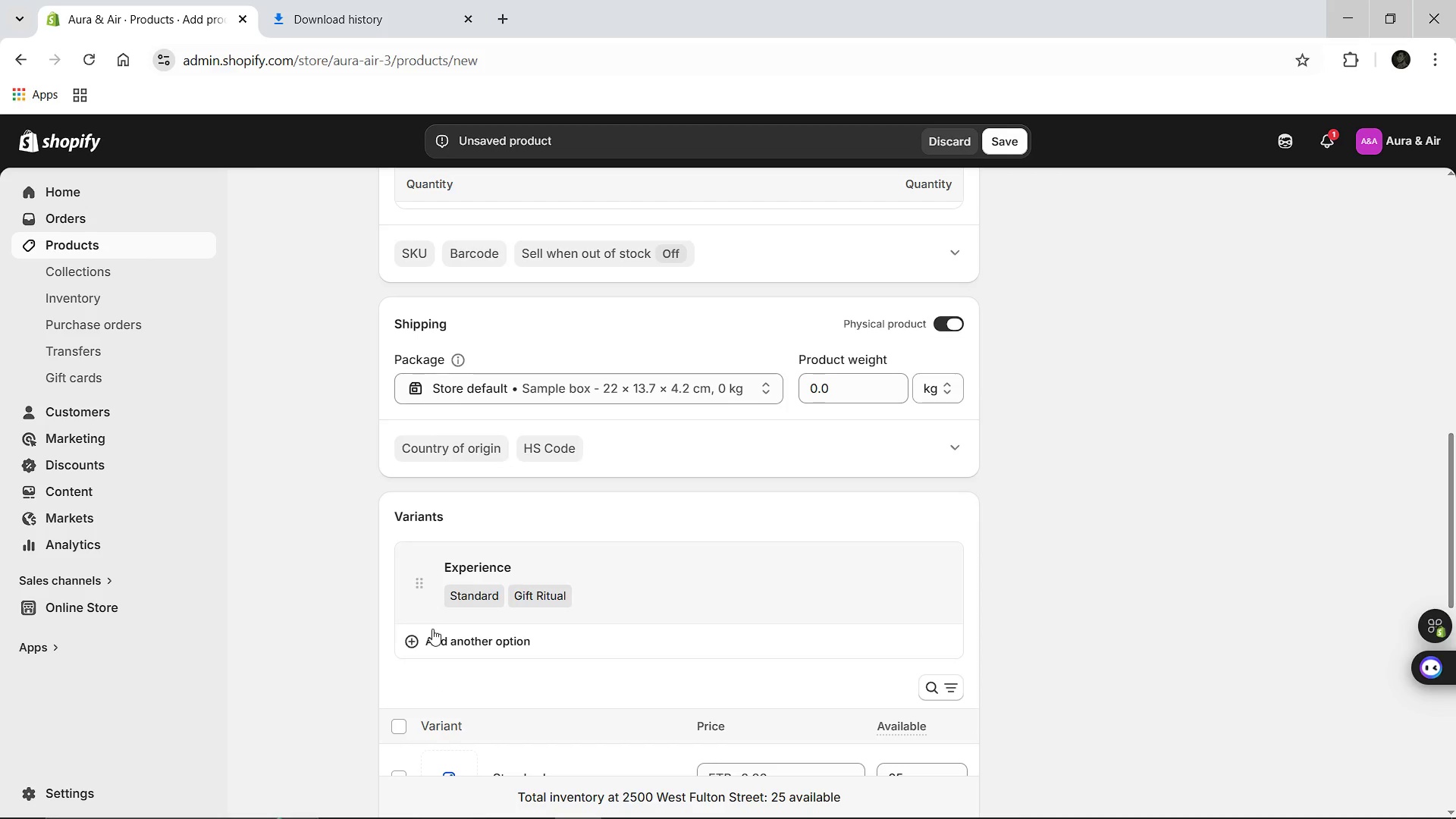 
left_click([421, 632])
 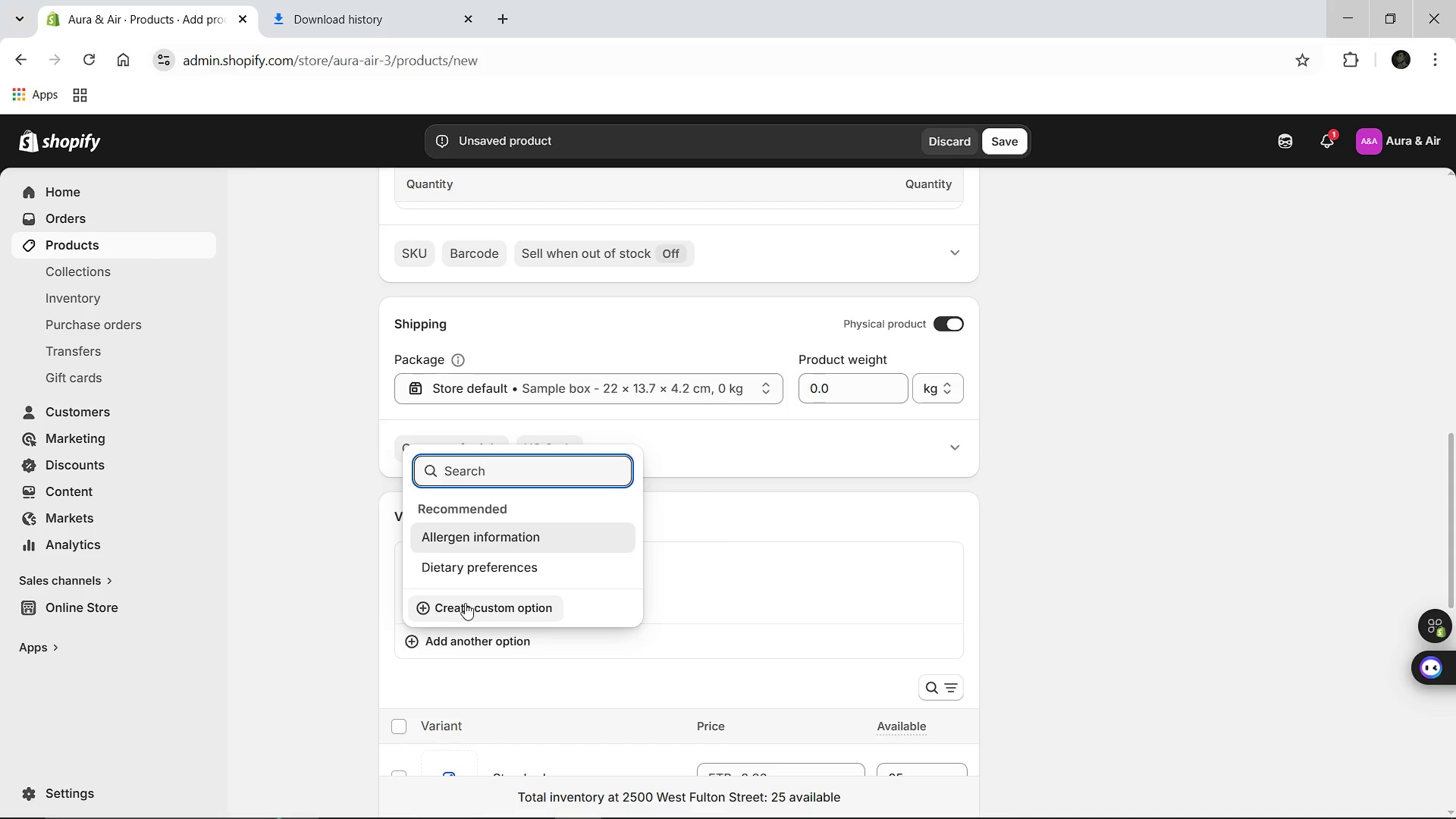 
left_click([465, 603])
 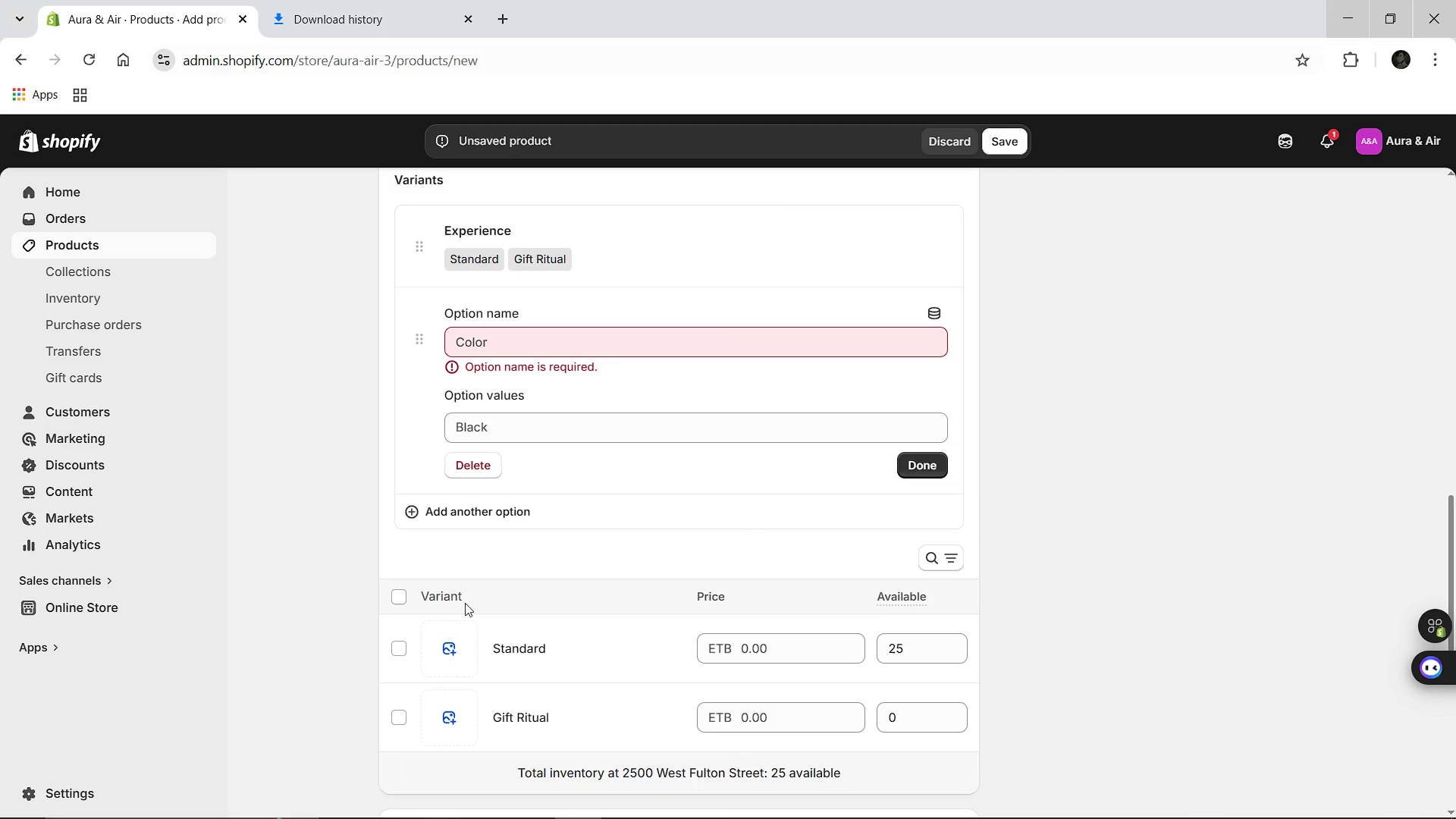 
key(Shift+F)
 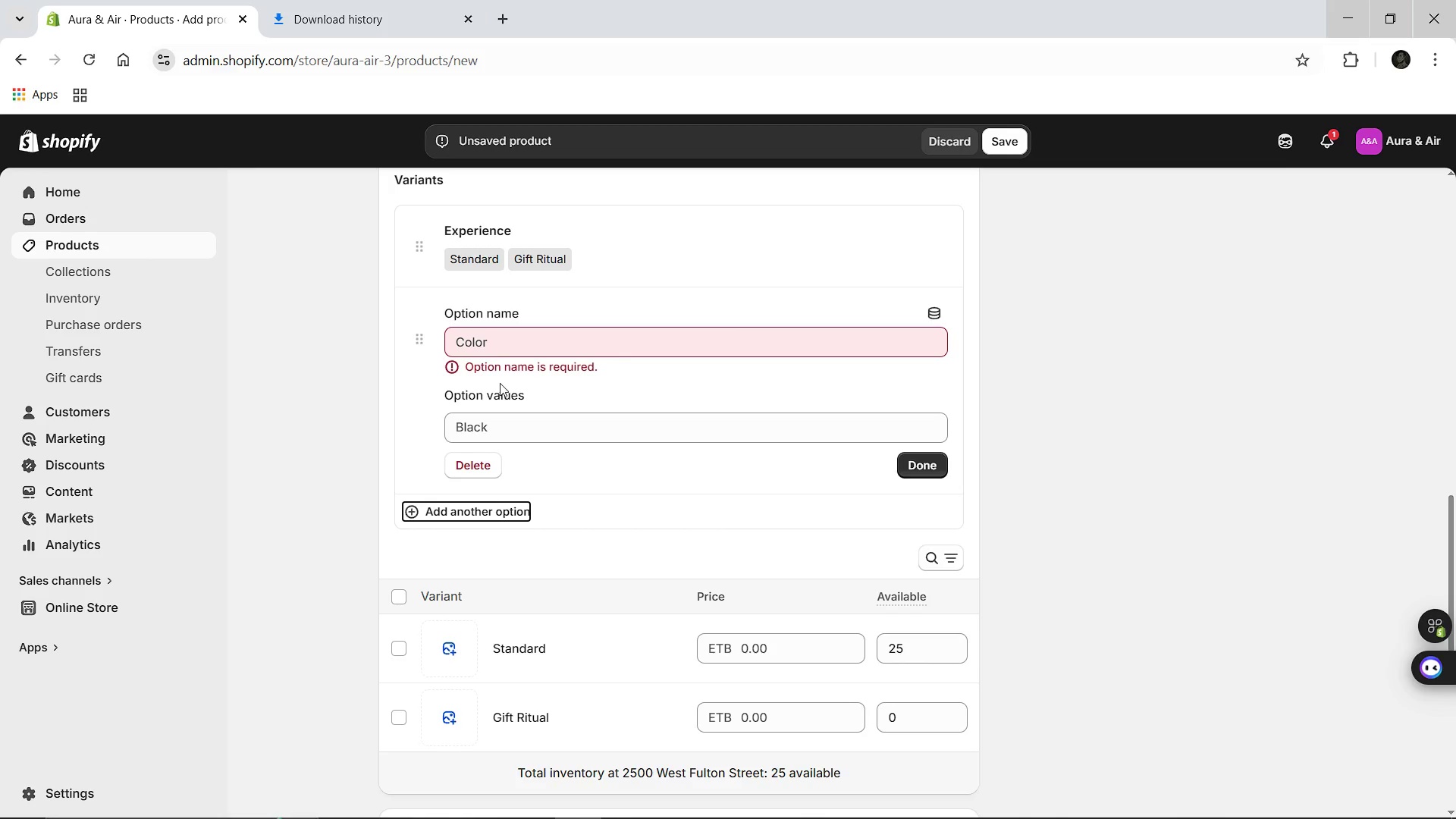 
left_click([497, 347])
 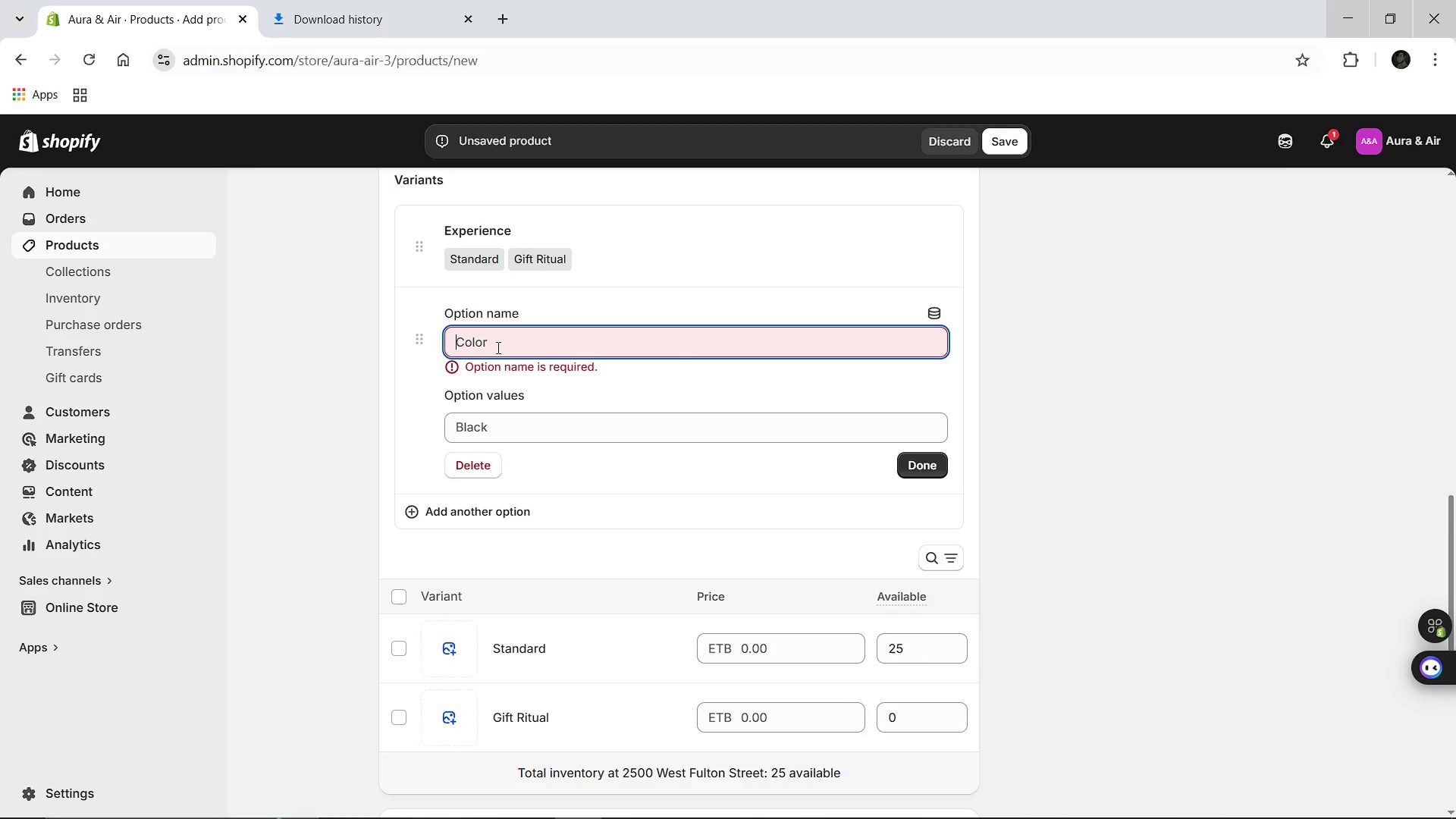 
type(Frequency)
 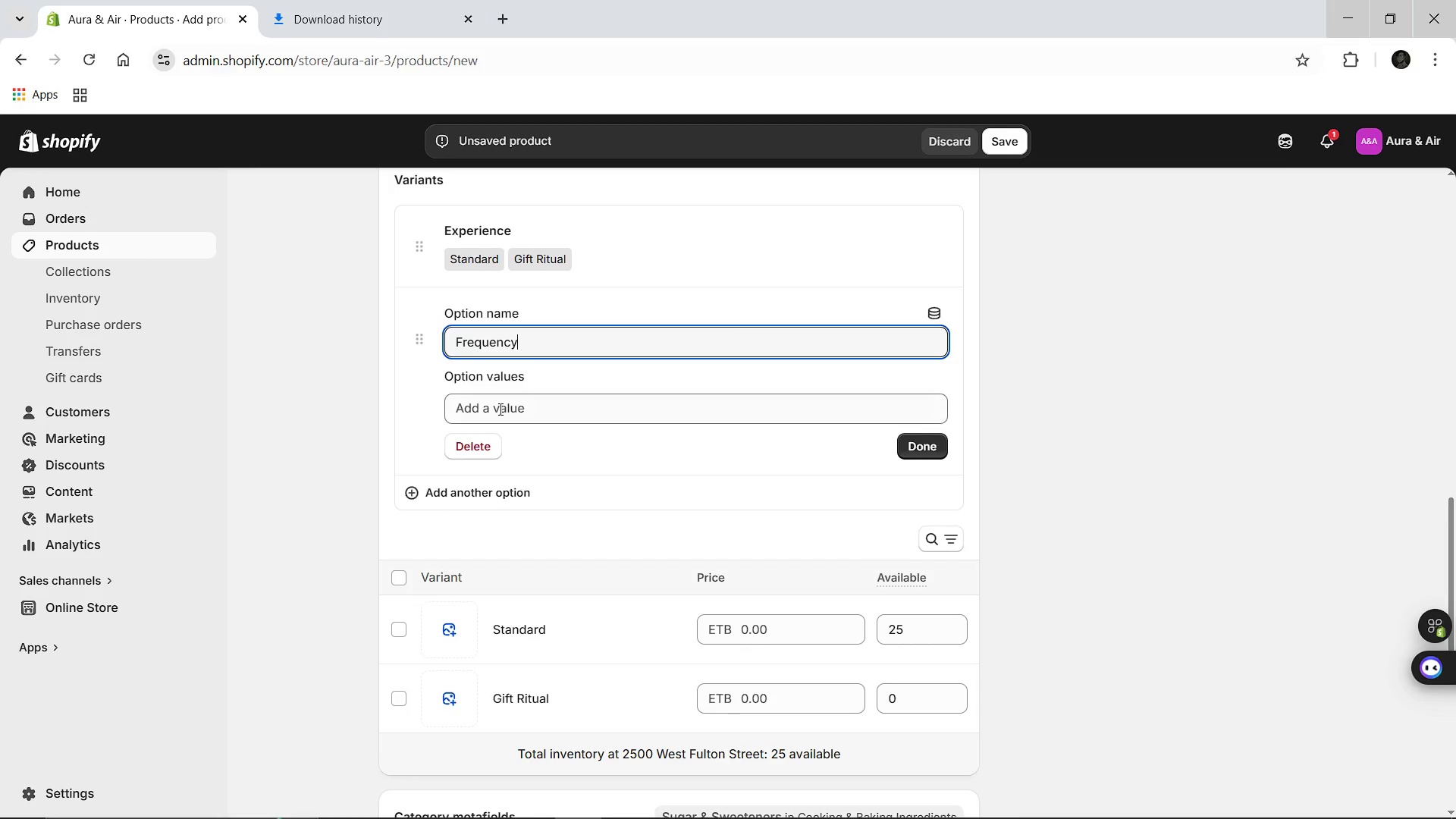 
left_click([499, 409])
 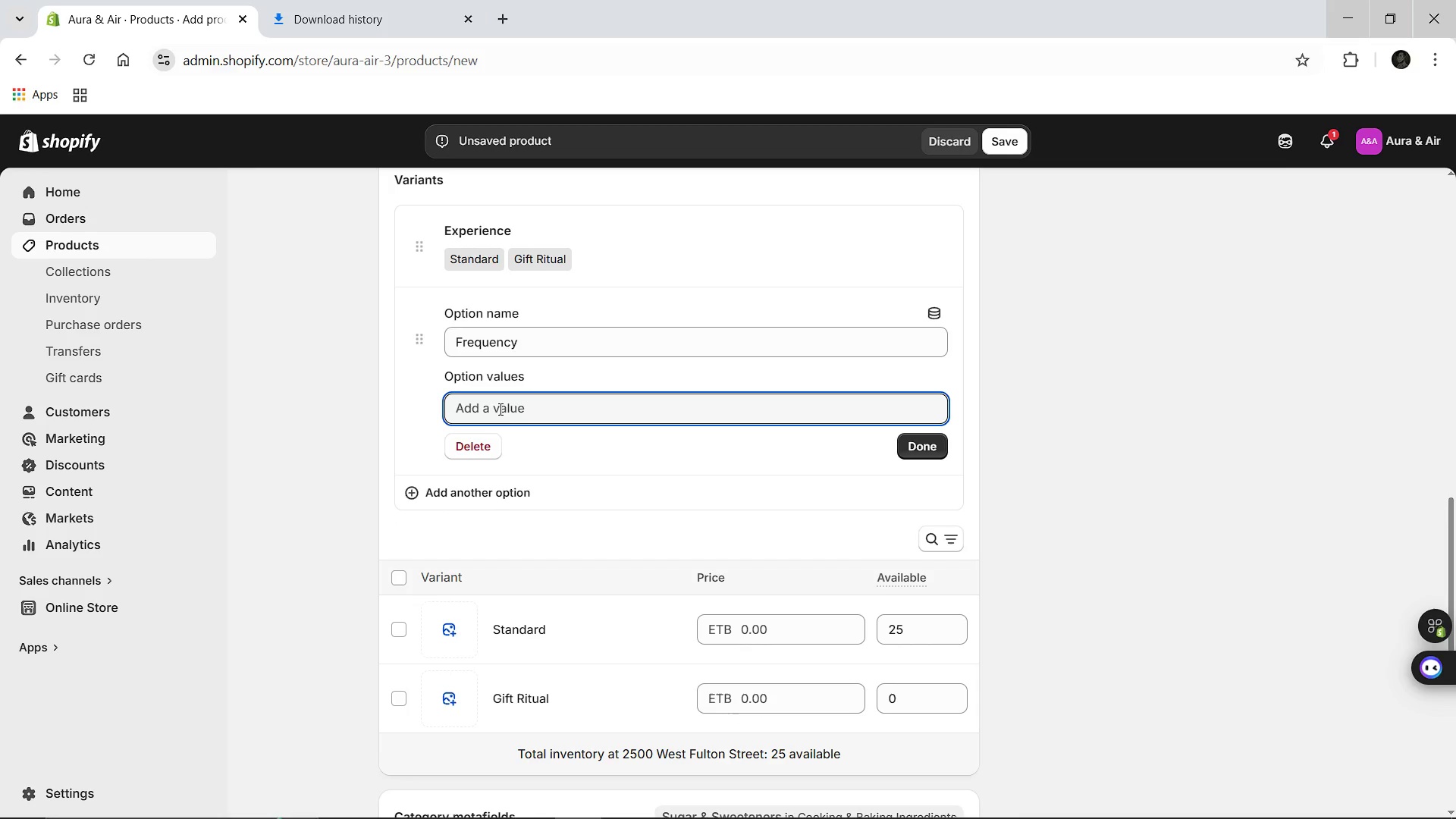 
type(Oe)
key(Backspace)
type(ne-Time )
key(Backspace)
key(Backspace)
key(Backspace)
key(Backspace)
key(Backspace)
type(time purchase)
 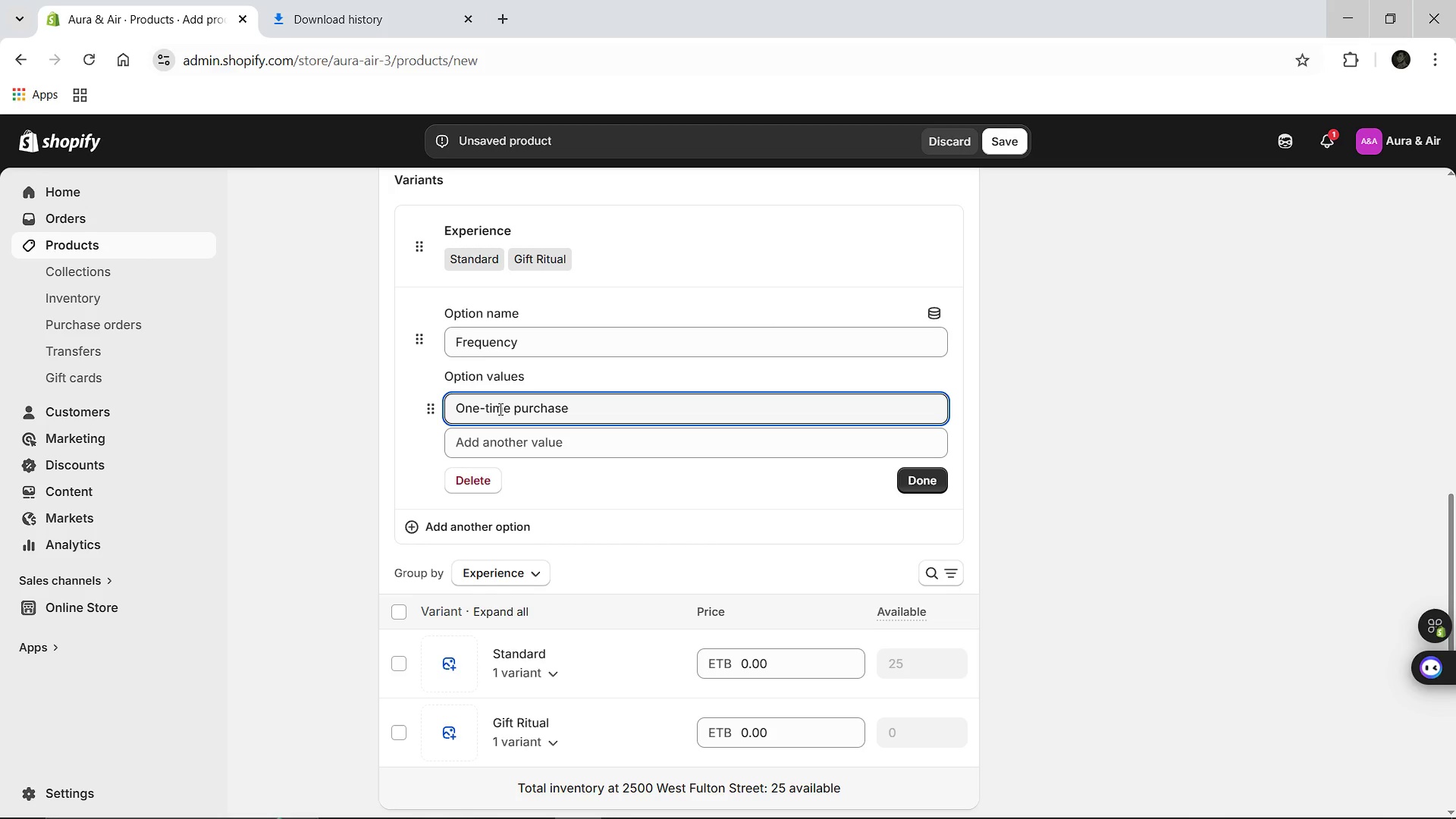 
key(Enter)
 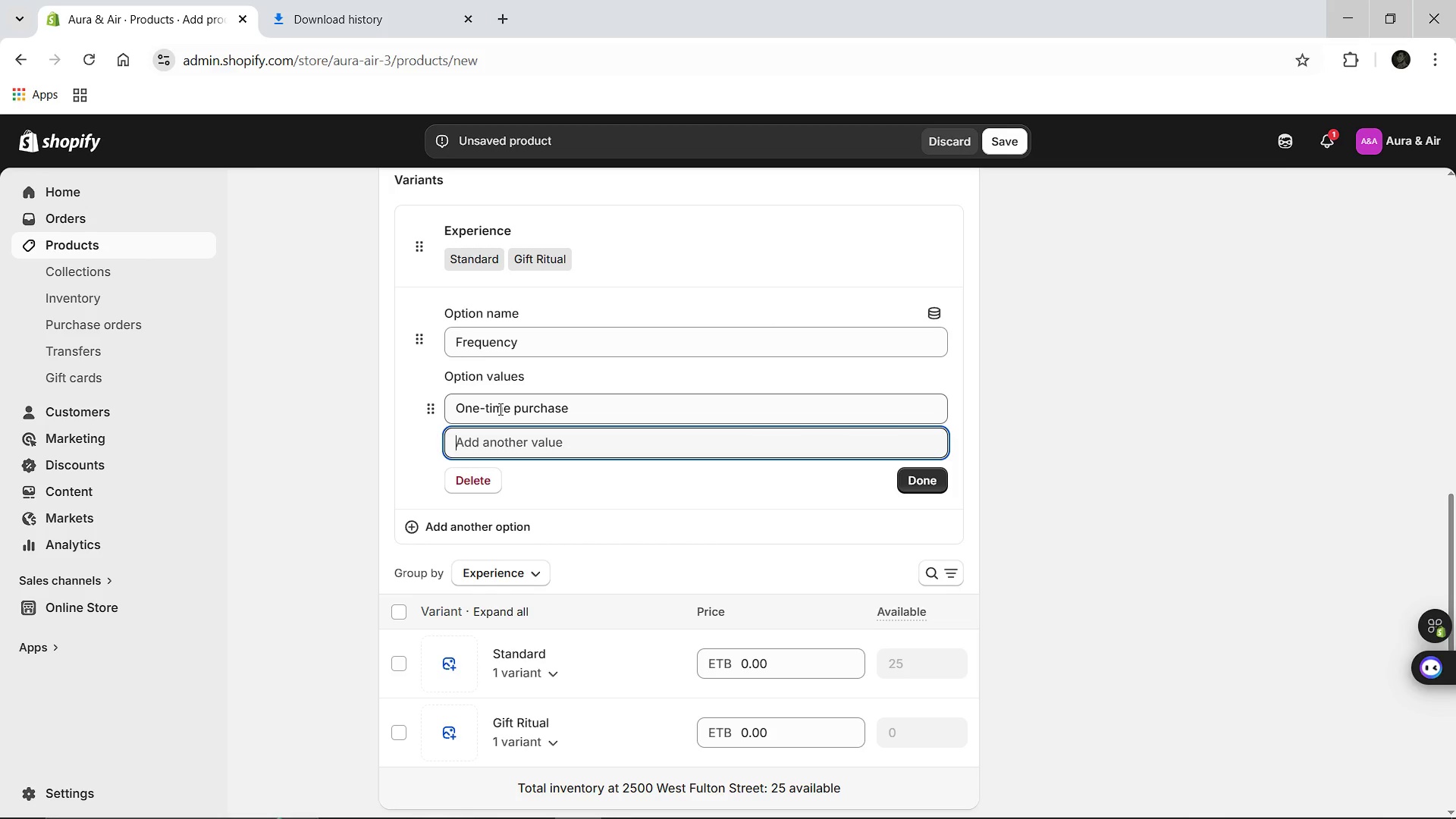 
type(Aura Membership)
 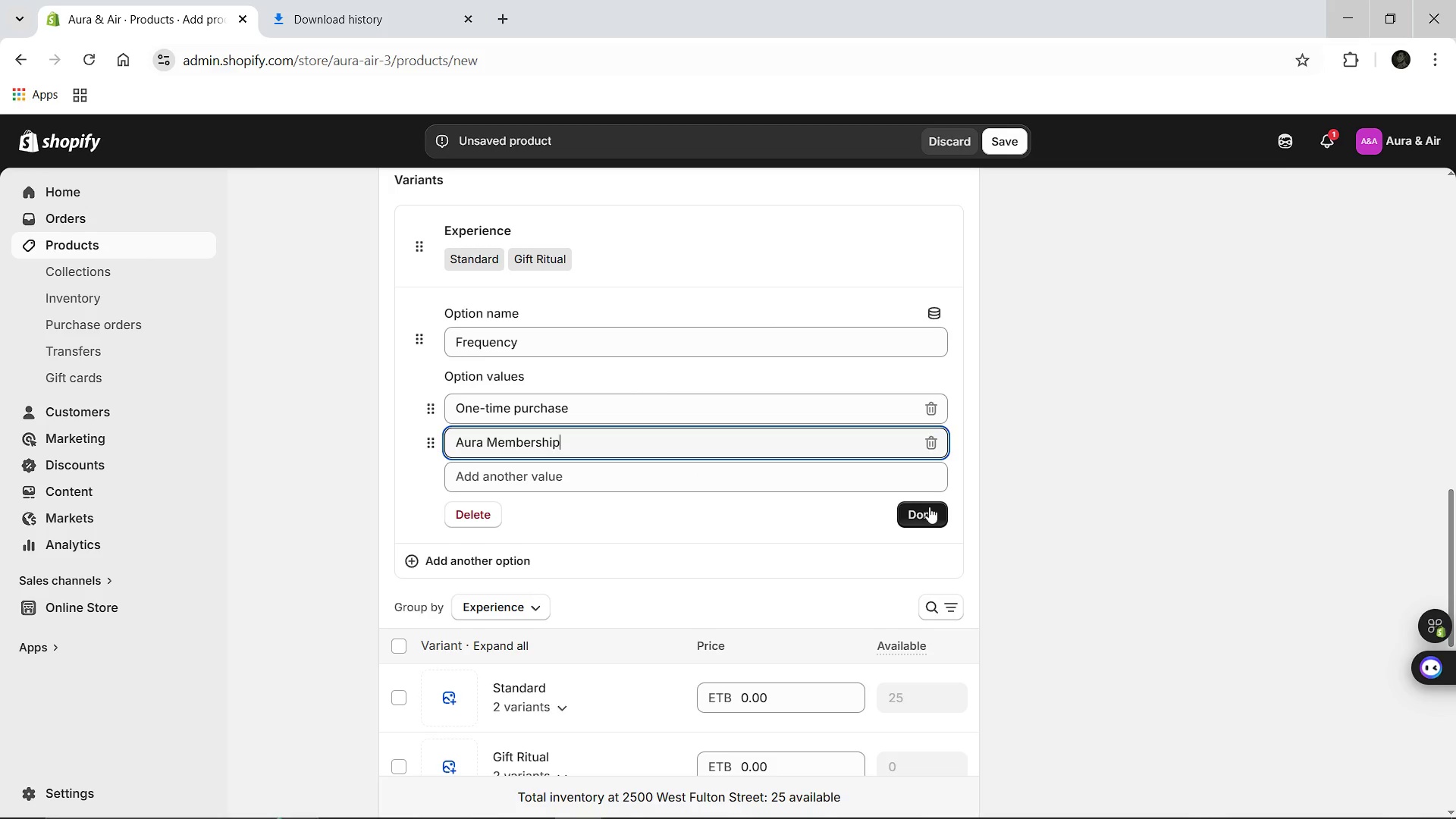 
left_click([929, 507])
 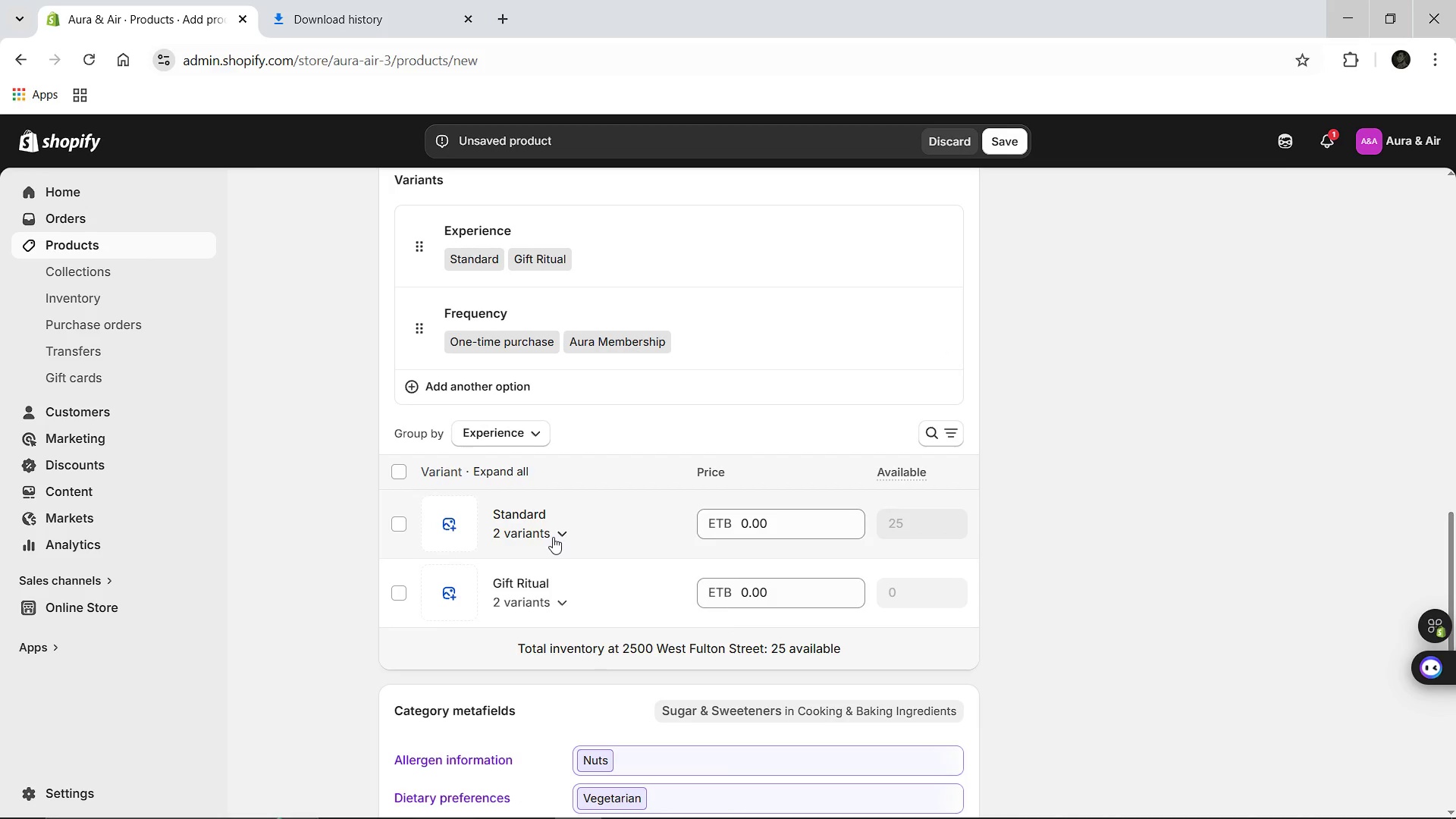 
left_click([554, 536])
 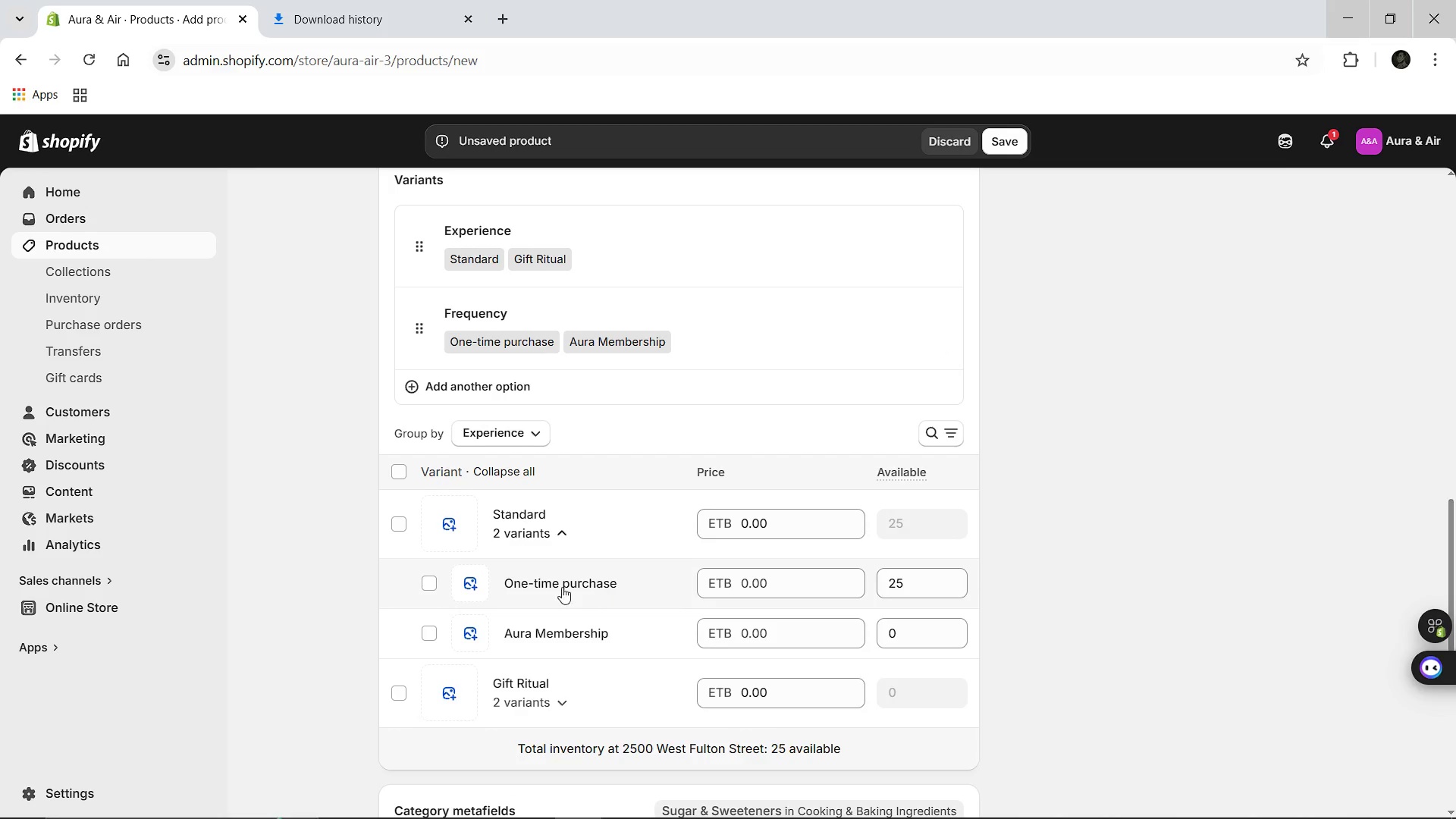 
left_click([557, 587])
 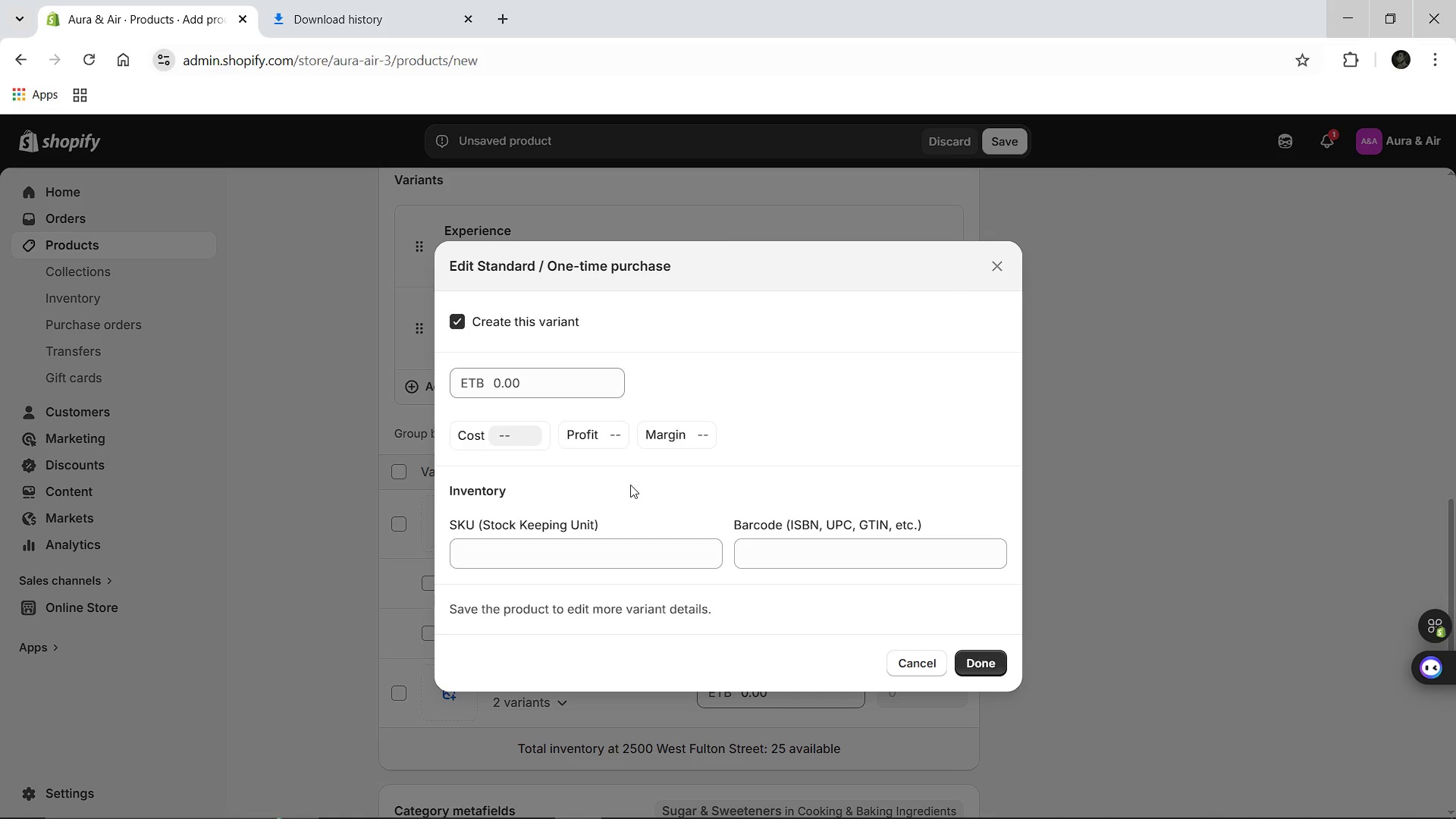 
left_click([554, 386])
 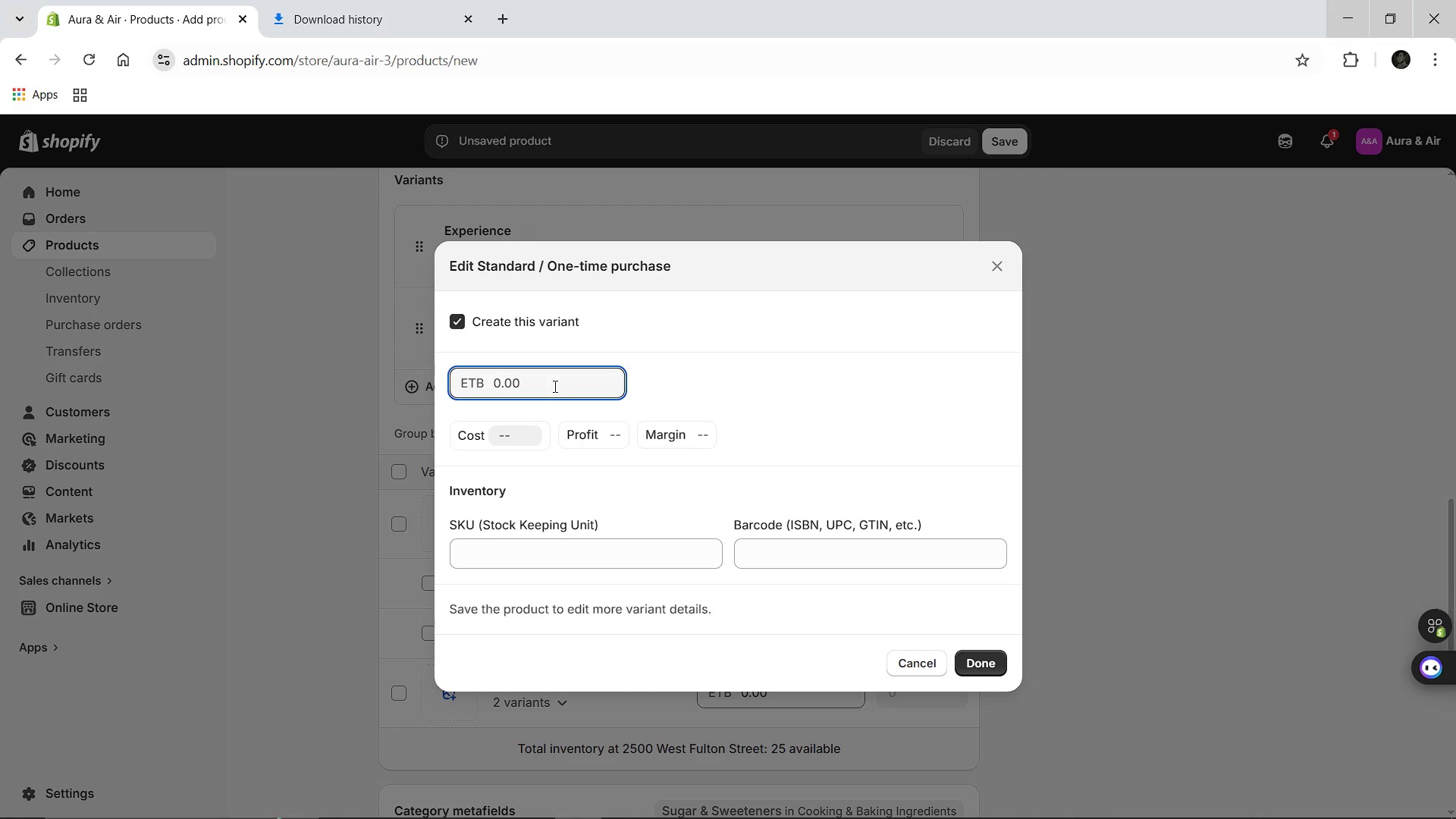 
type(52.00)
 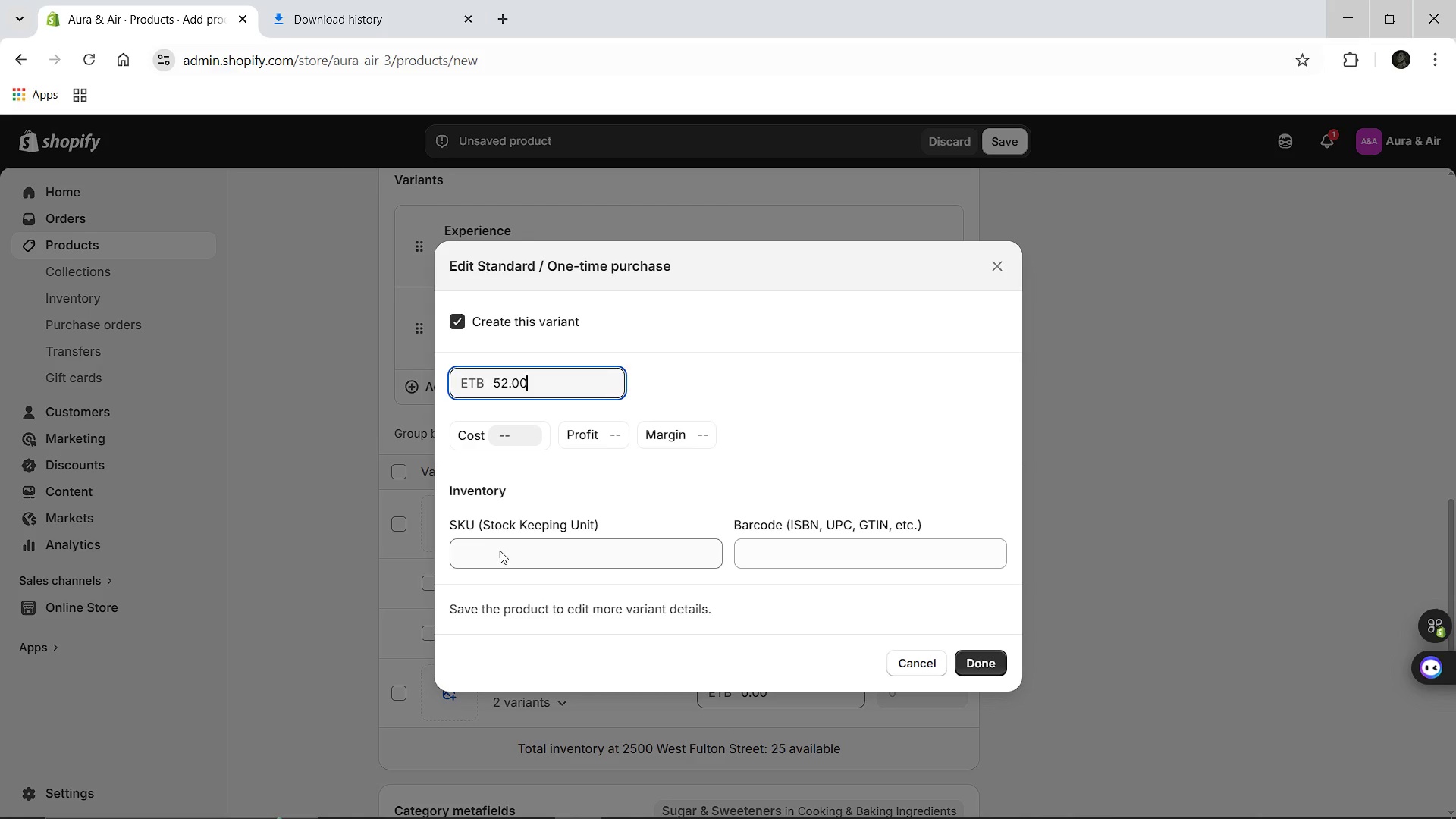 
left_click([500, 551])
 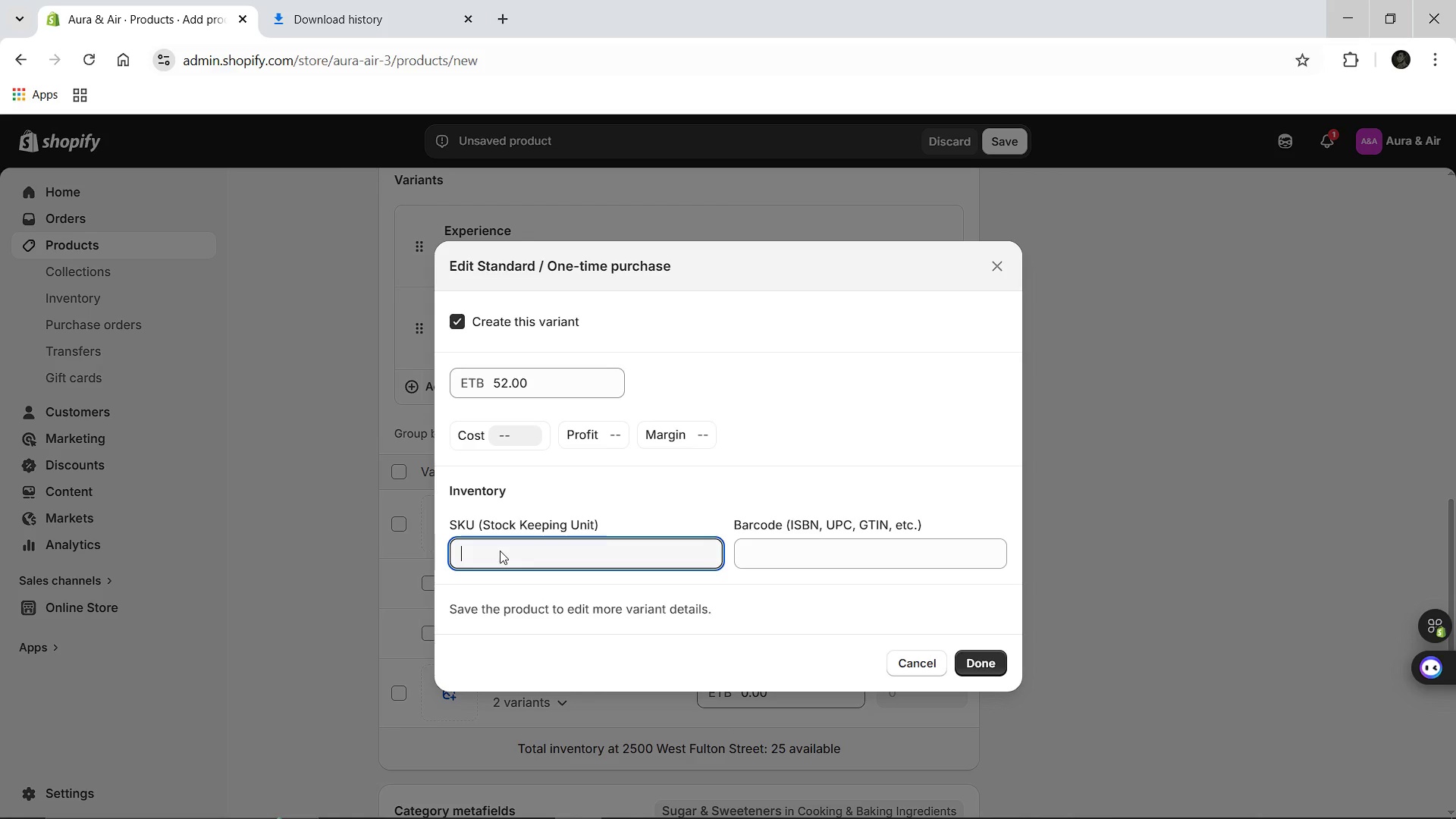 
type(AA-PST-STD-ONCE)
 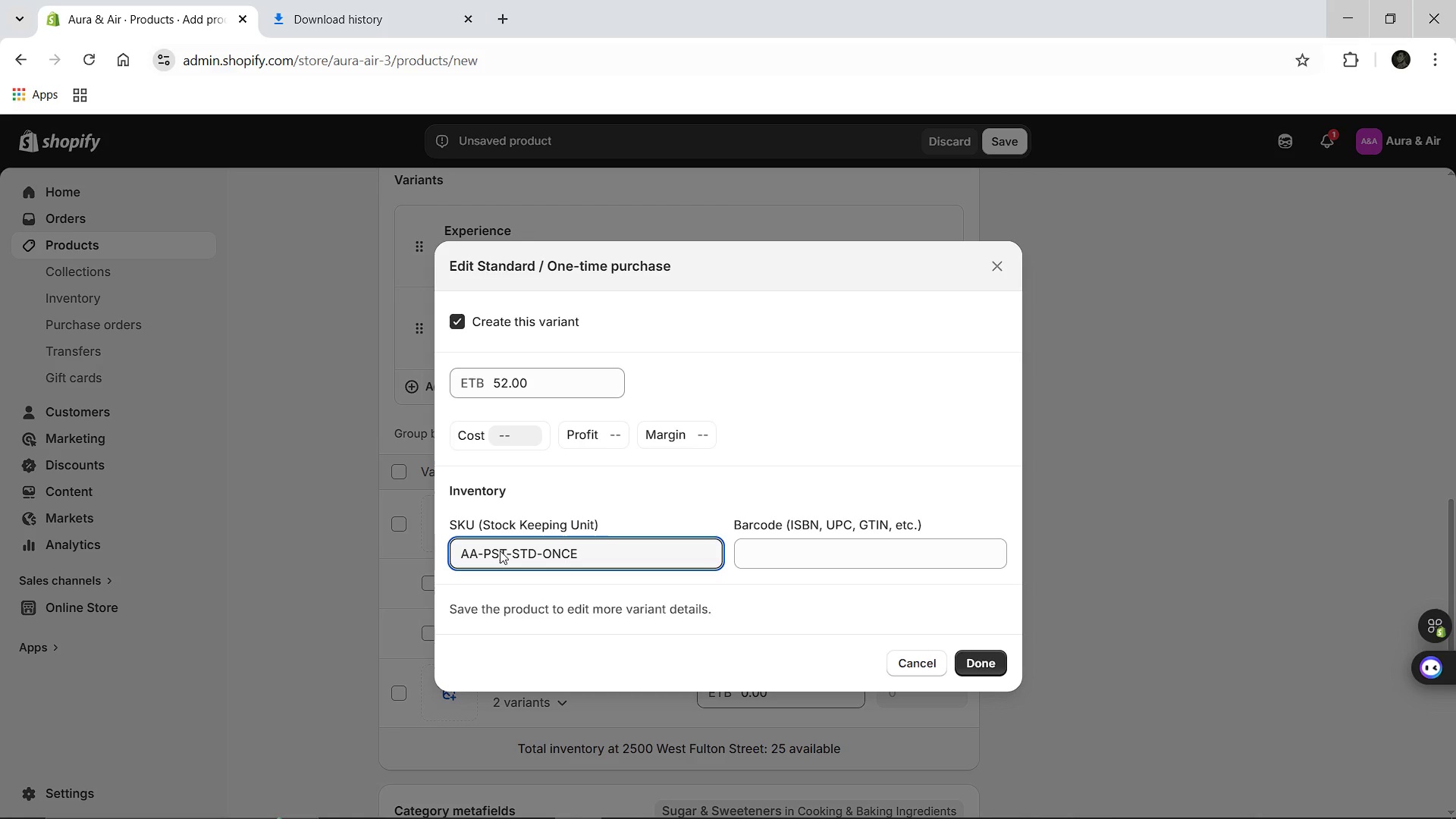 
key(Control+A)
 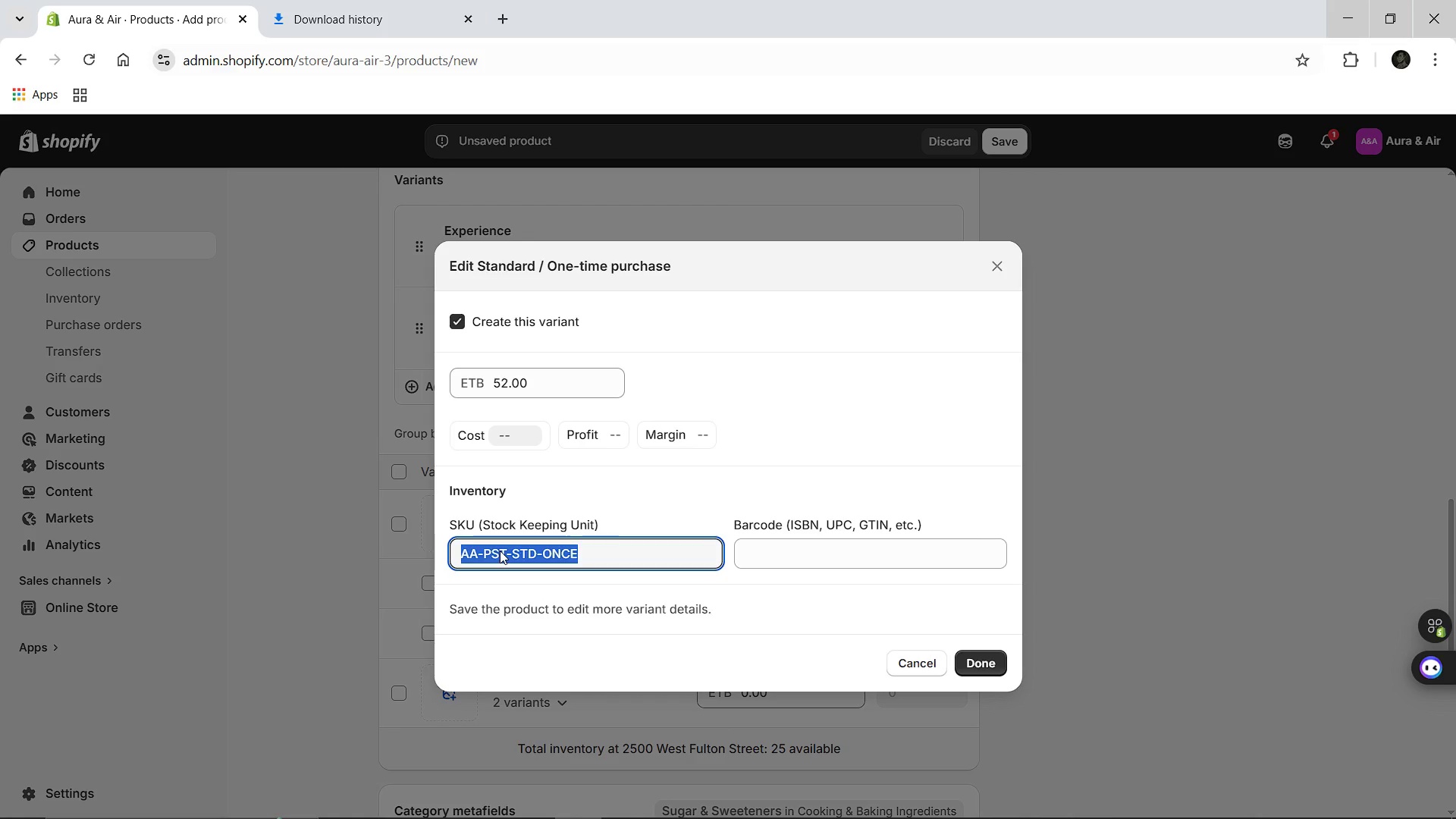 
key(Control+C)
 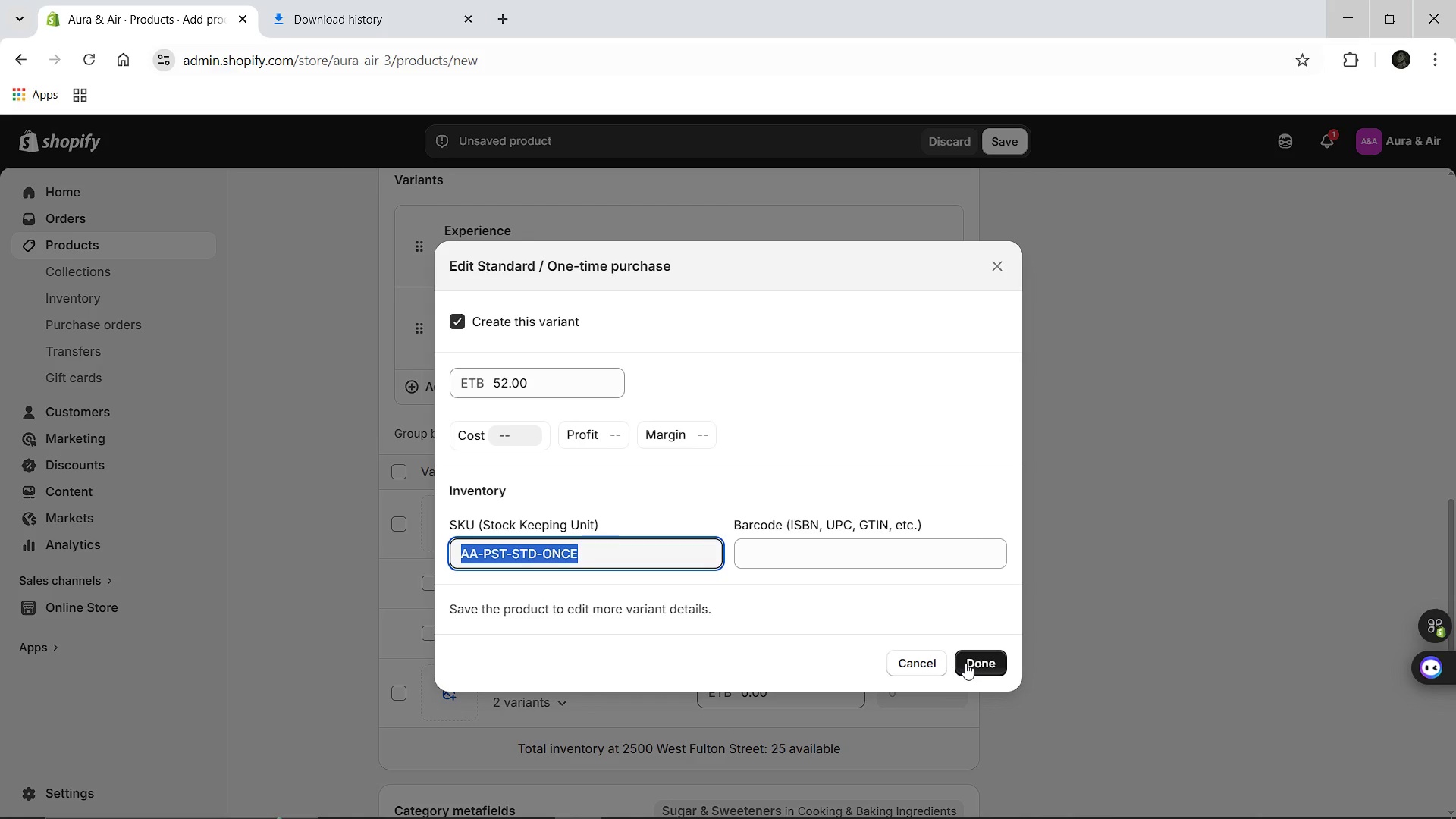 
left_click([965, 663])
 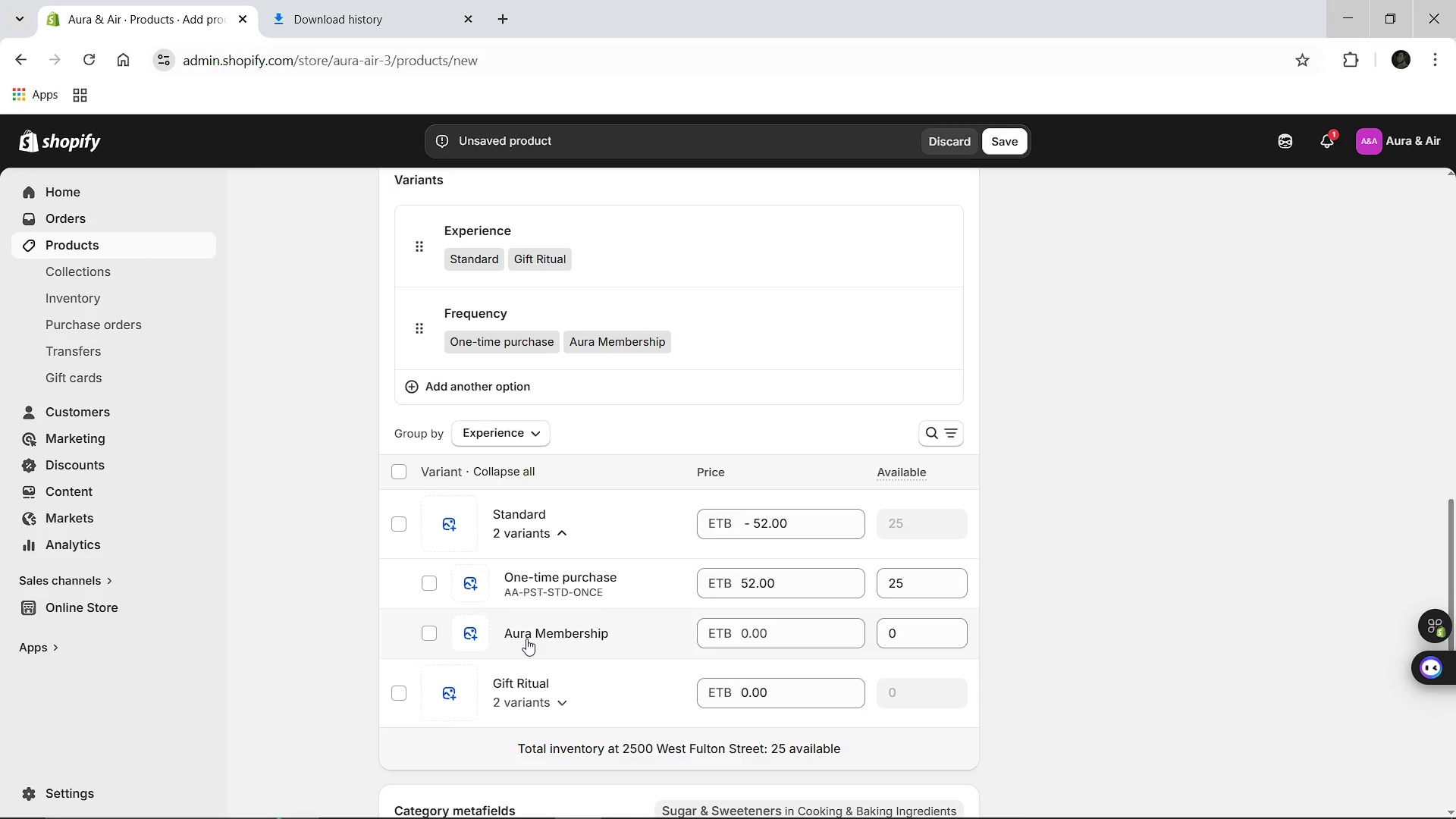 
left_click([540, 634])
 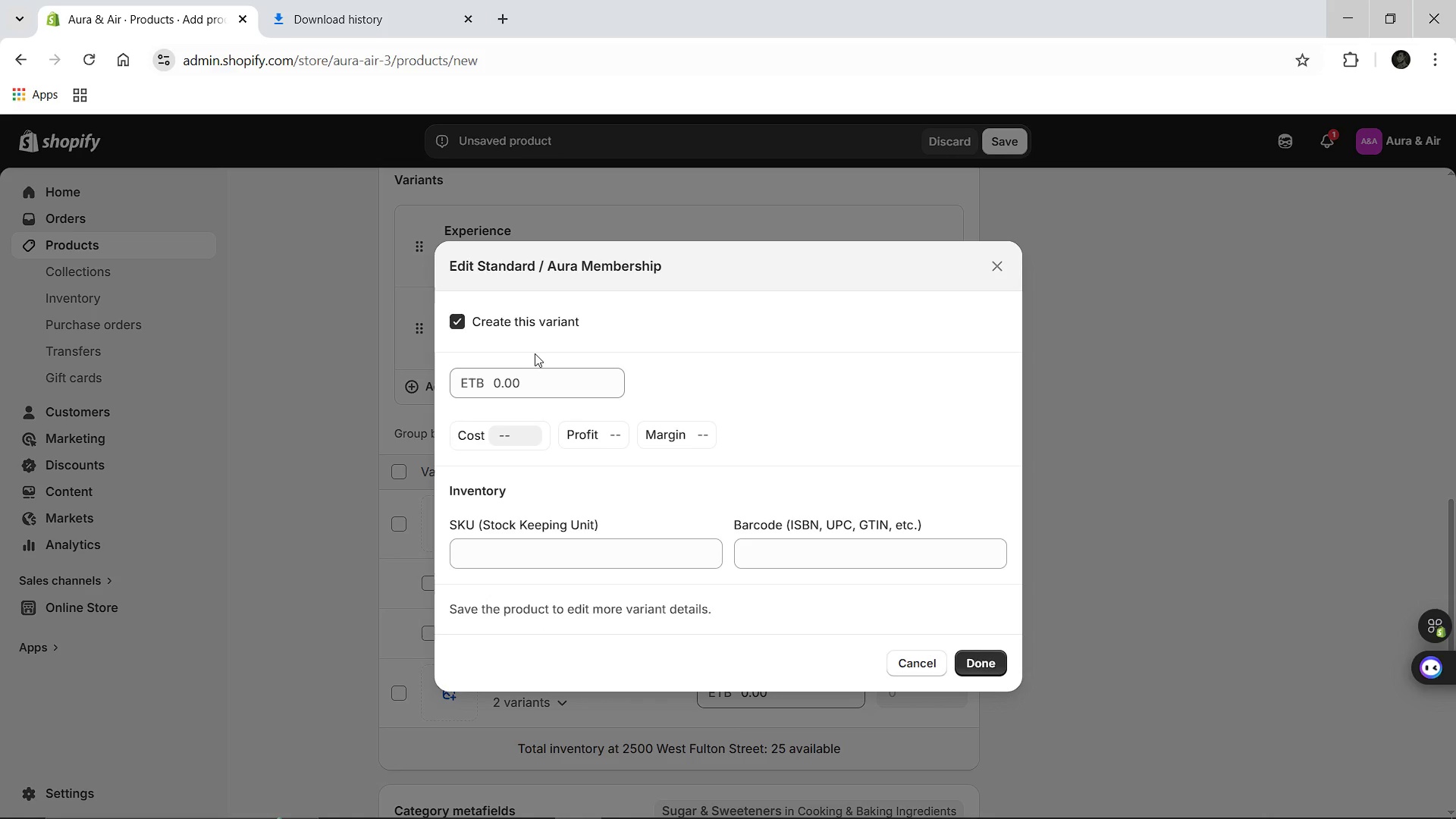 
left_click([533, 375])
 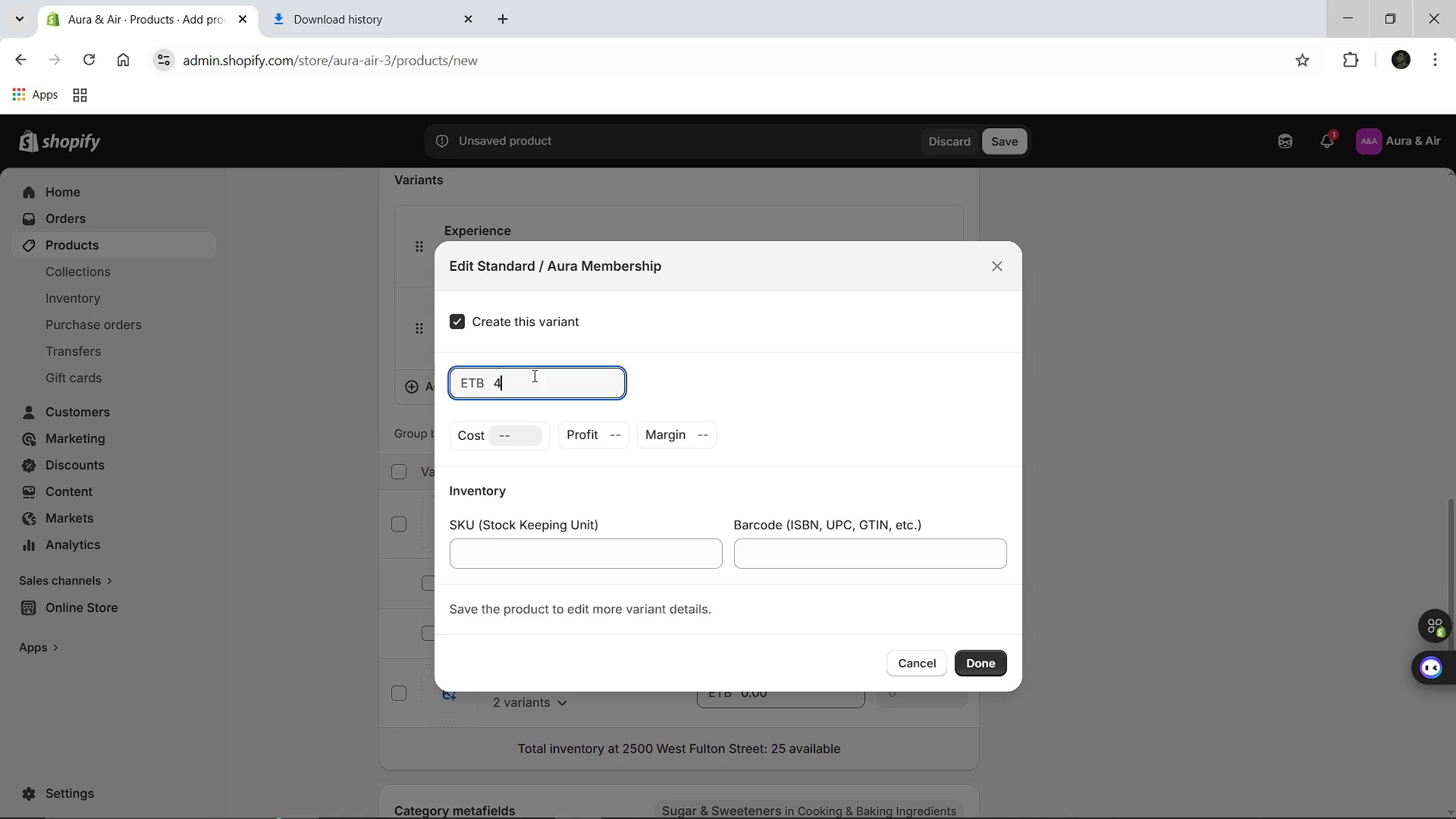 
type(44.20)
 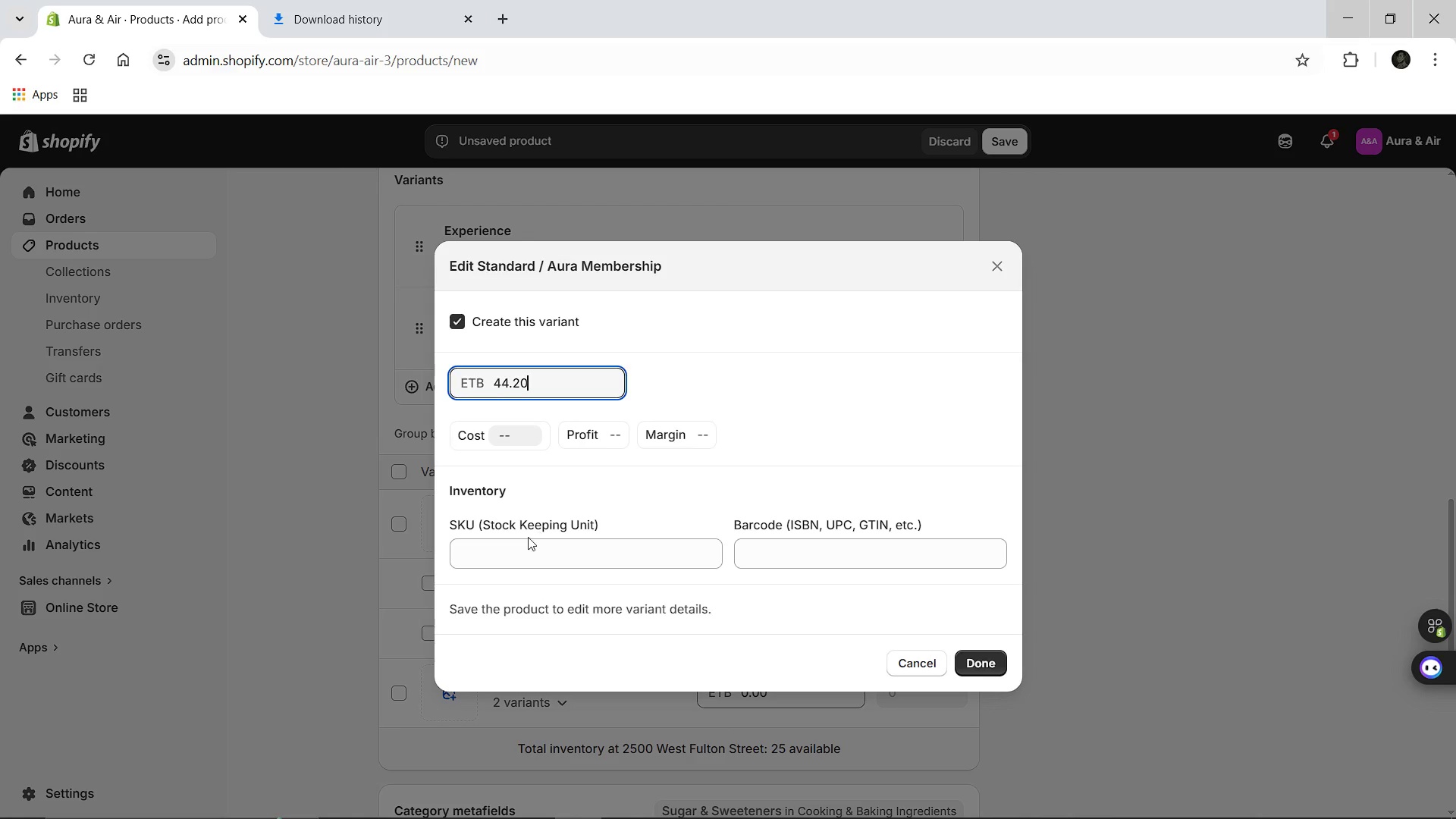 
left_click([526, 538])
 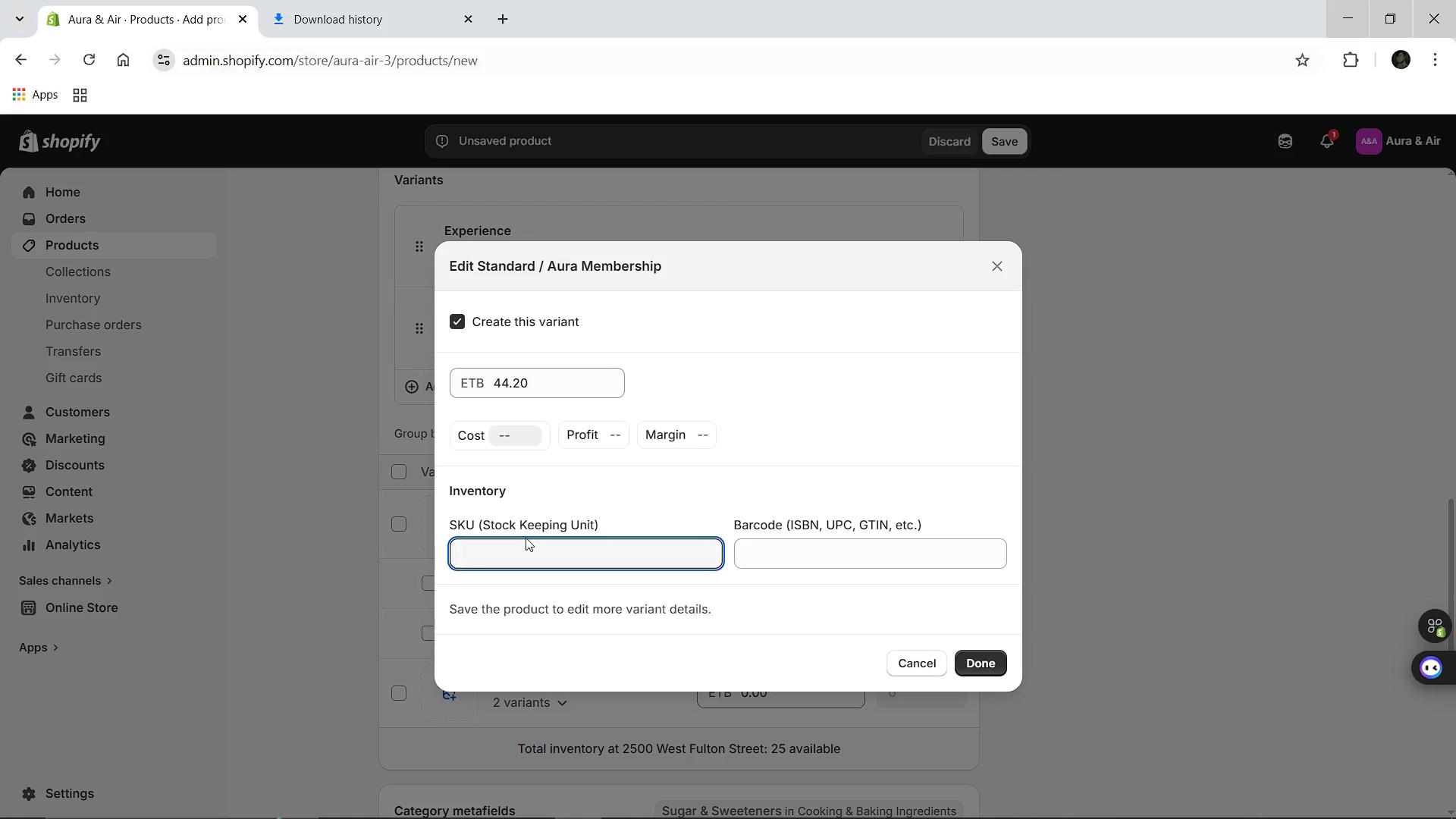 
key(Control+V)
 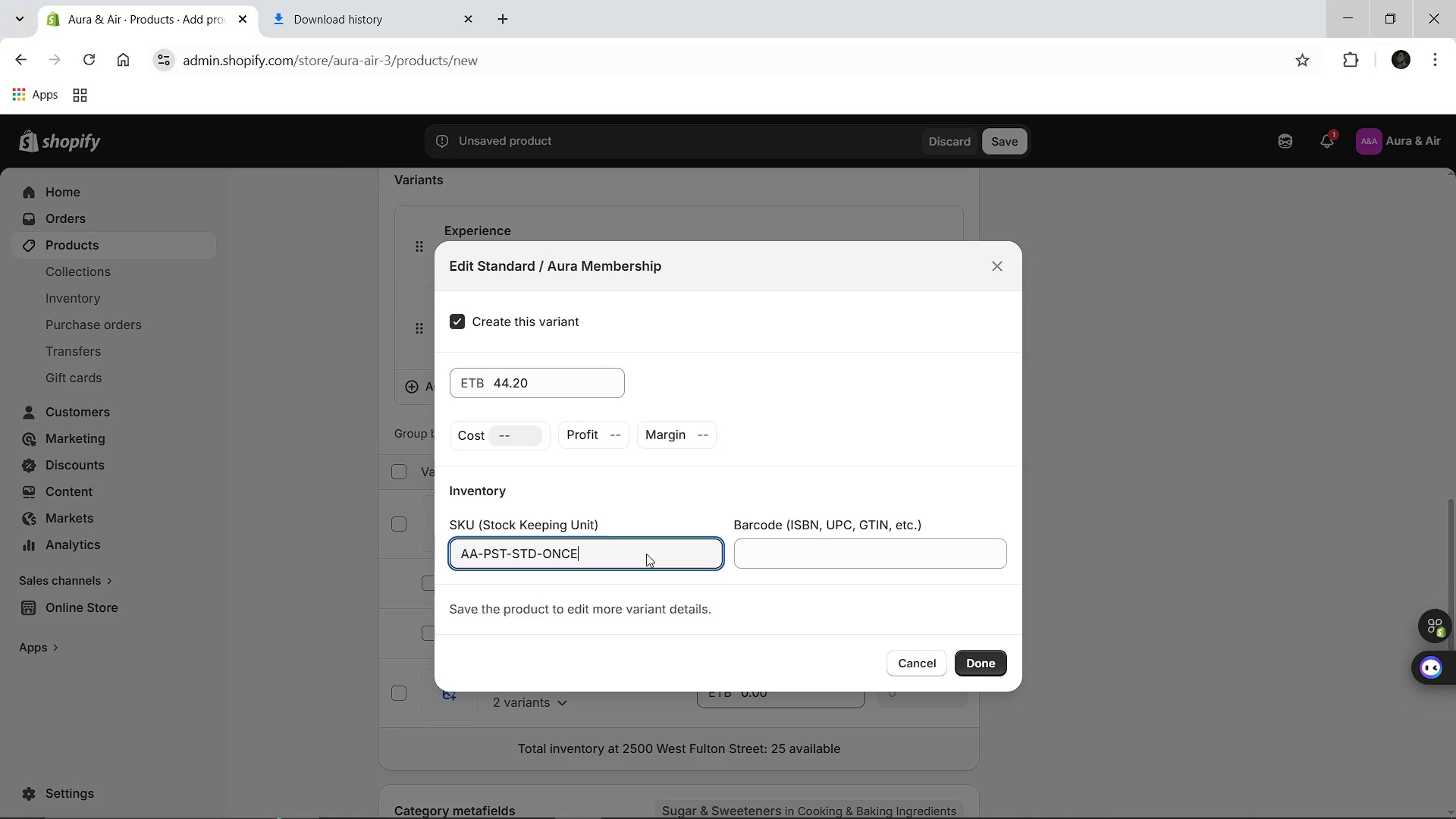 
key(Backspace)
key(Backspace)
key(Backspace)
key(Backspace)
type(SUBS)
 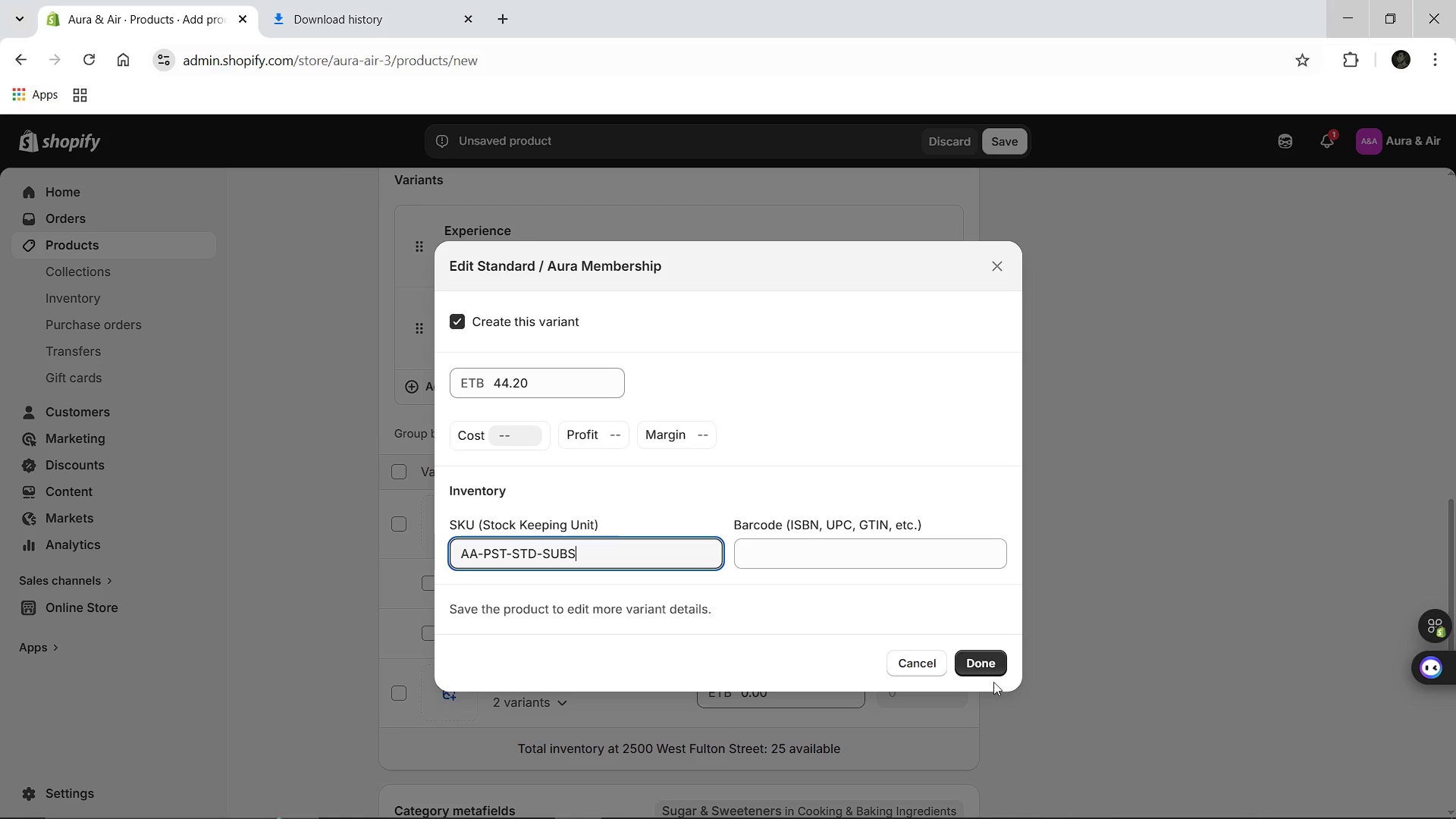 
left_click([984, 667])
 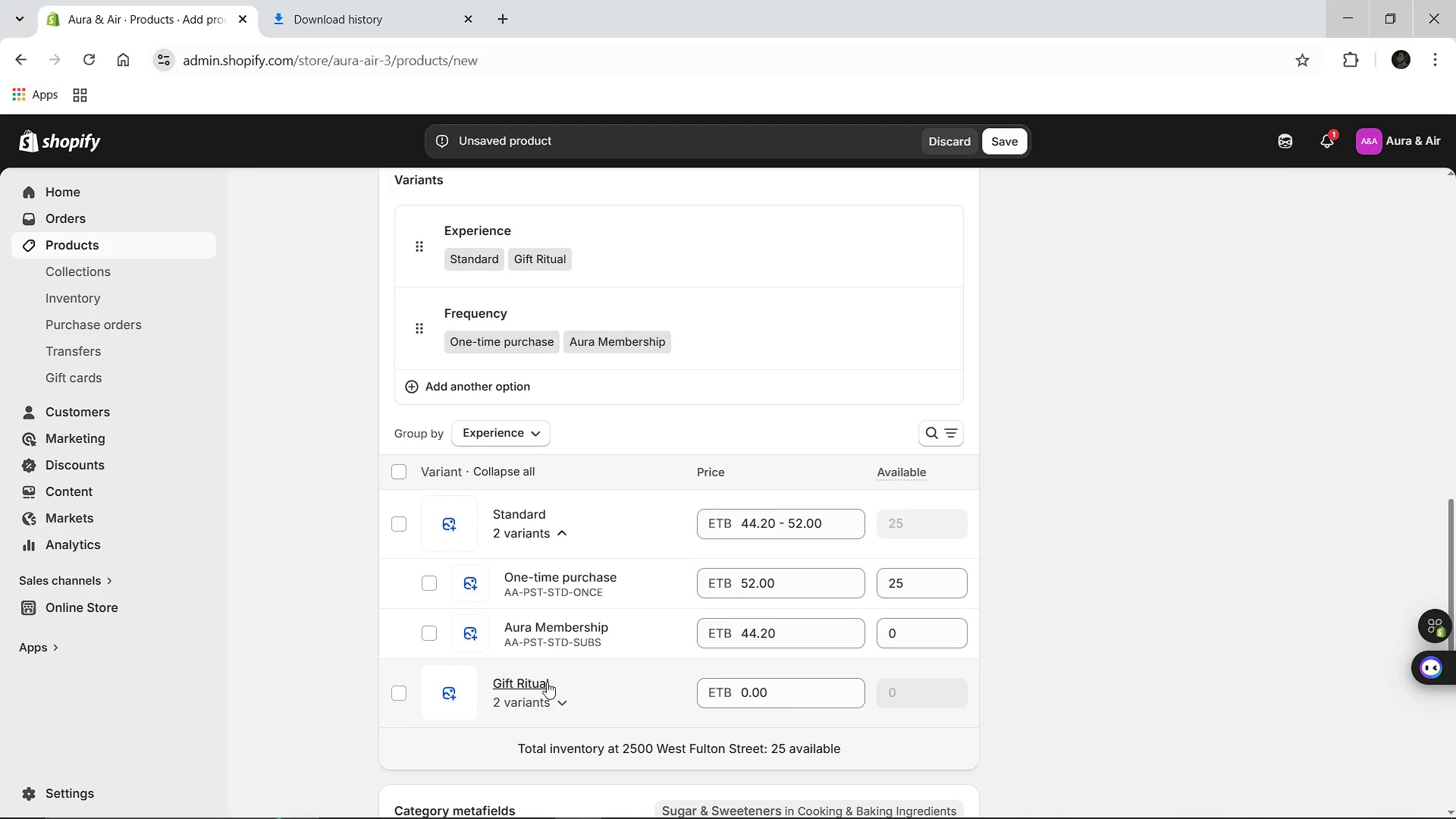 
left_click([544, 702])
 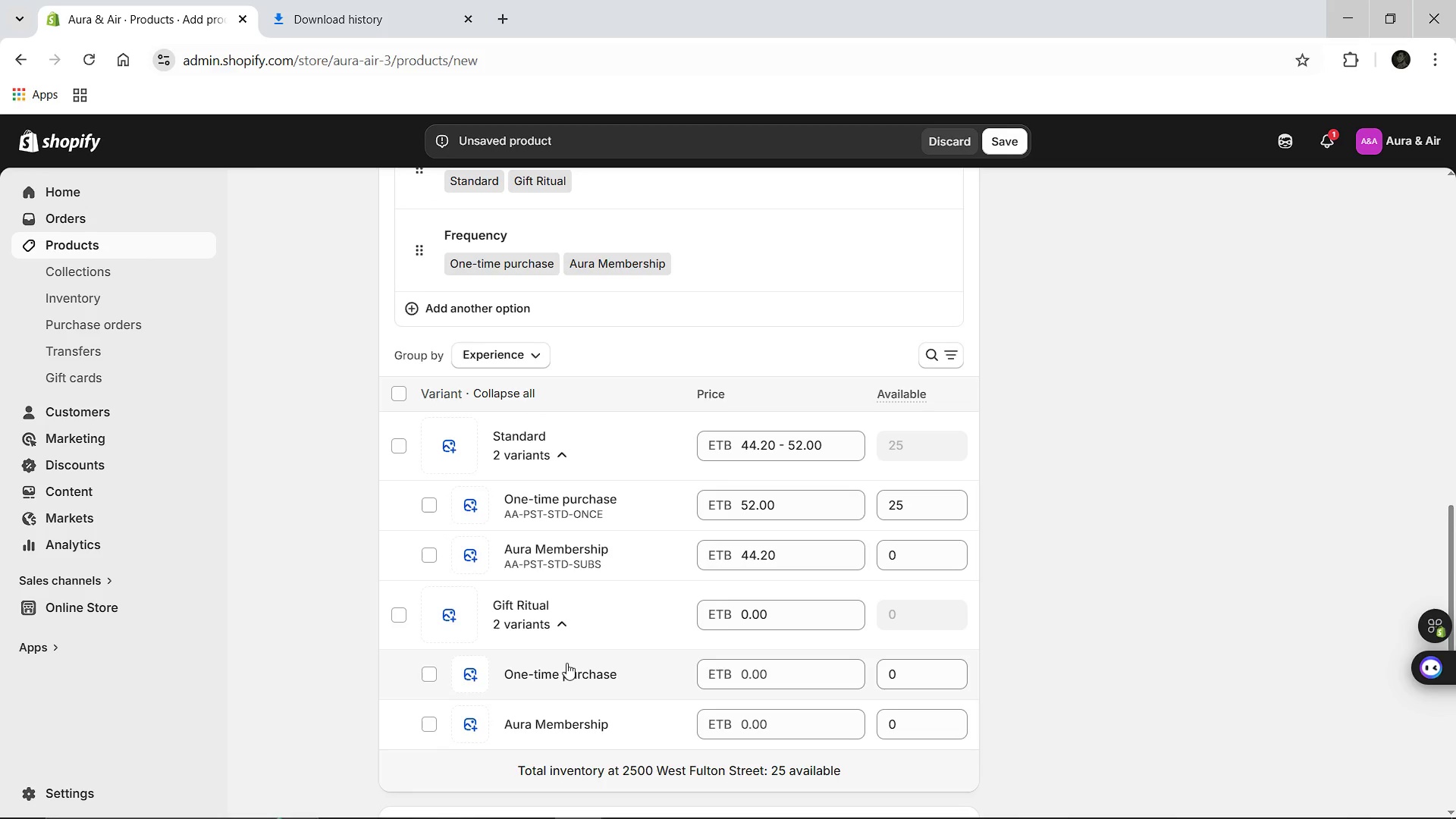 
left_click([566, 670])
 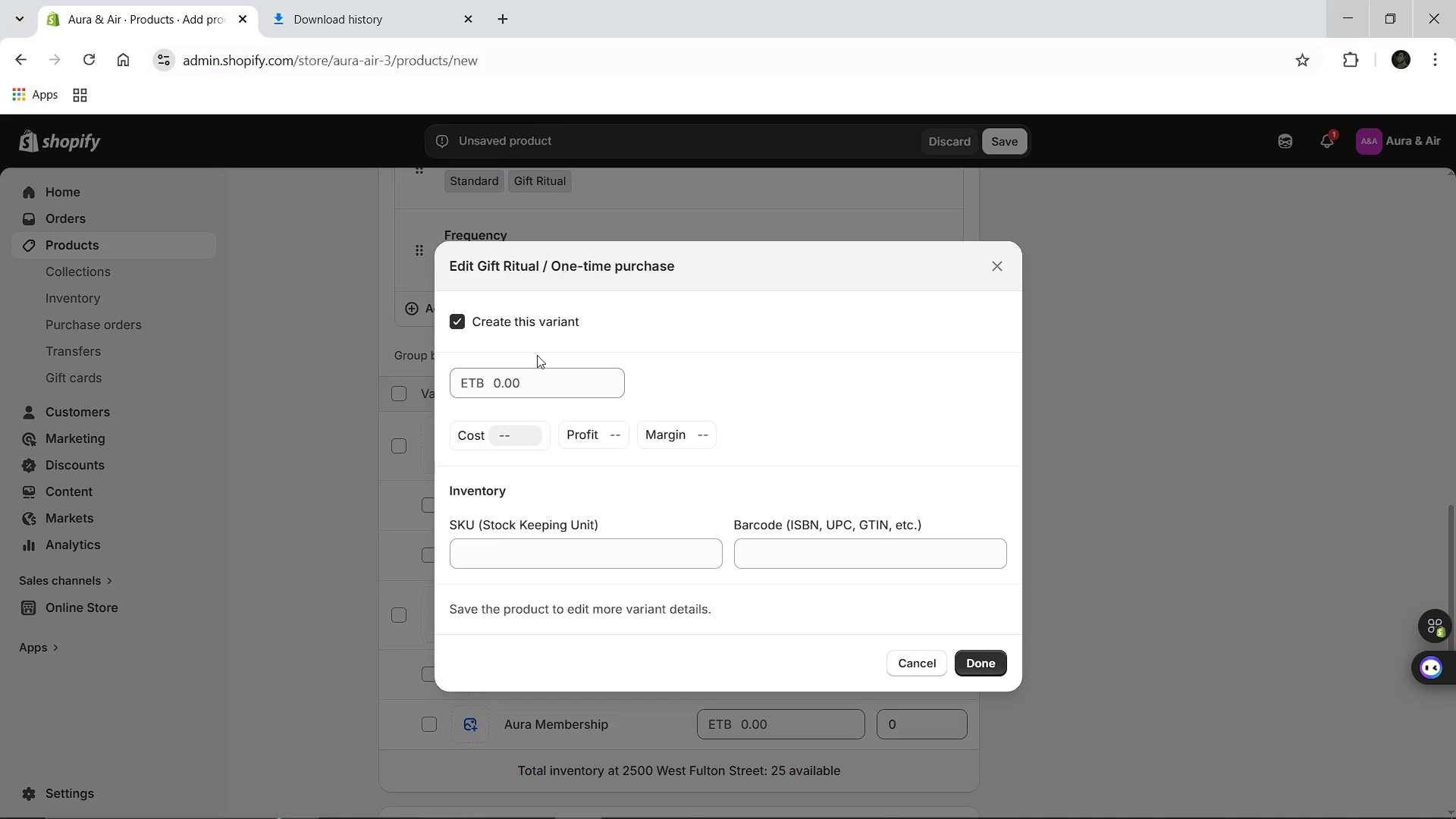 
left_click([519, 380])
 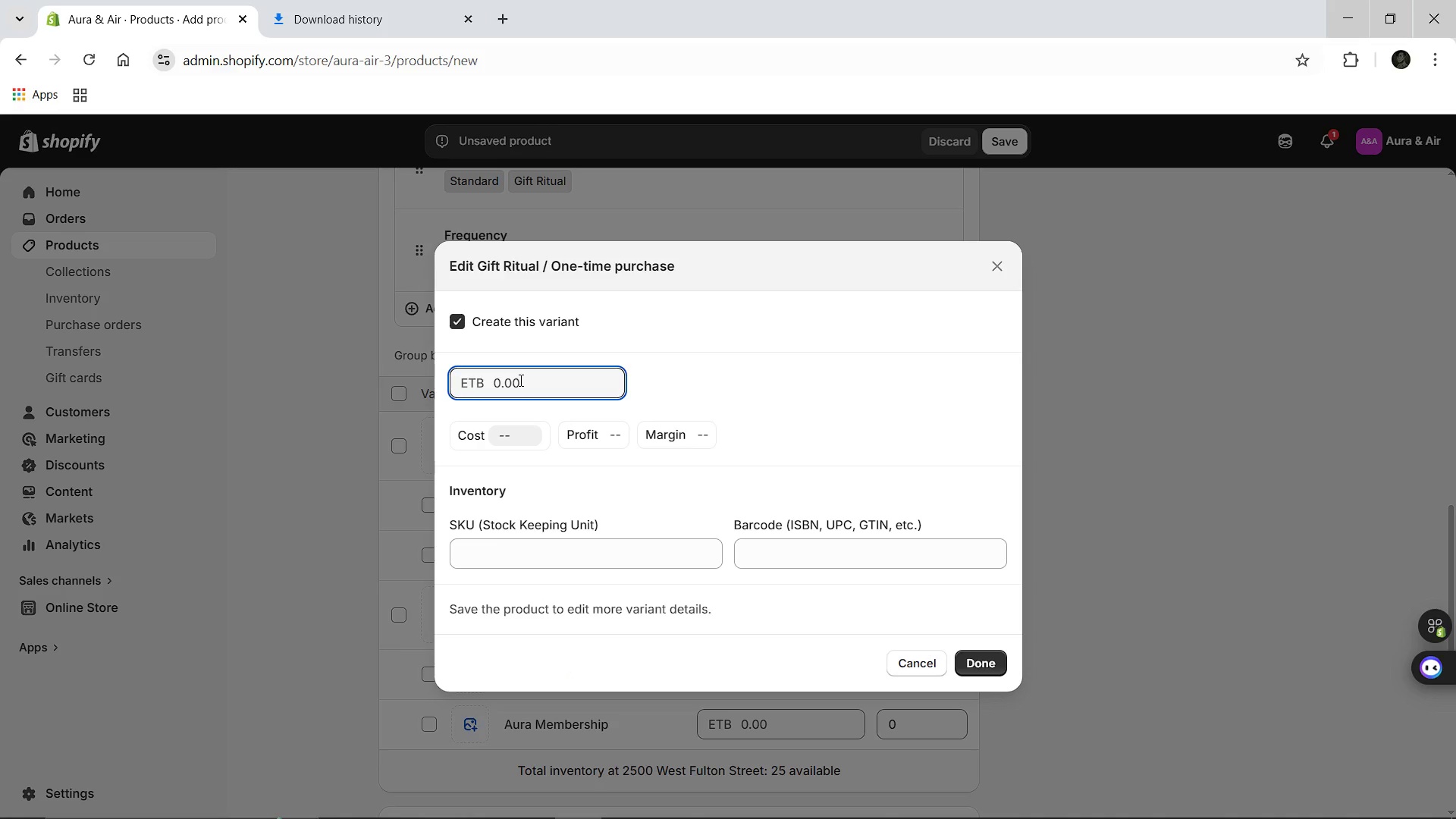 
type(82.00)
 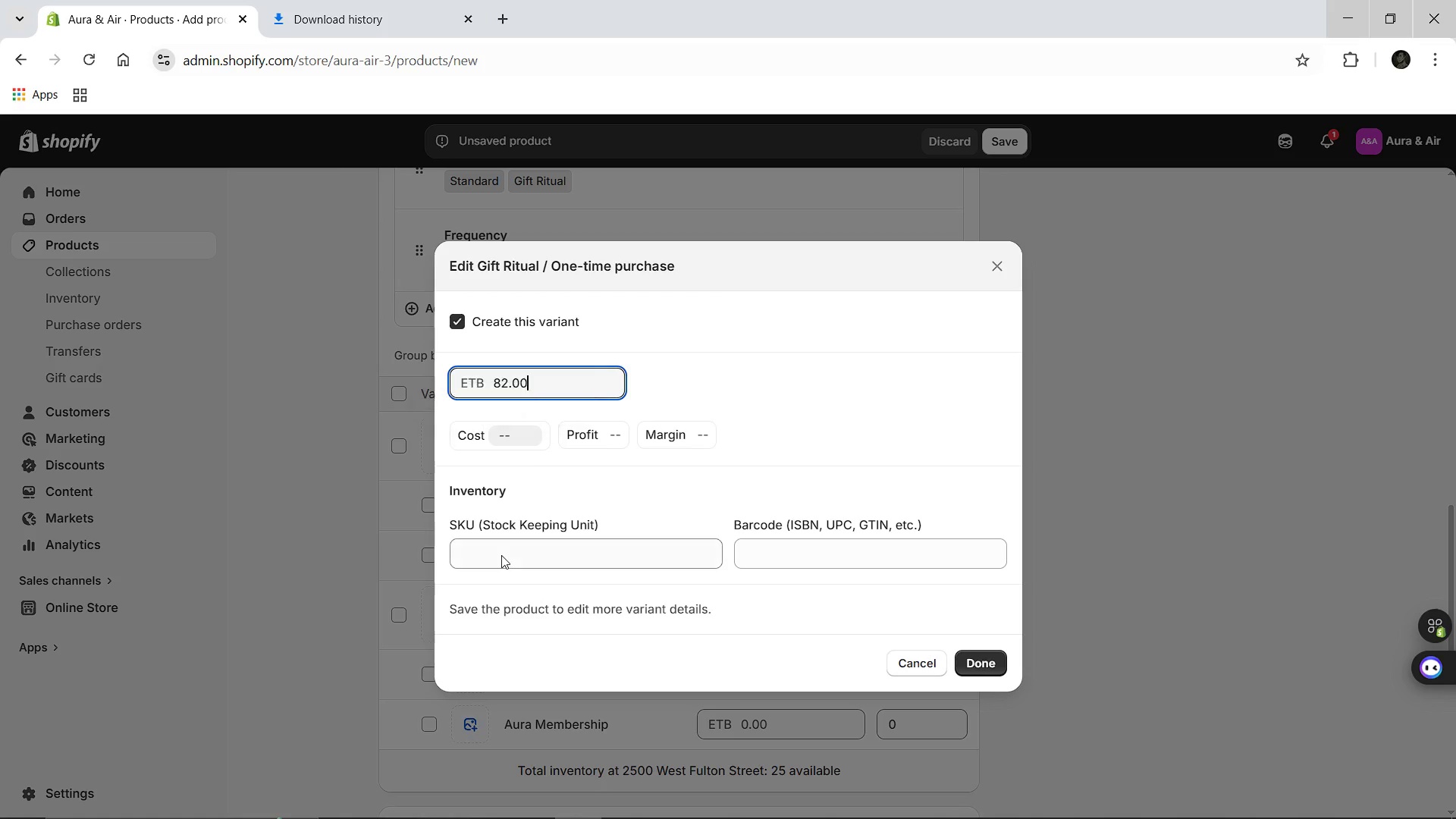 
left_click([501, 555])
 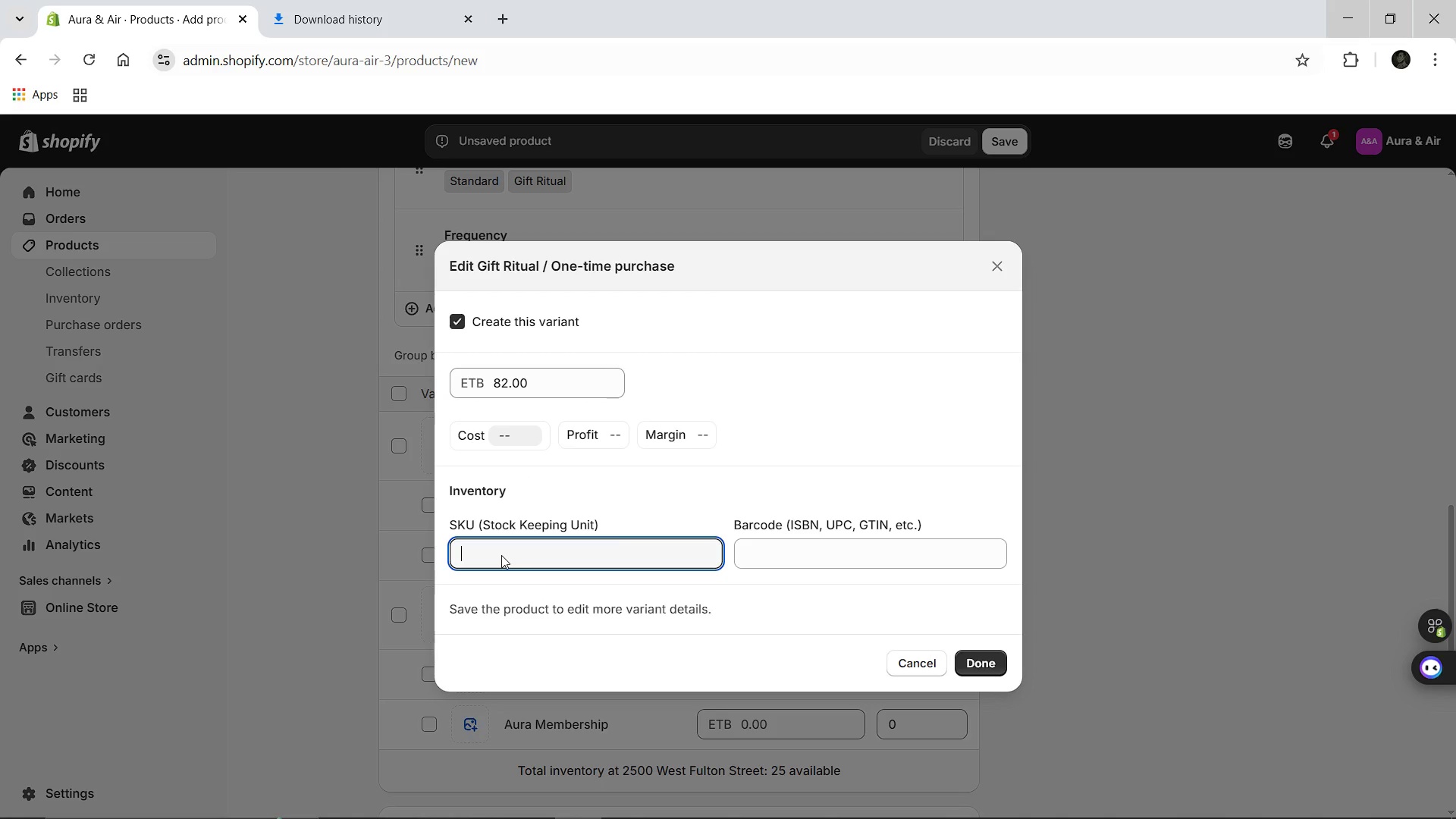 
type(AA-PST-ONCE)
 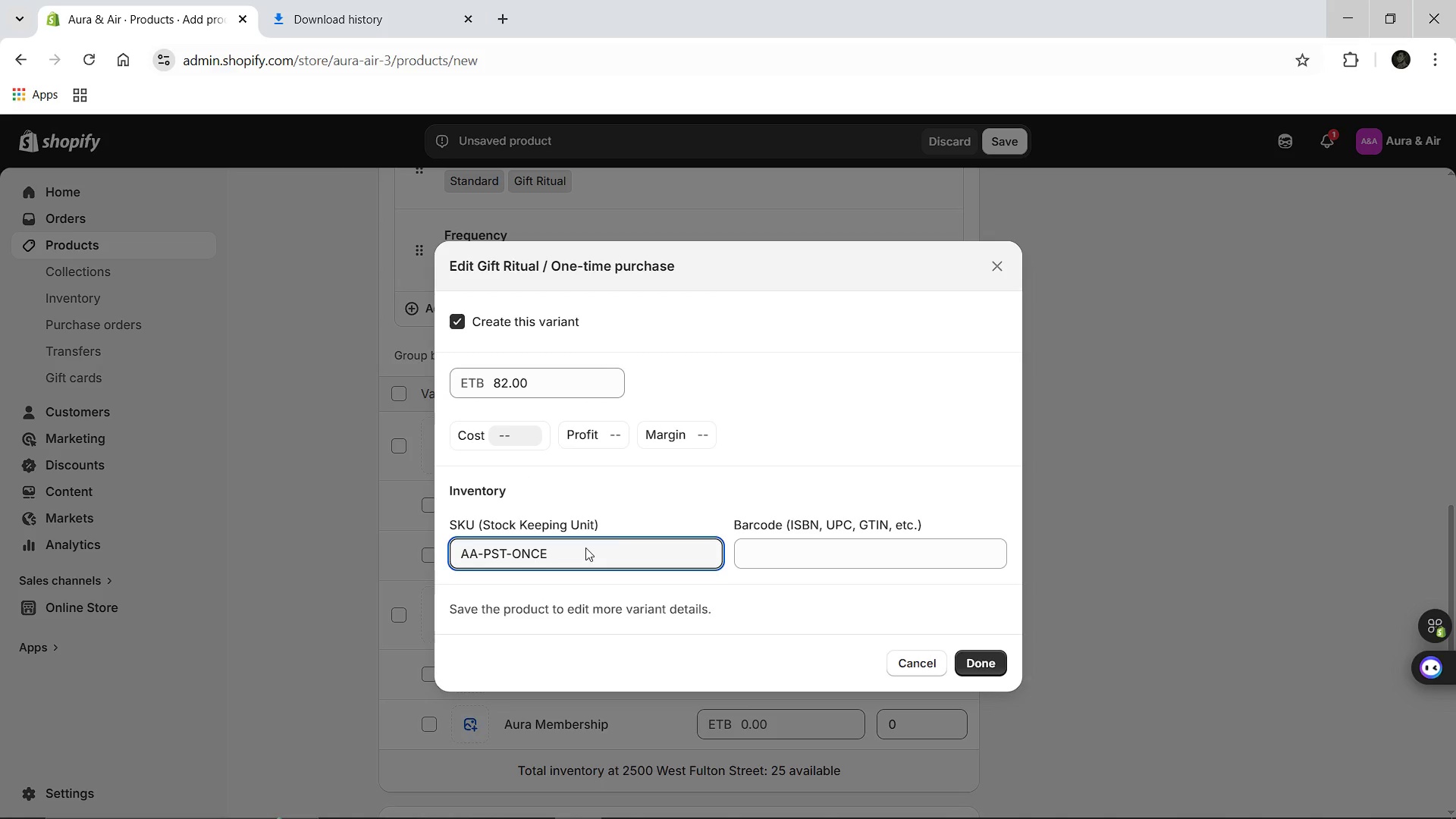 
key(Backspace)
key(Backspace)
key(Backspace)
key(Backspace)
type(F)
key(Backspace)
type(GFT-ONCE)
 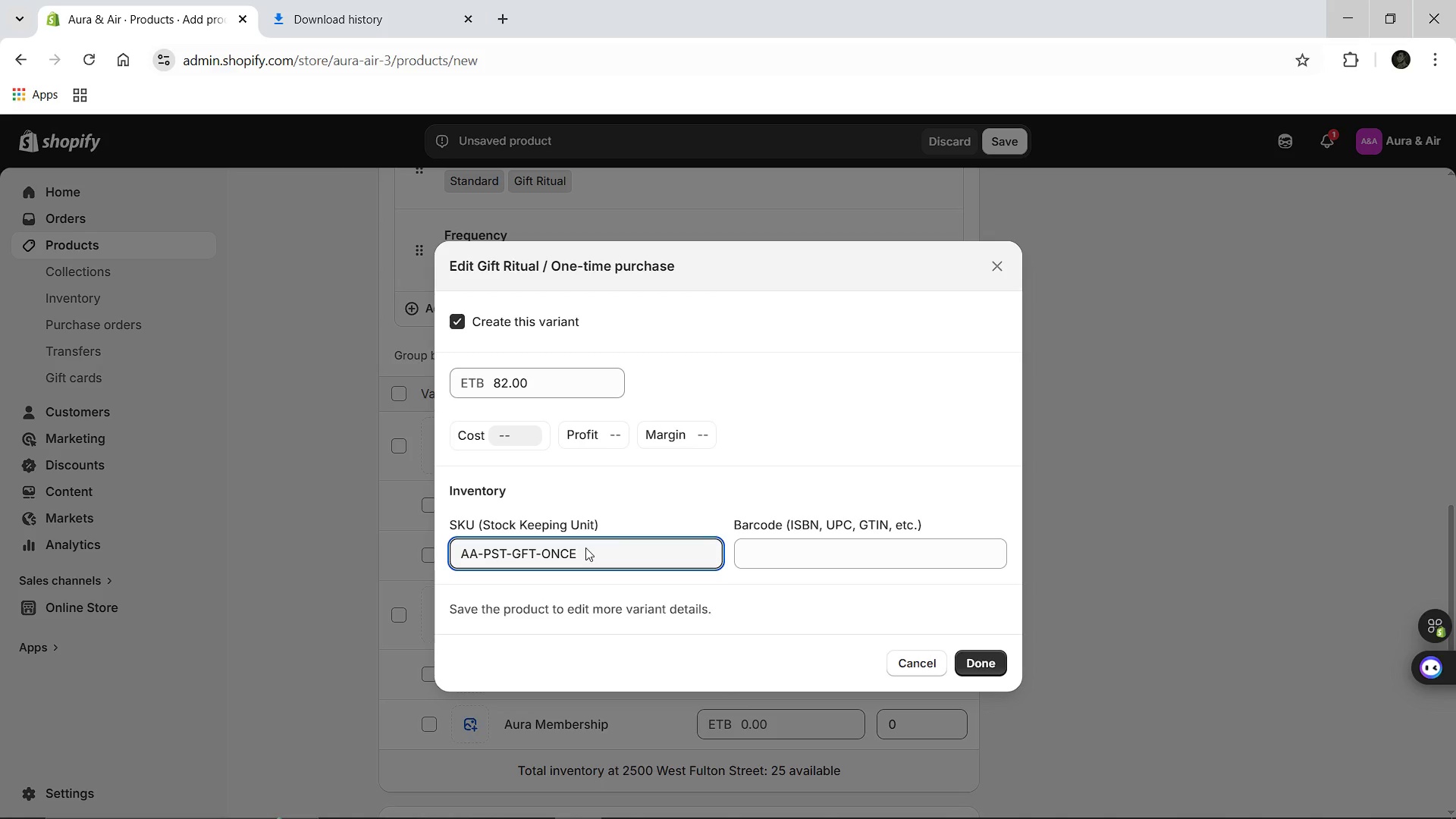 
hold_key(key=ControlLeft, duration=0.39)
 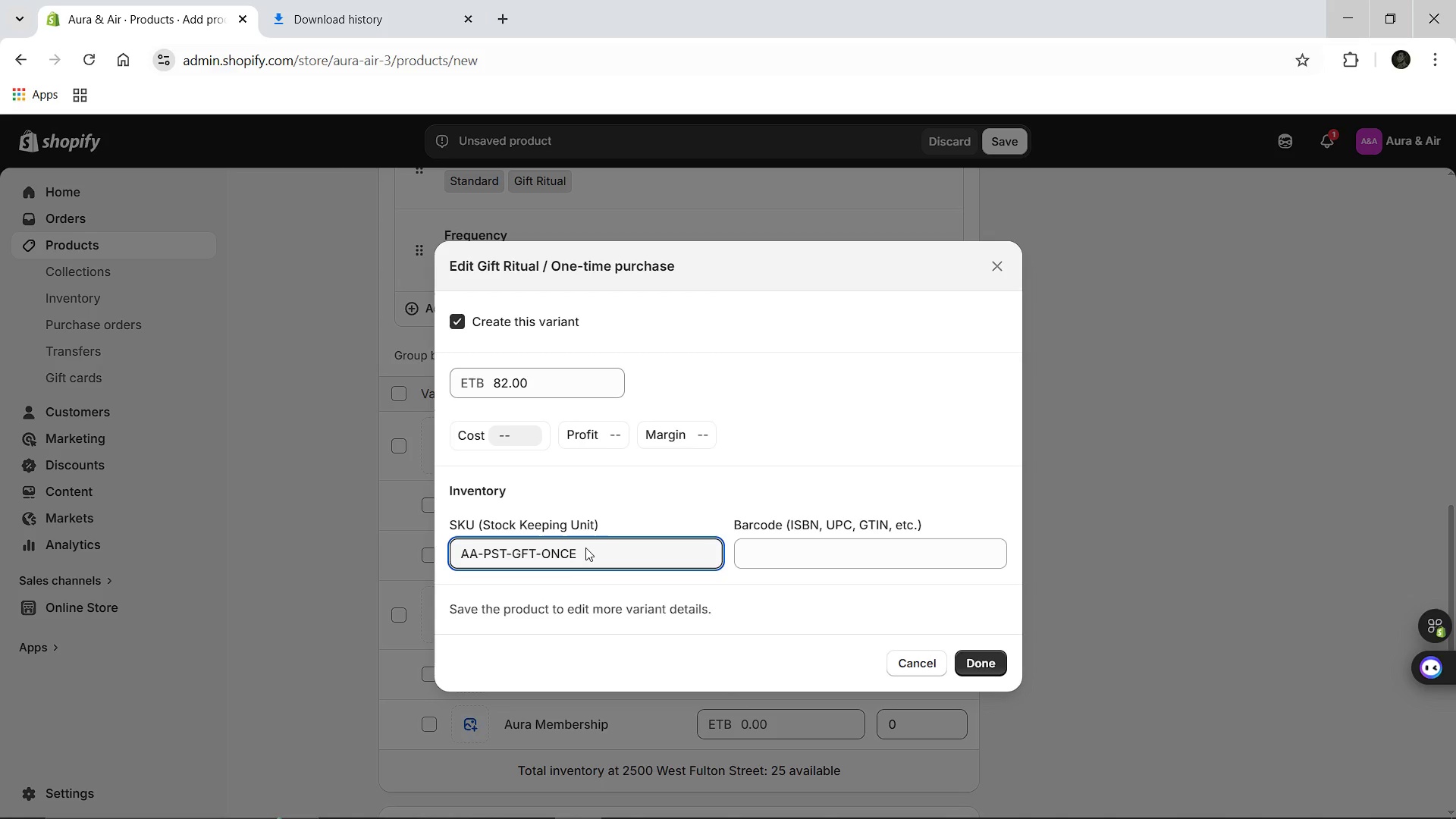 
key(Control+A)
 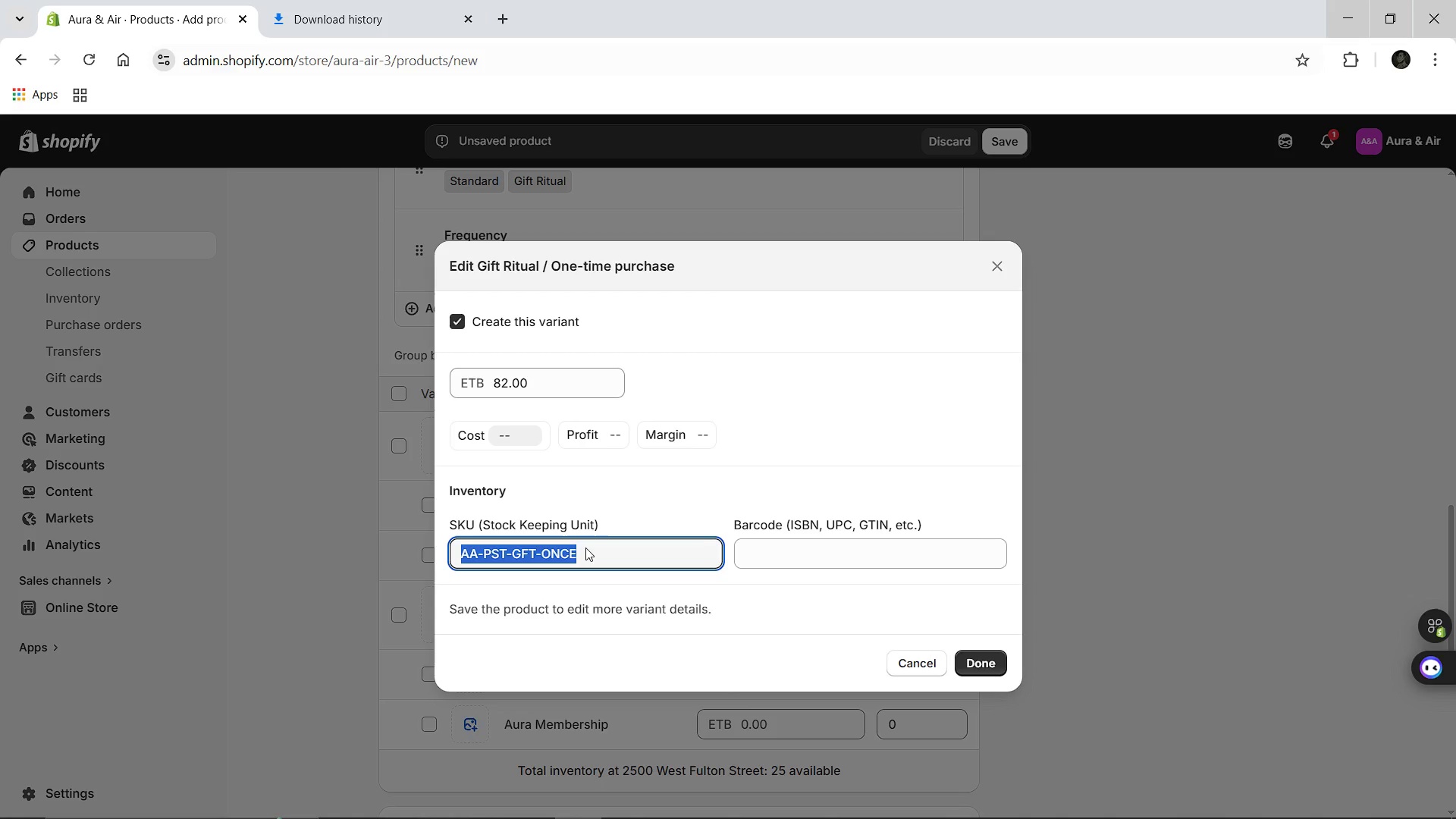 
key(Control+C)
 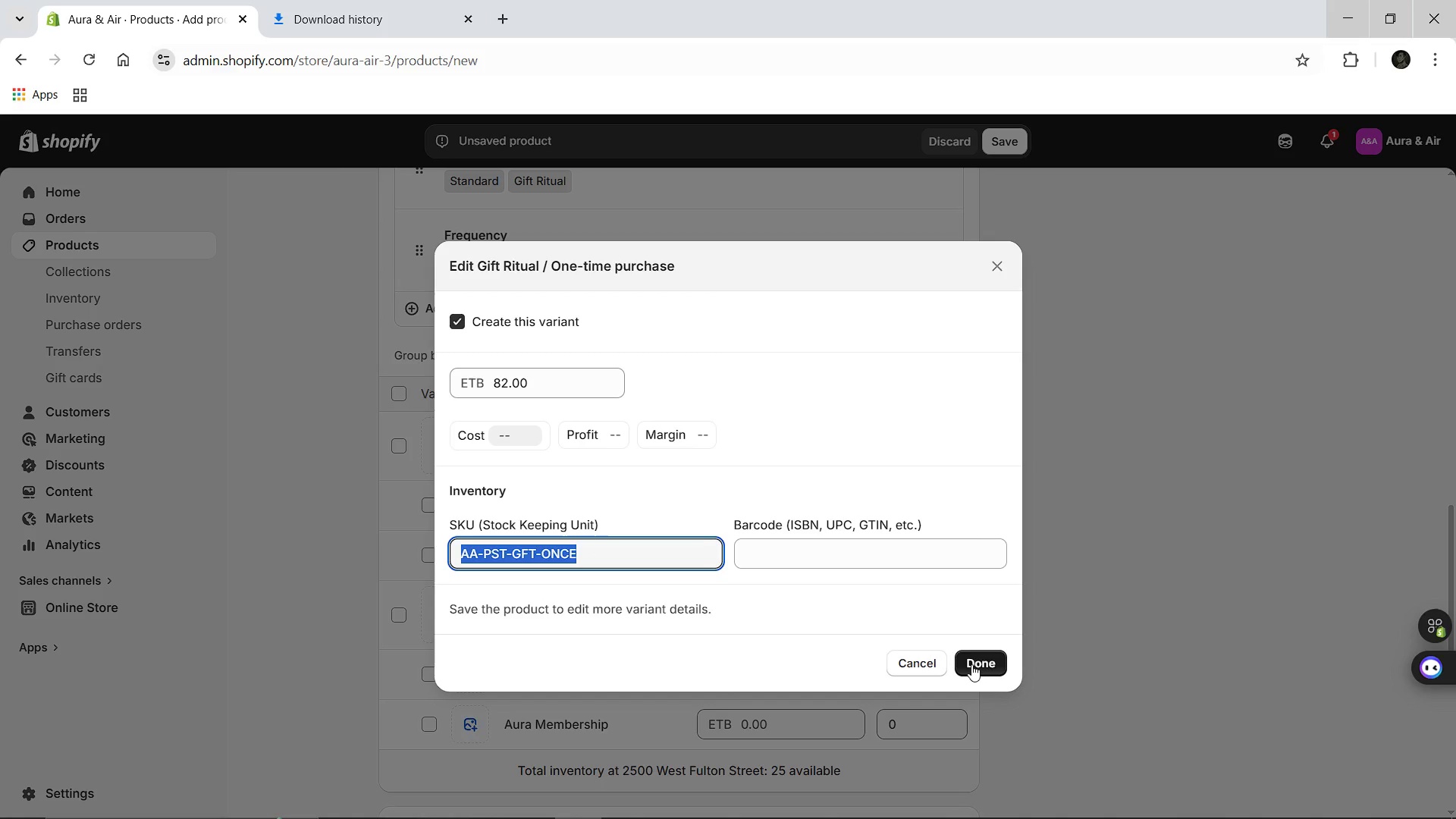 
left_click([971, 664])
 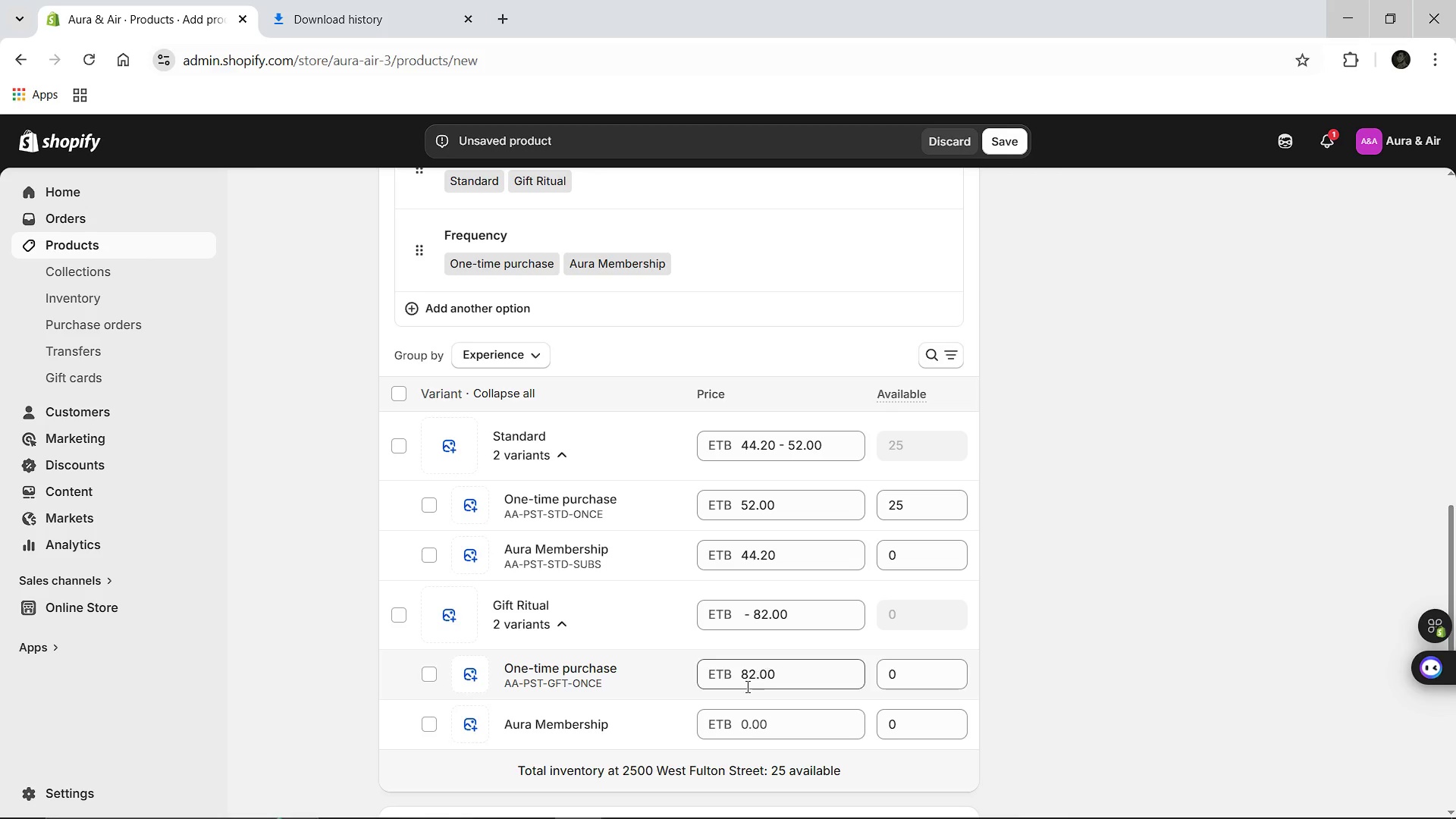 
left_click([765, 721])
 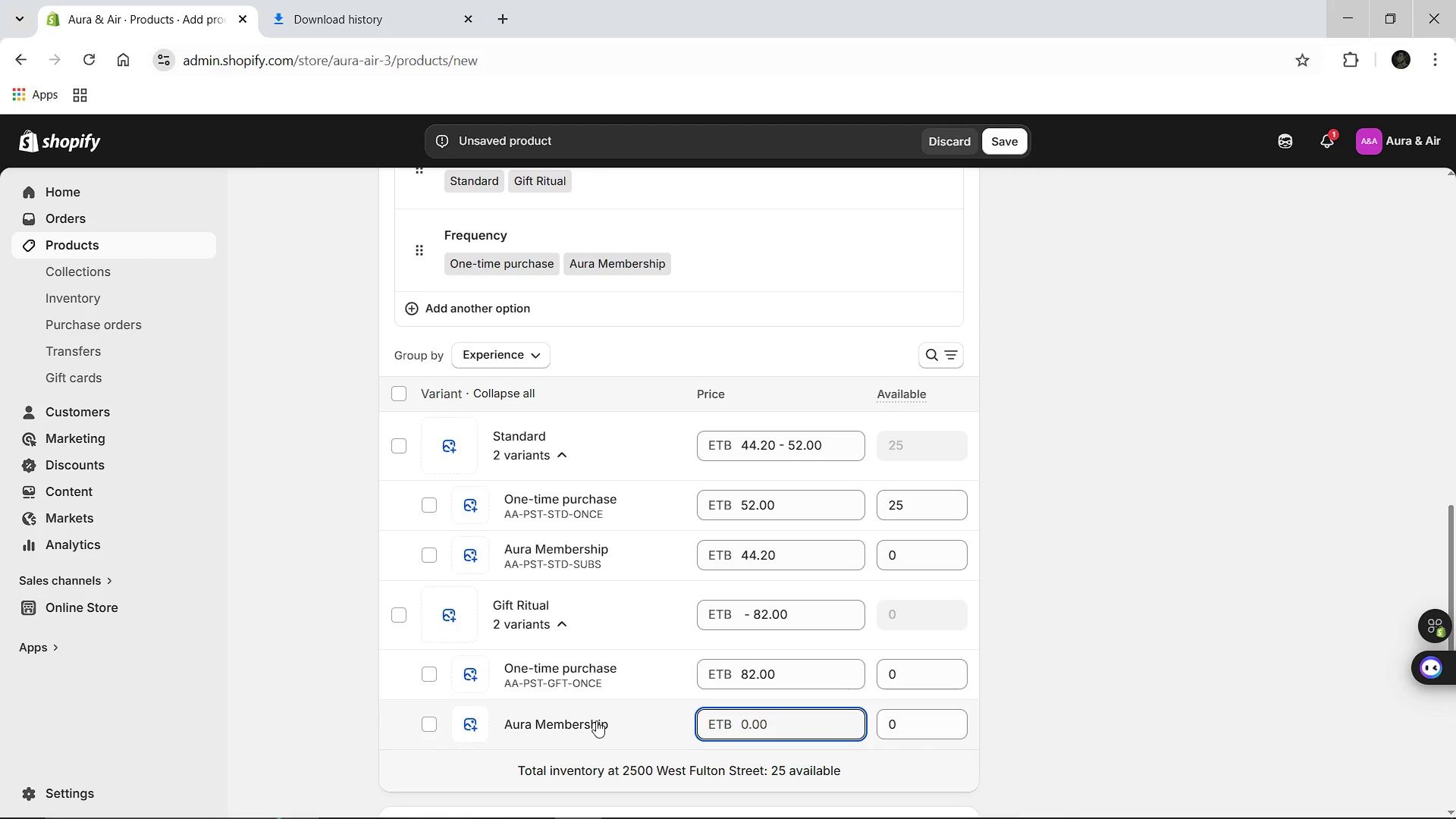 
left_click([596, 720])
 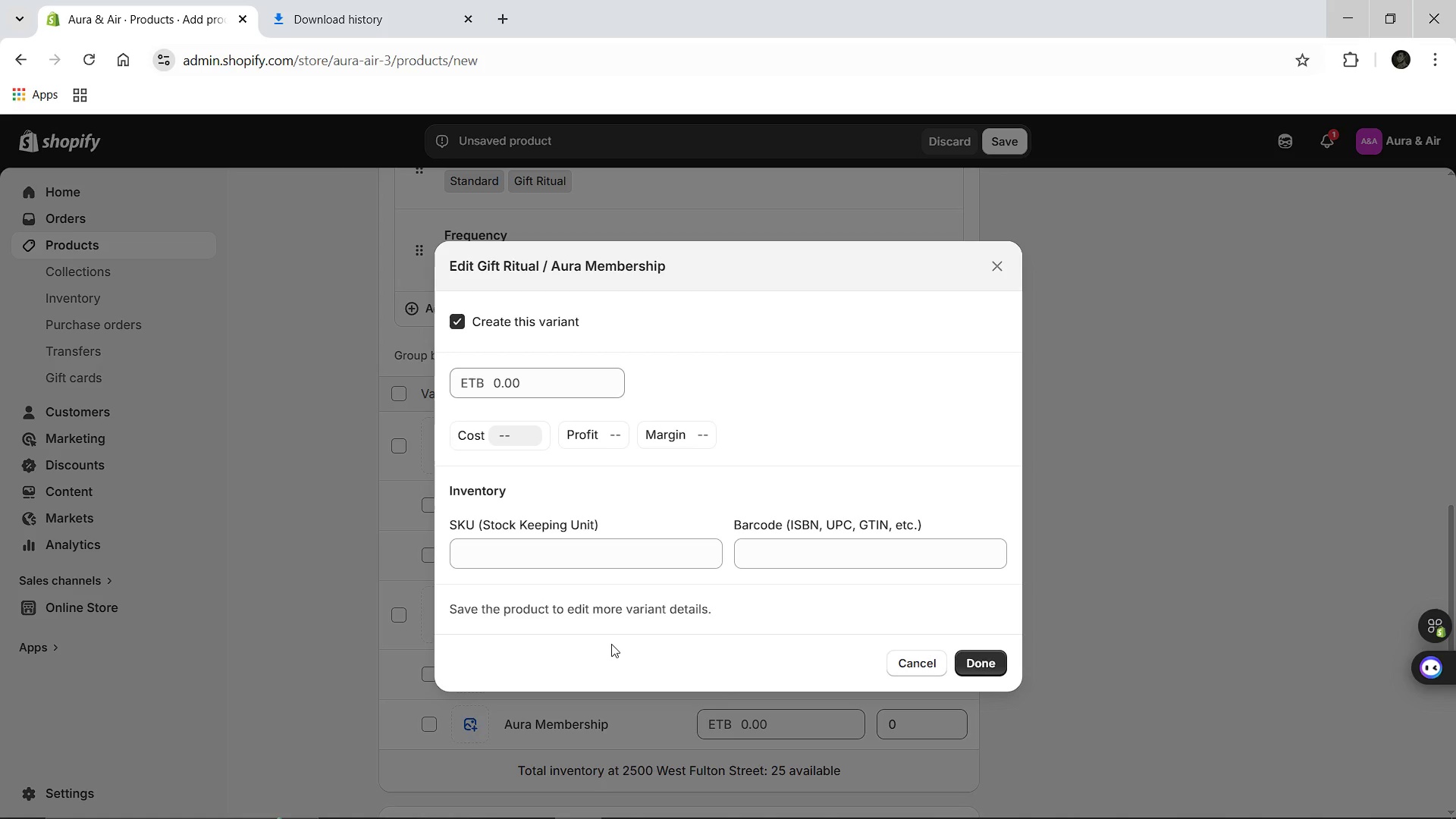 
left_click([543, 394])
 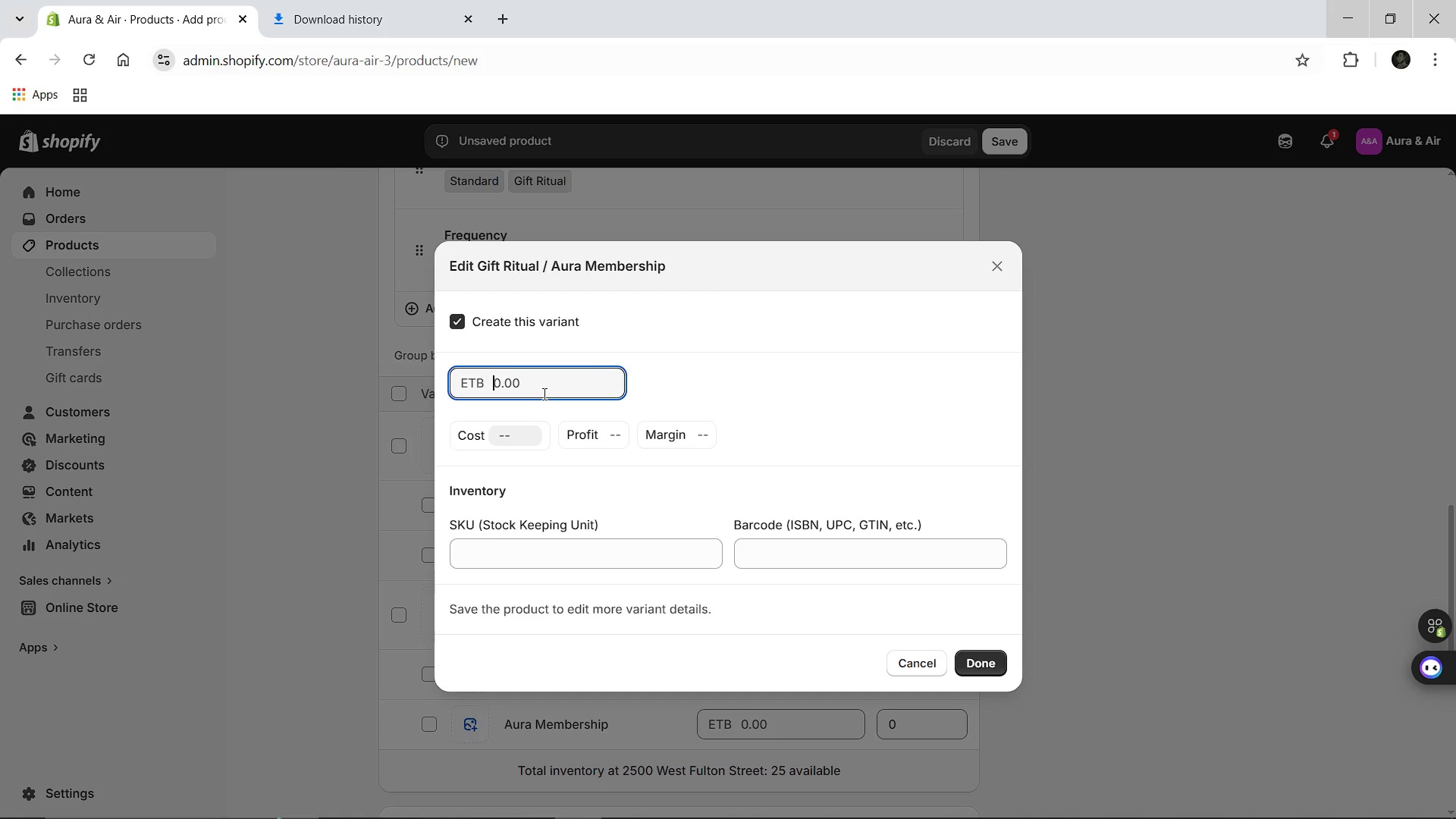 
type(69.70)
 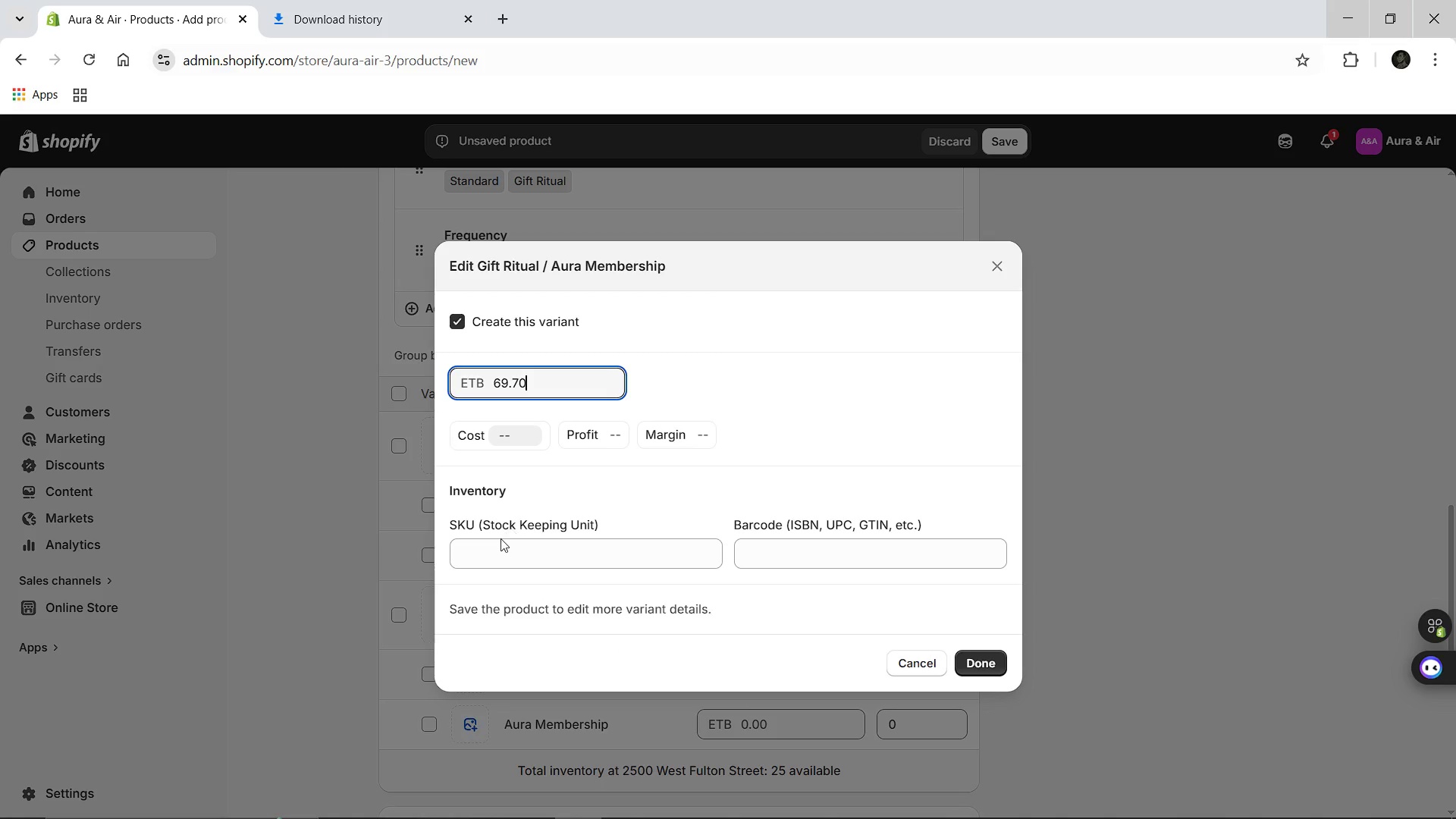 
left_click([497, 548])
 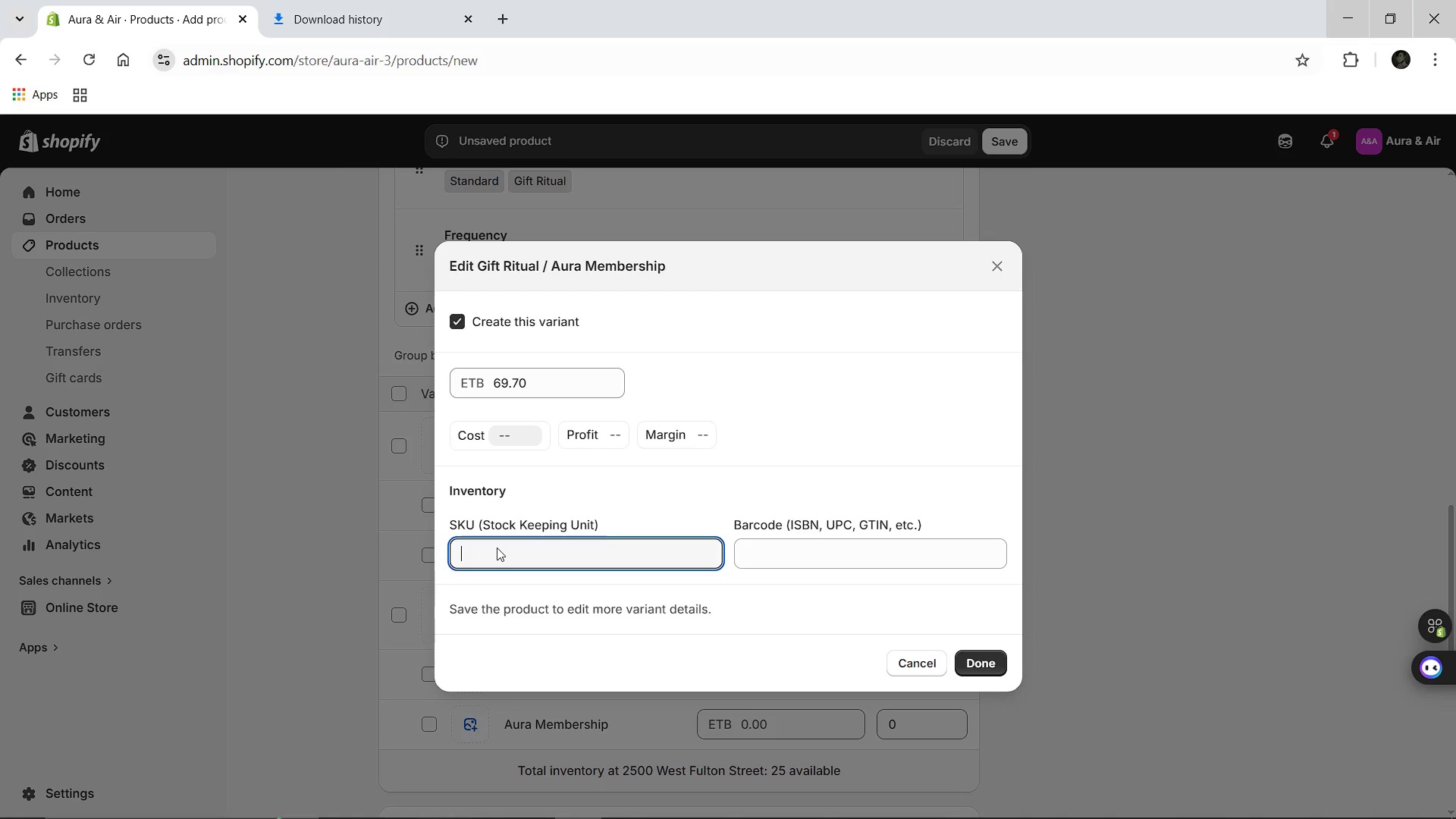 
key(Control+V)
 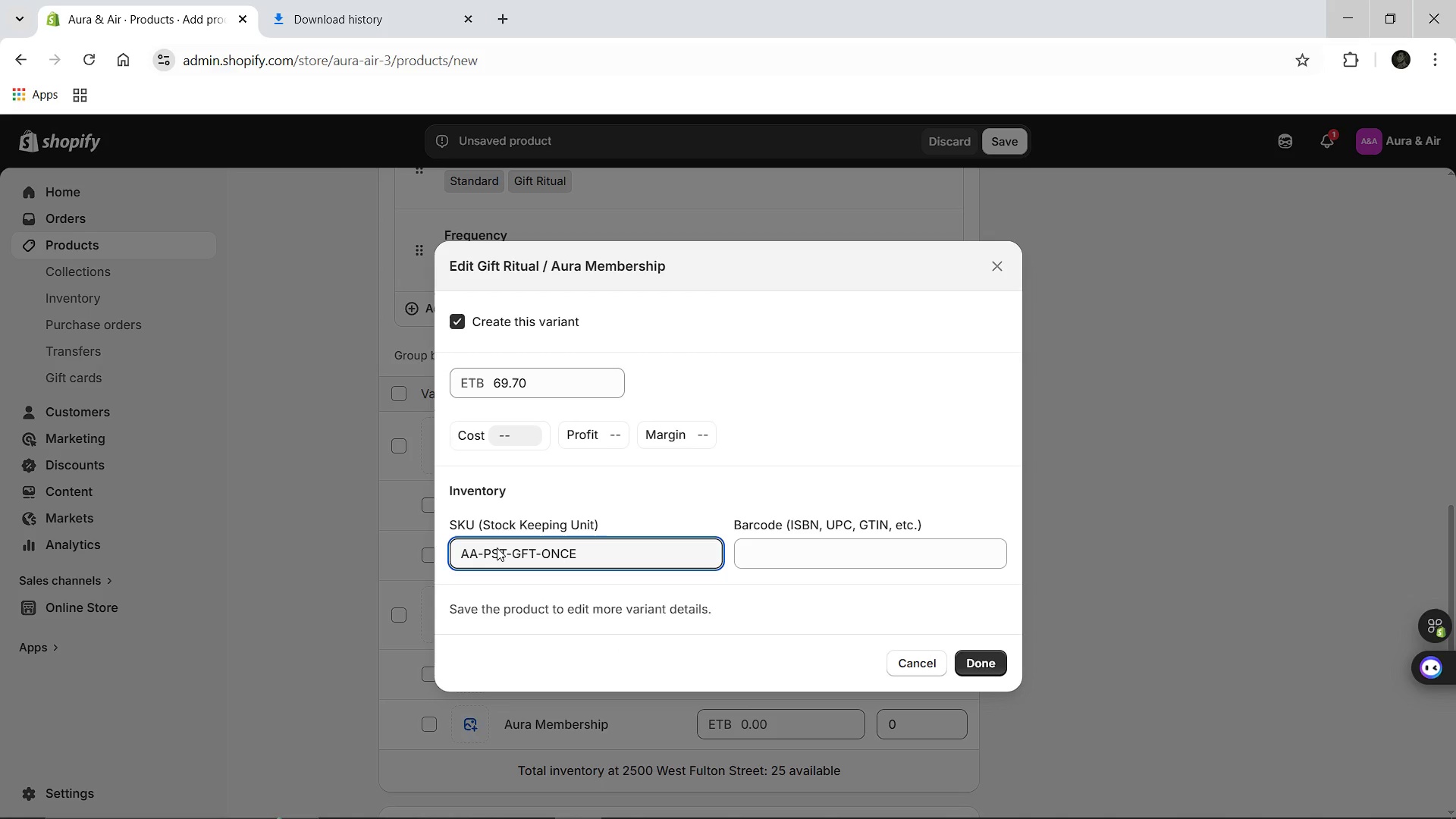 
key(Backspace)
key(Backspace)
key(Backspace)
key(Backspace)
type(SUBS)
 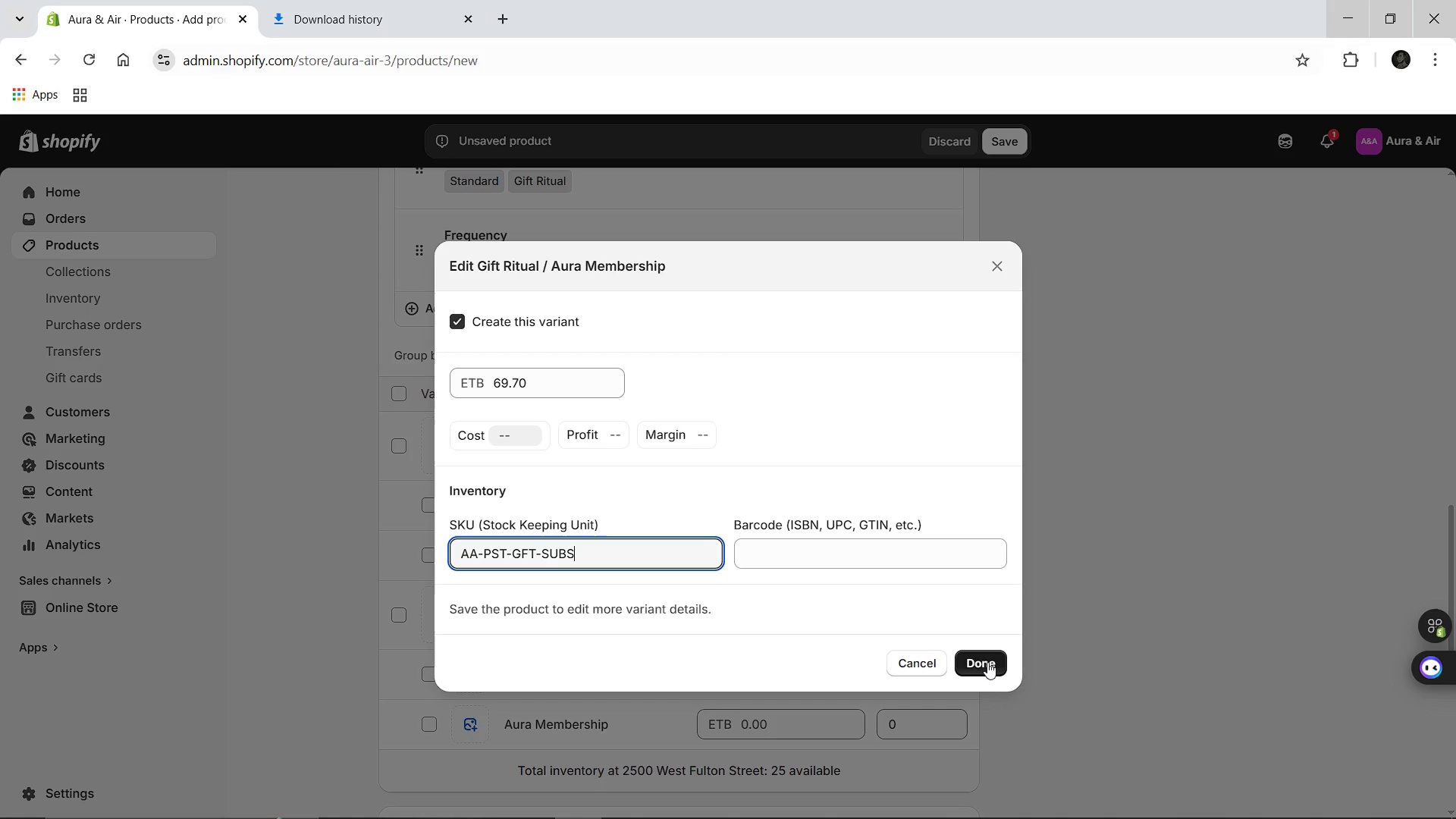 
left_click([987, 662])
 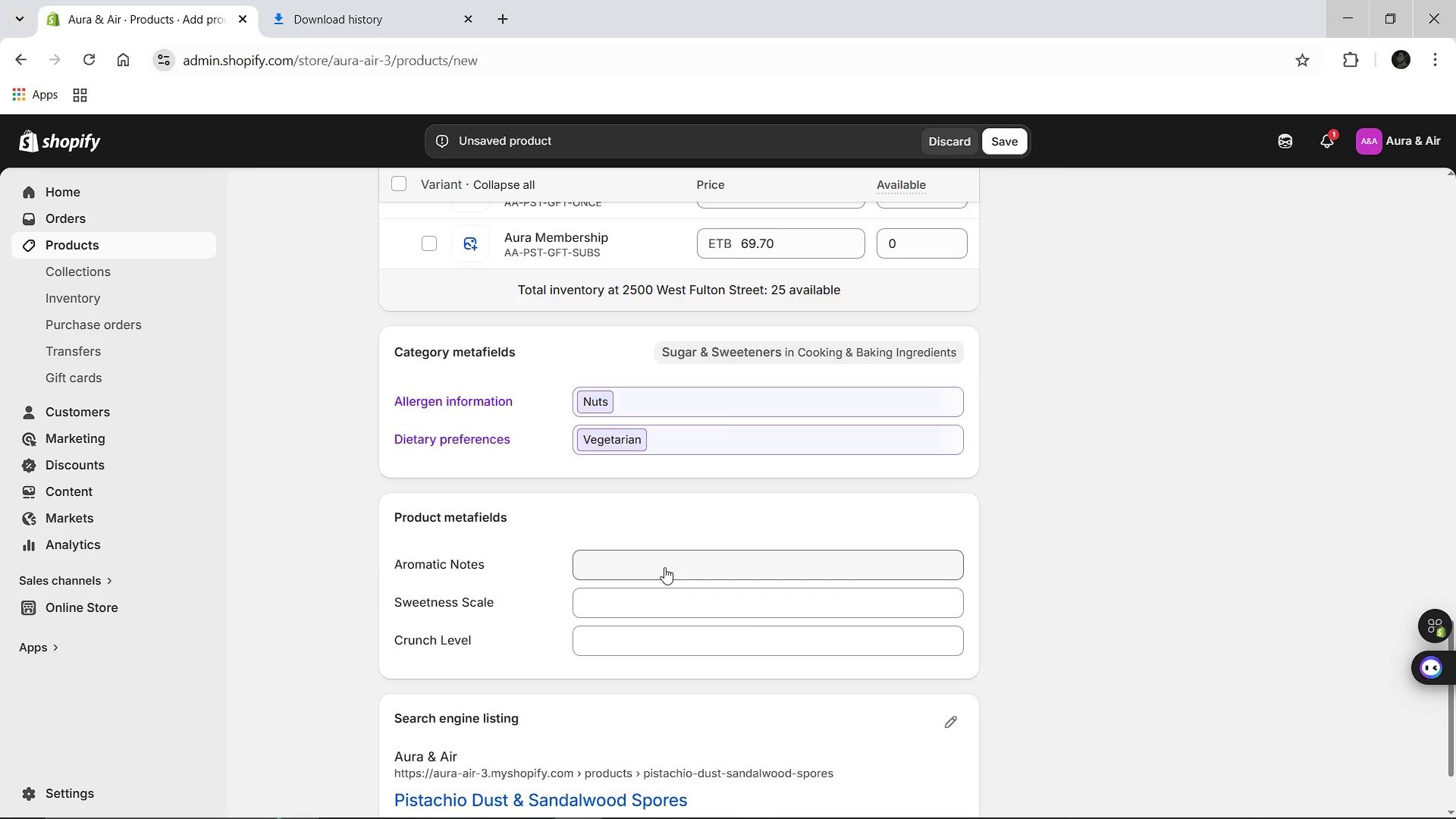 
wait(7.17)
 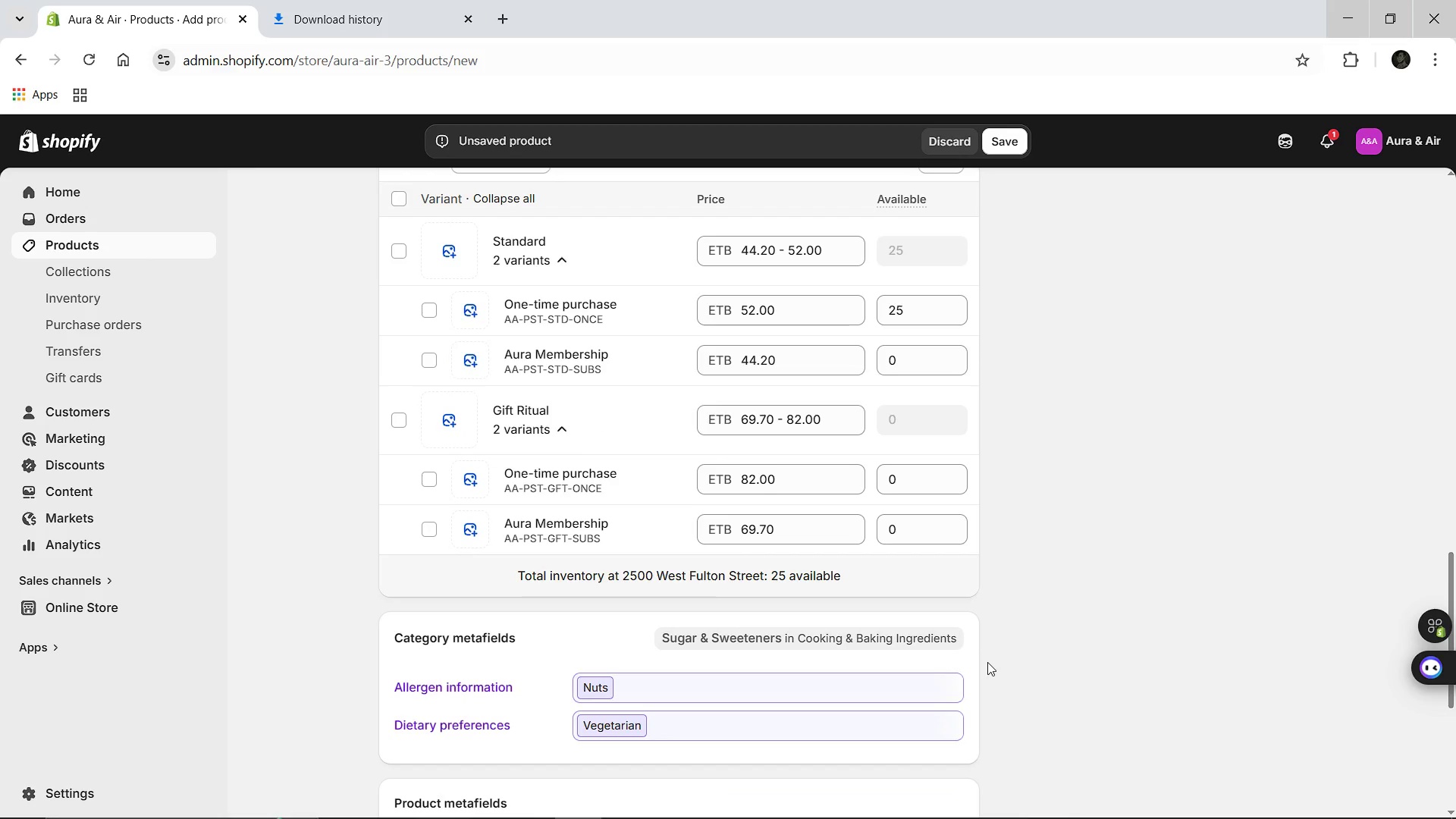 
left_click([629, 645])
 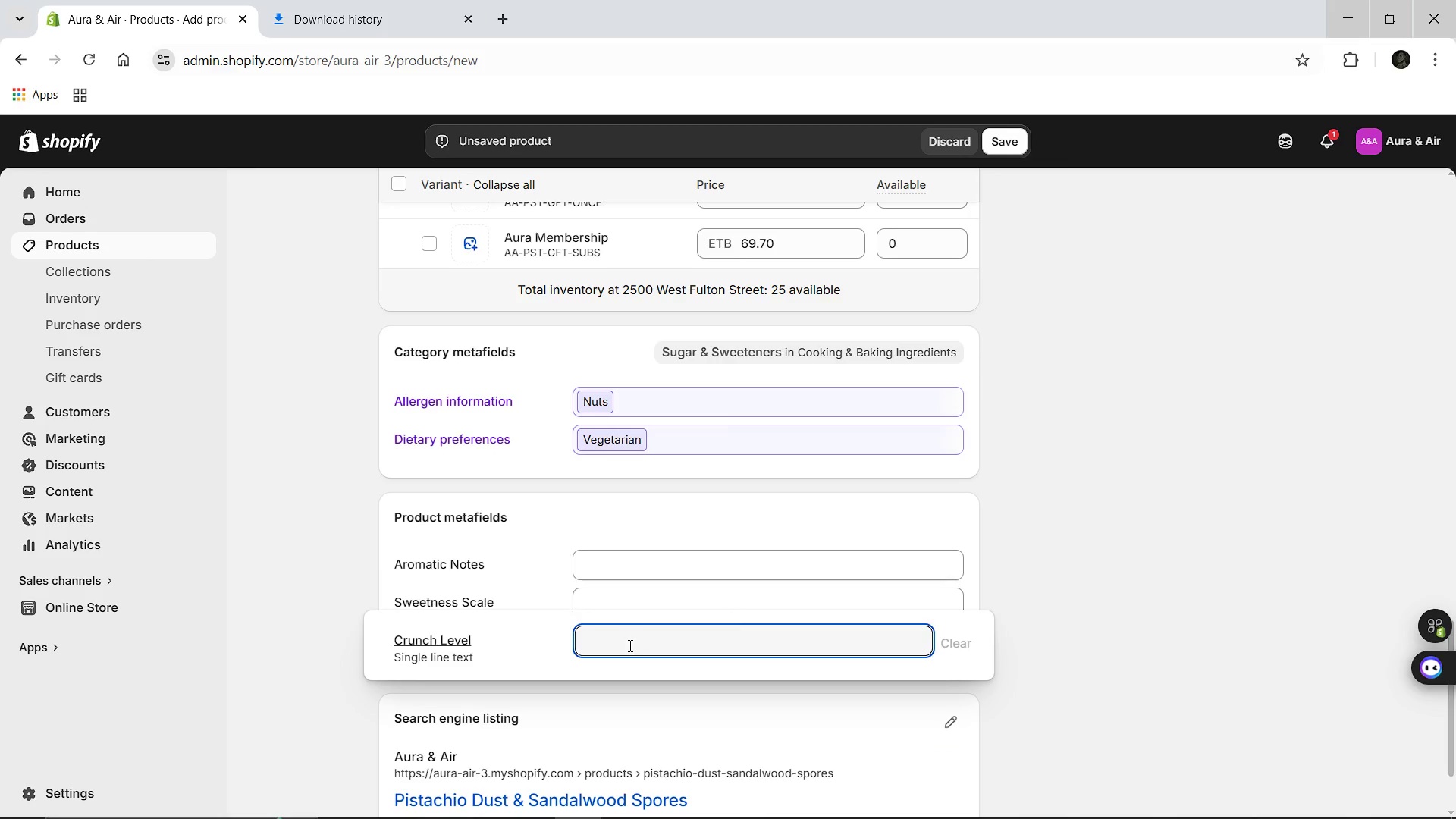 
key(2)
 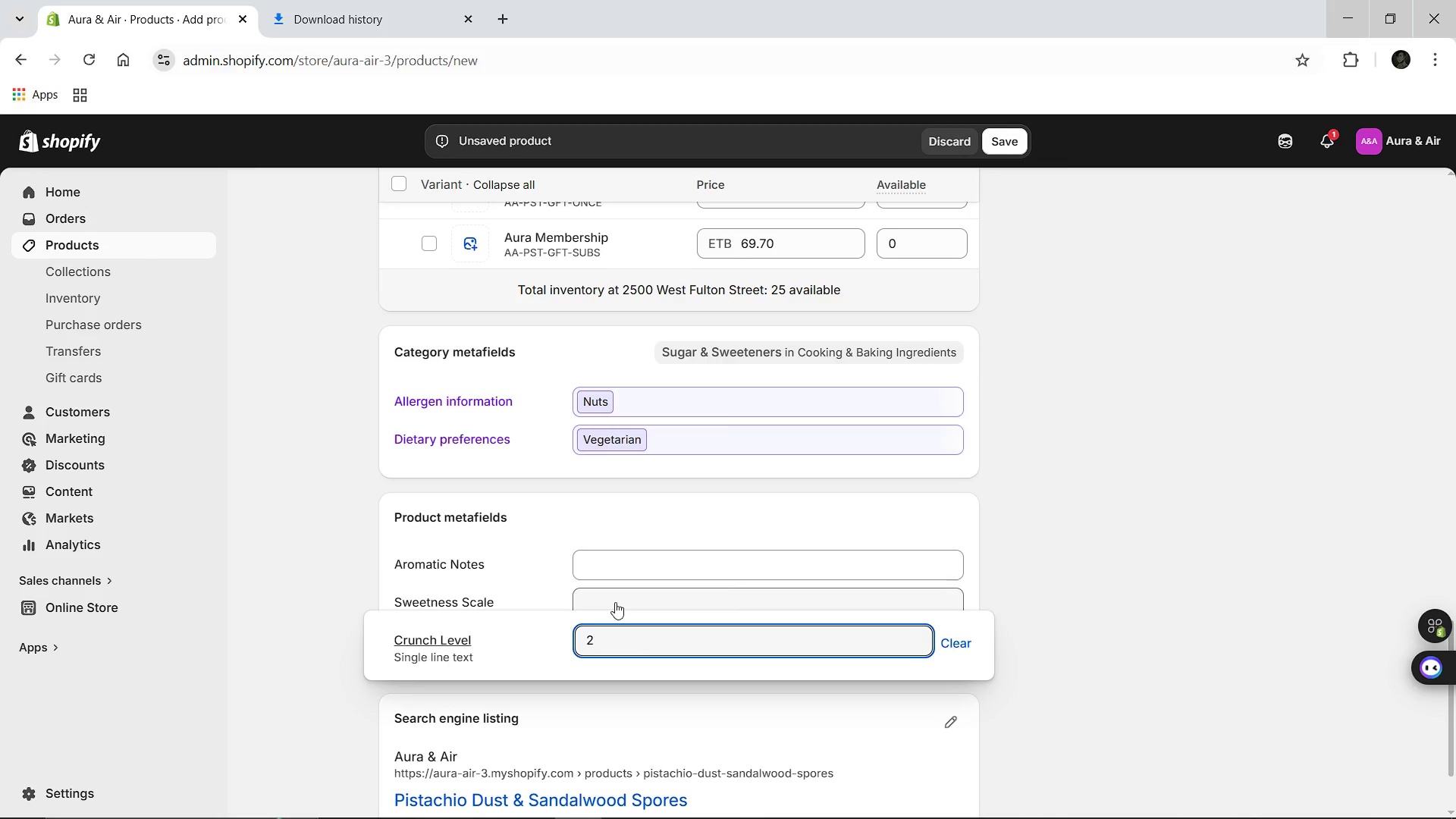 
left_click([615, 602])
 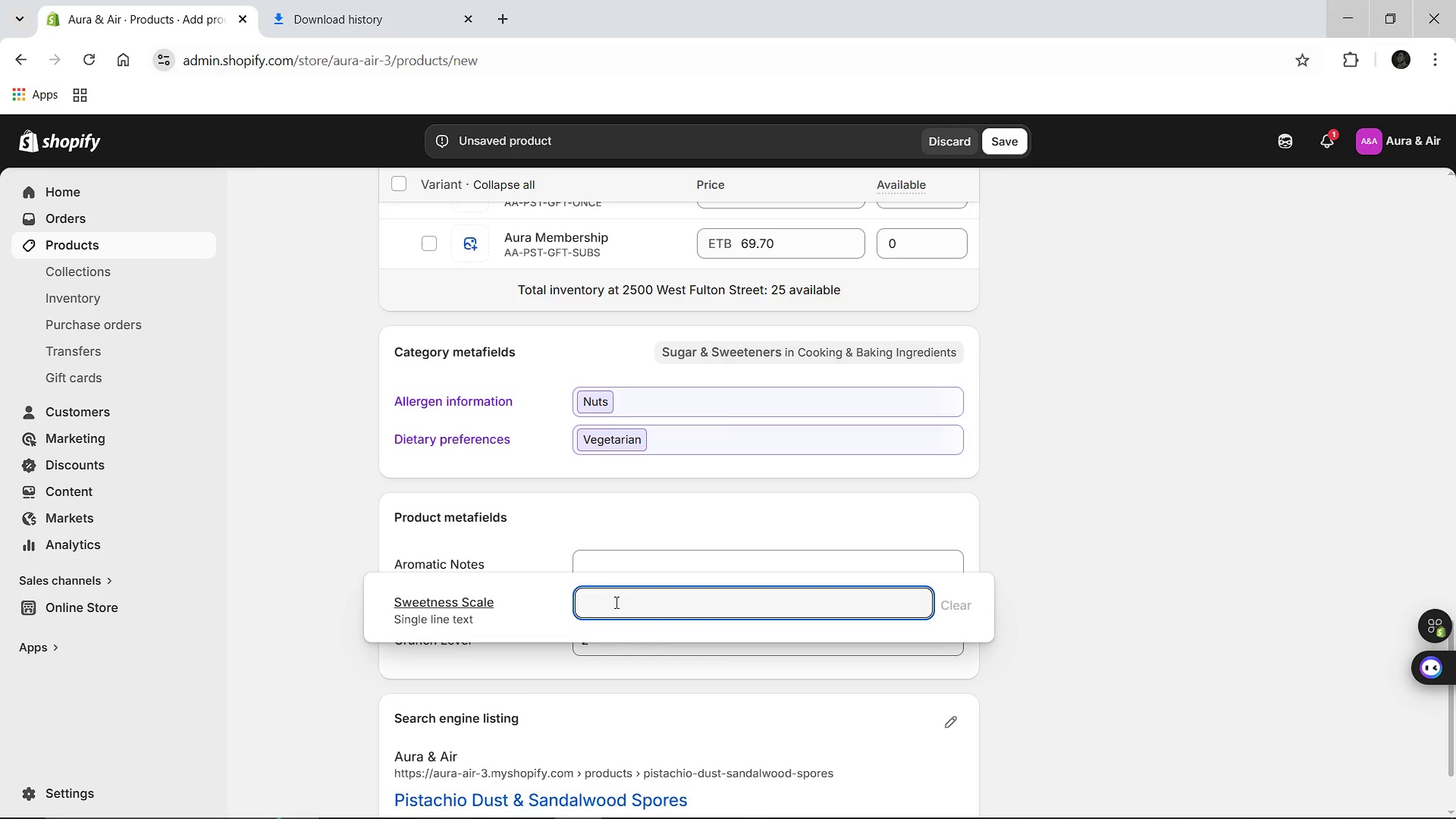 
type(Medium)
 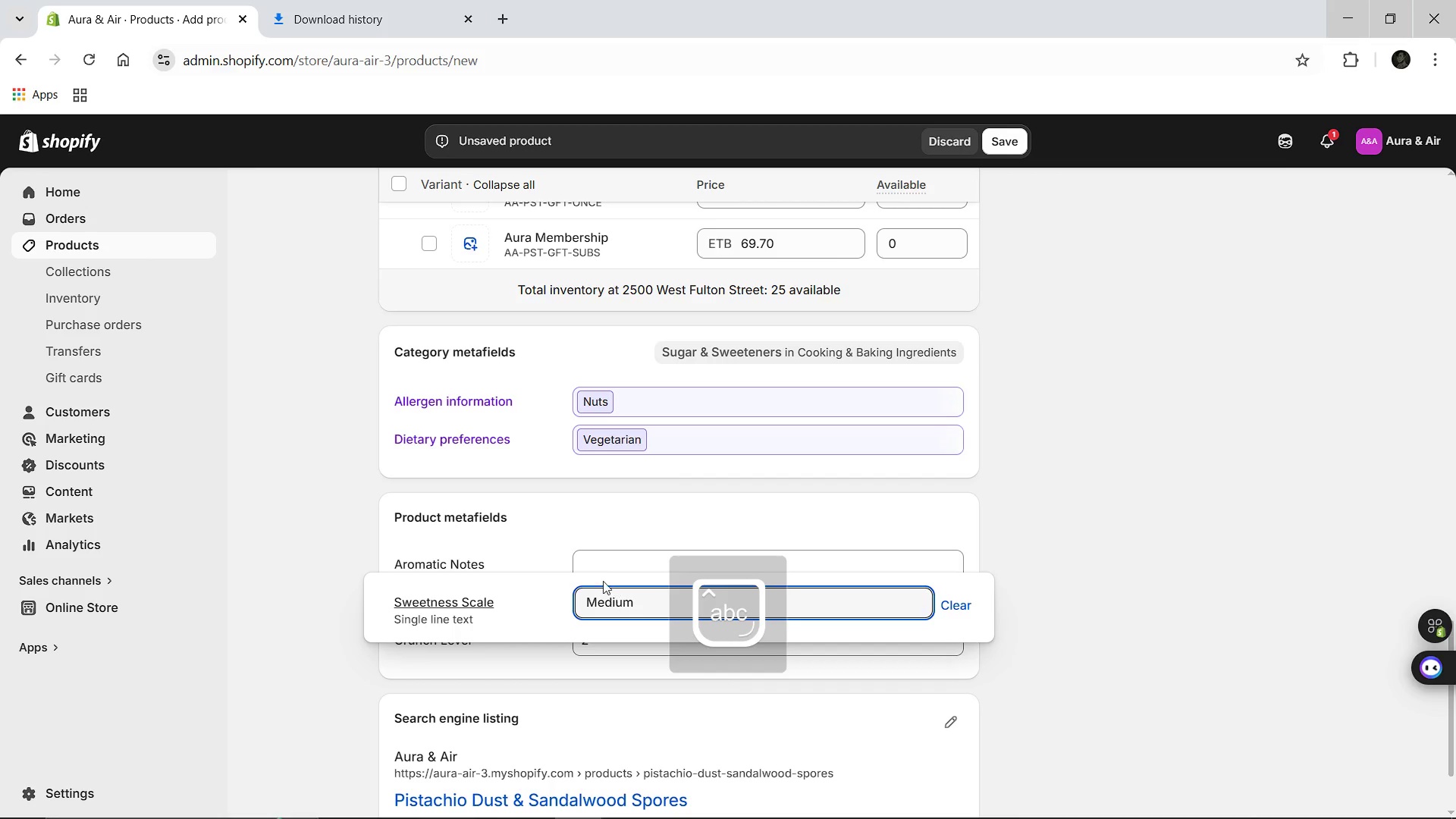 
left_click([598, 561])
 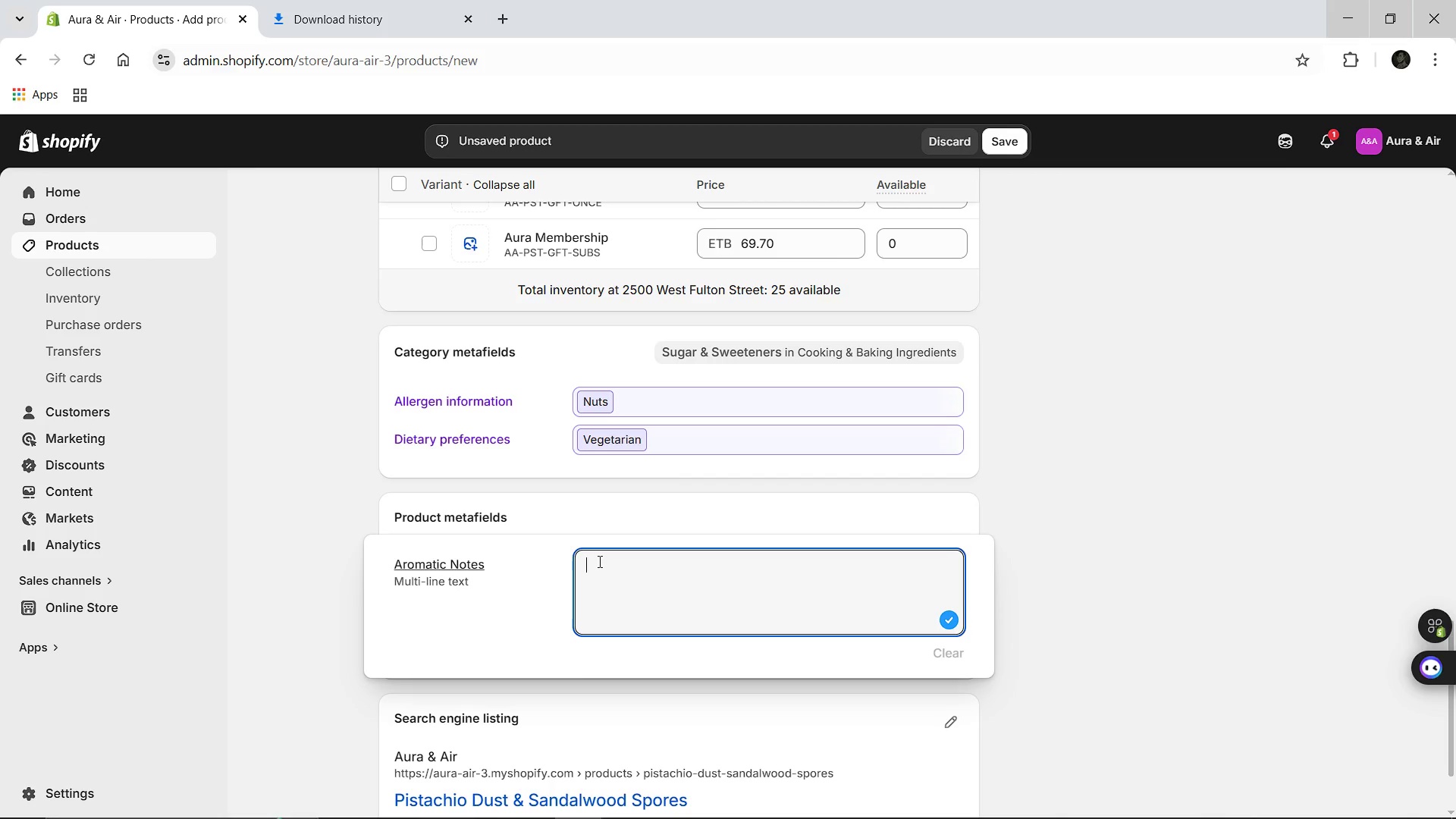 
type(Toasted Nut, Creamm)
key(Backspace)
type(y Mood, a)
key(Backspace)
key(Backspace)
key(Backspace)
key(Backspace)
key(Backspace)
key(Backspace)
key(Backspace)
type(Wood, and Incense)
 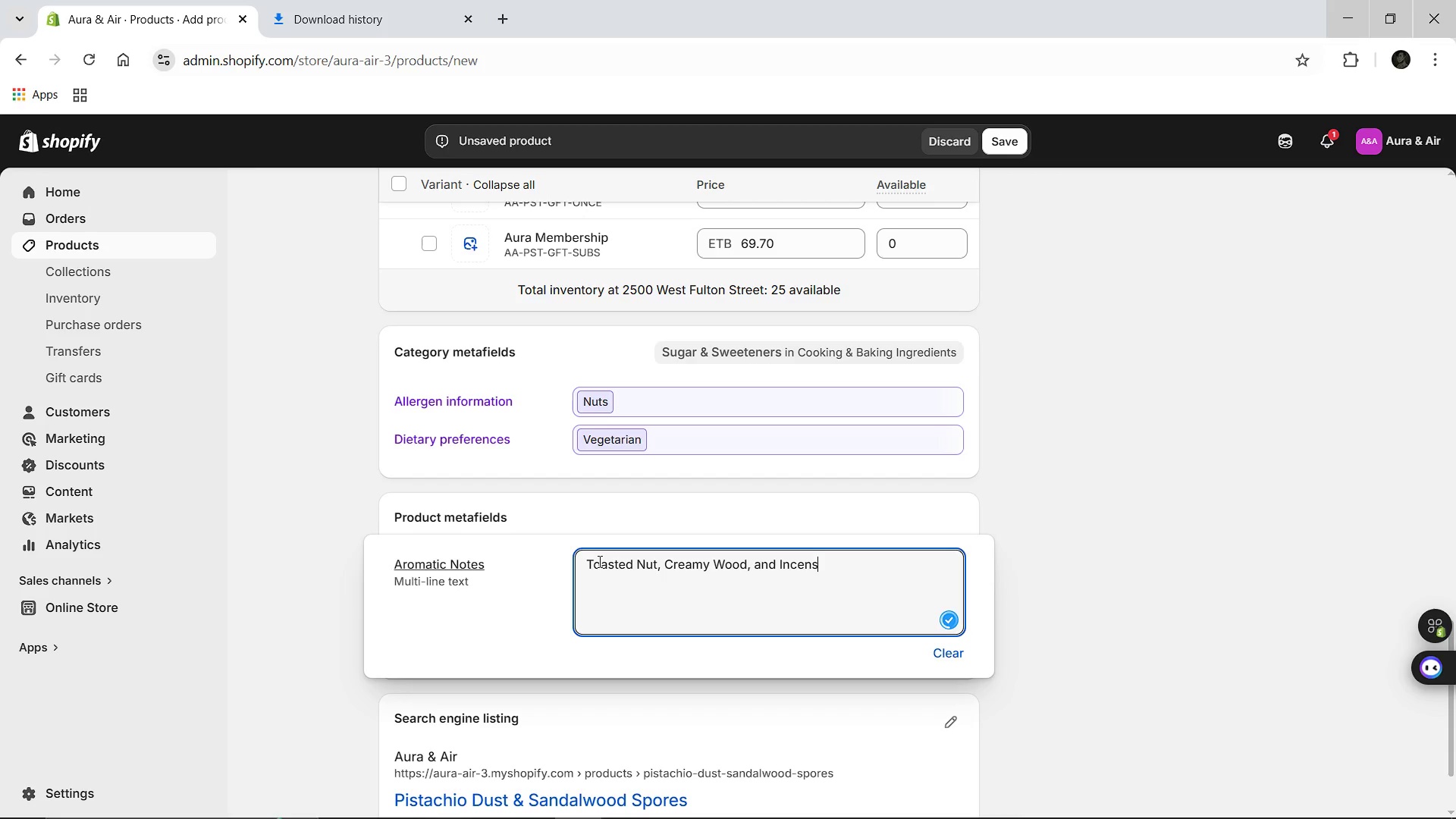 
key(Period)
 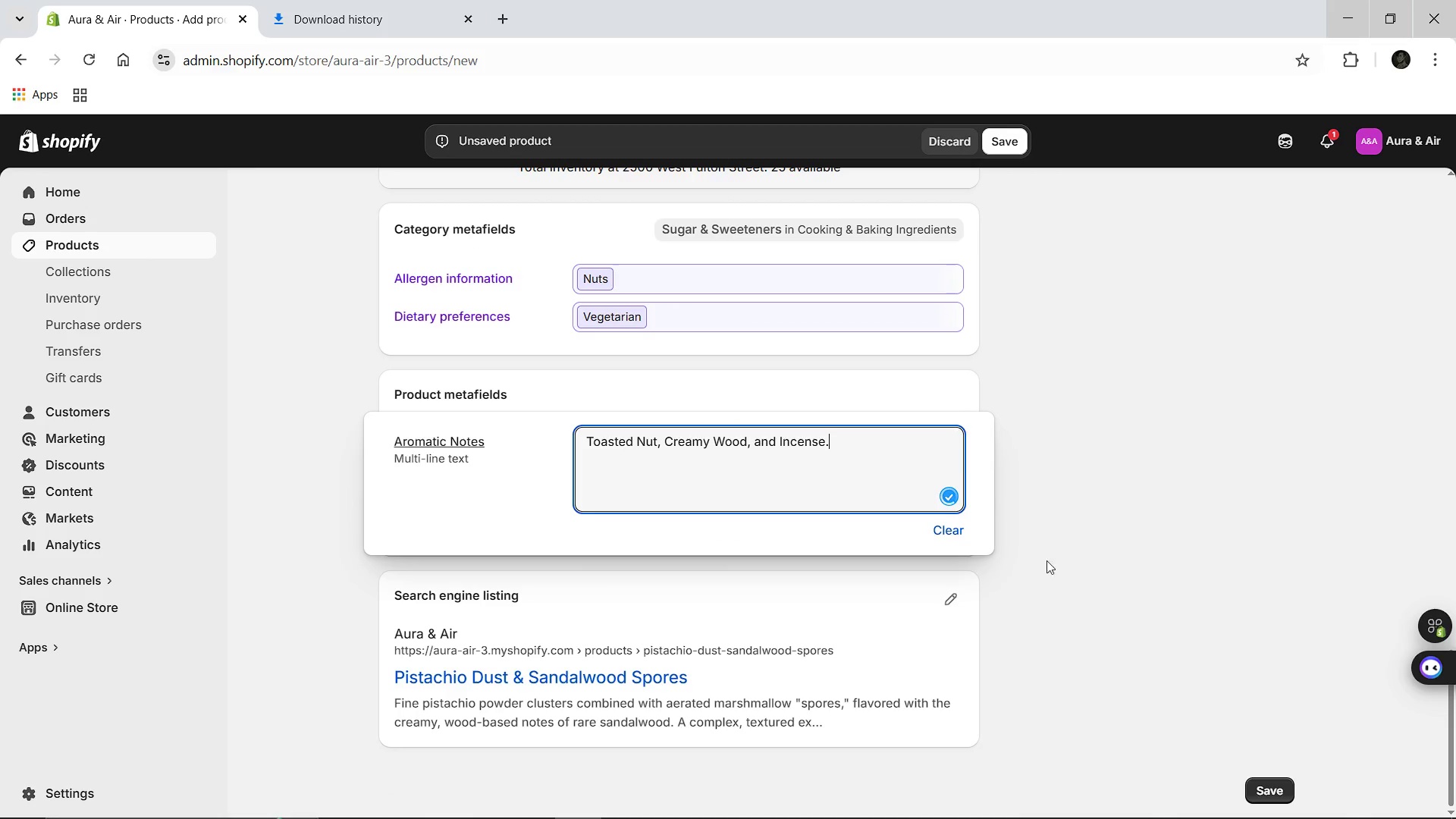 
left_click([1063, 567])
 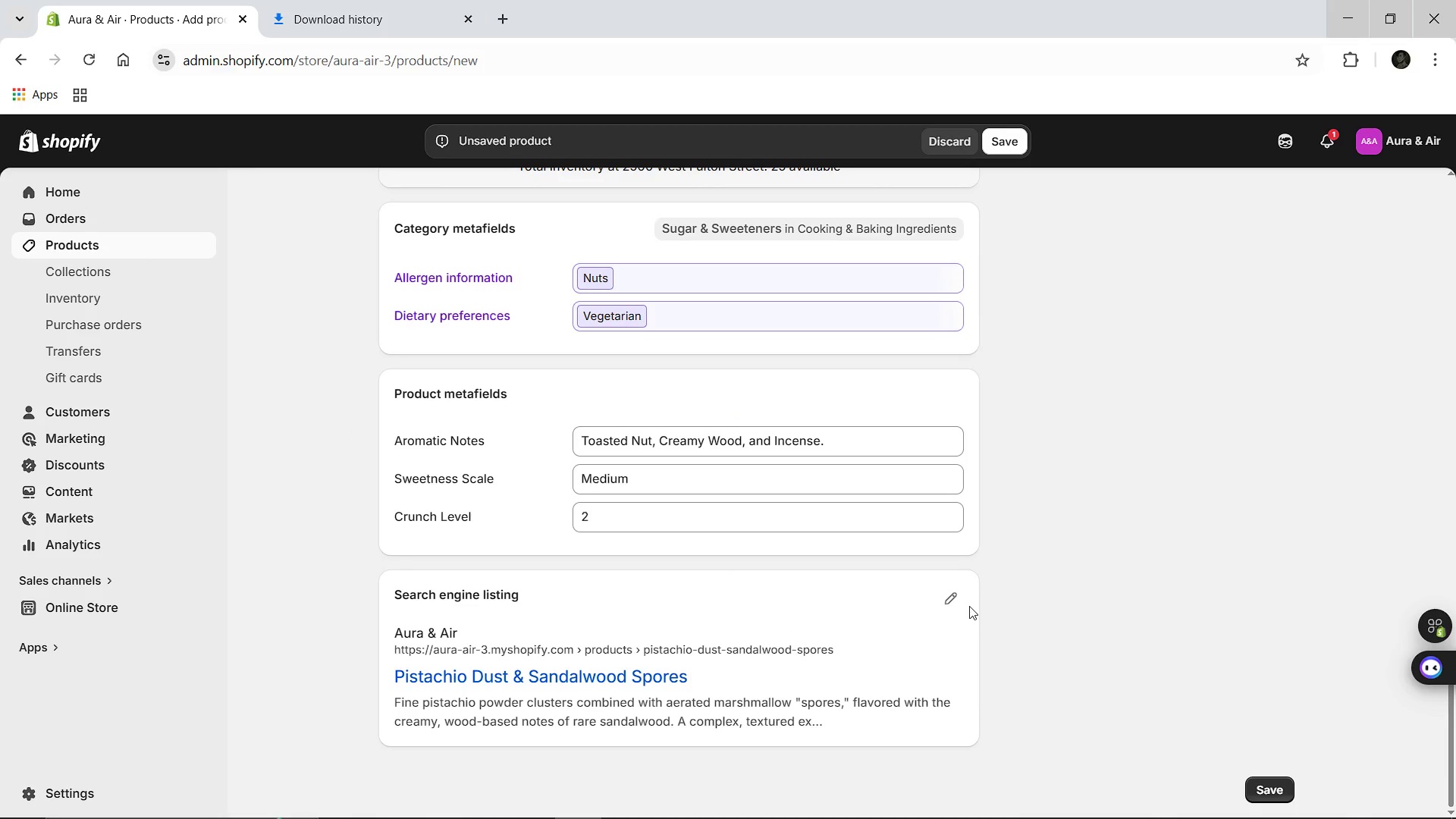 
left_click([954, 601])
 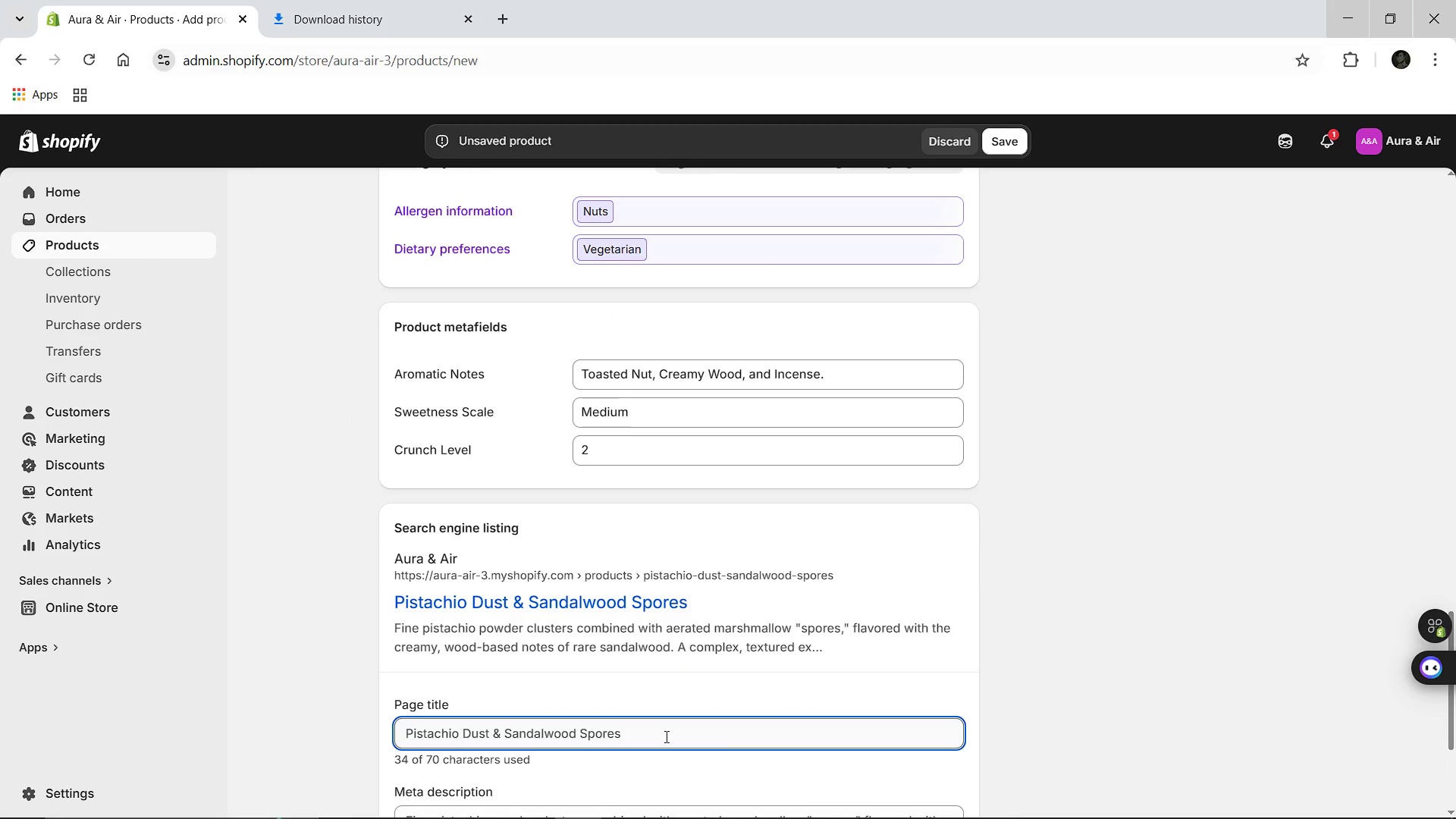 
left_click([665, 736])
 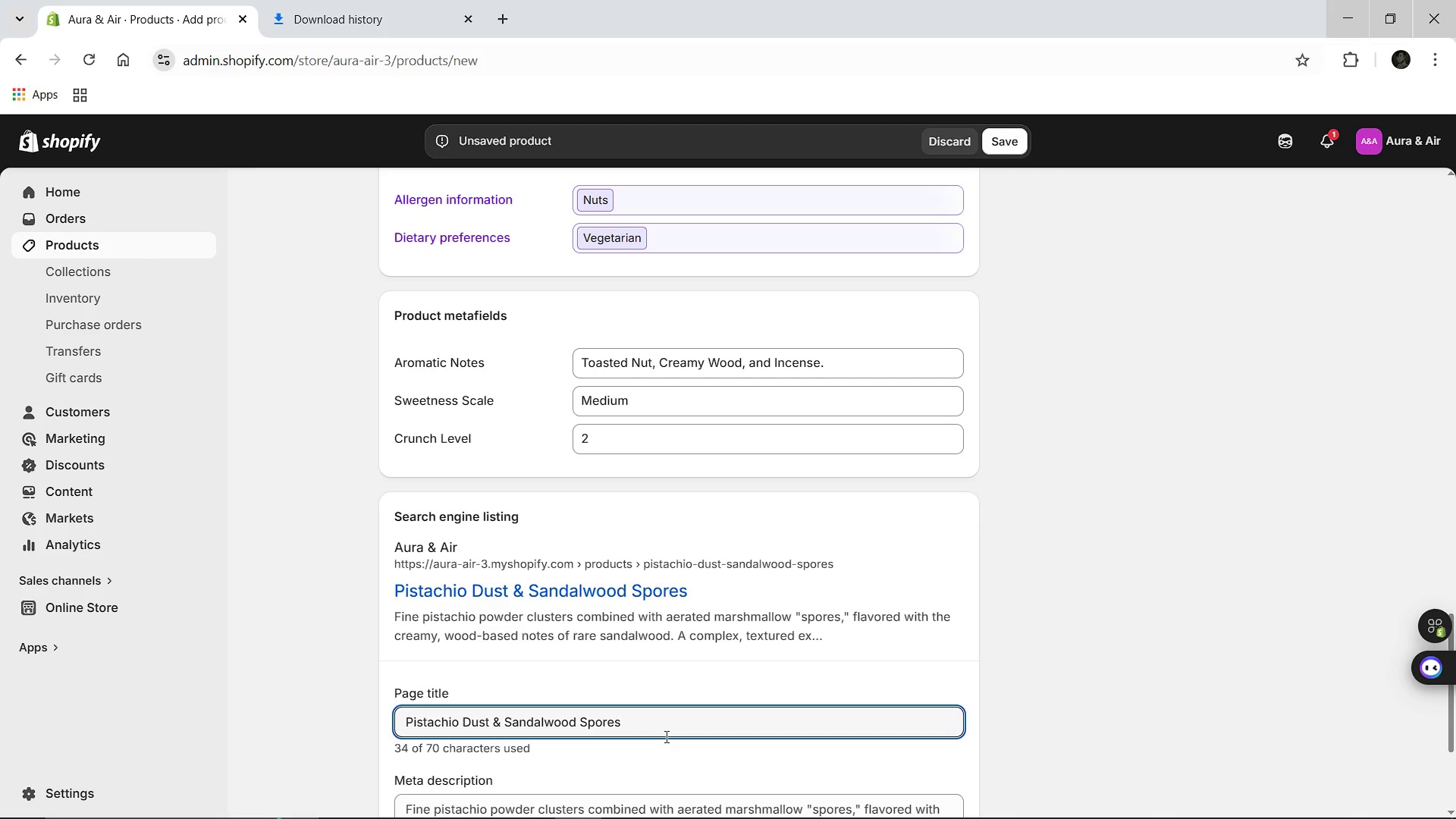 
type( [Break] Luxury Desert Gifting)
 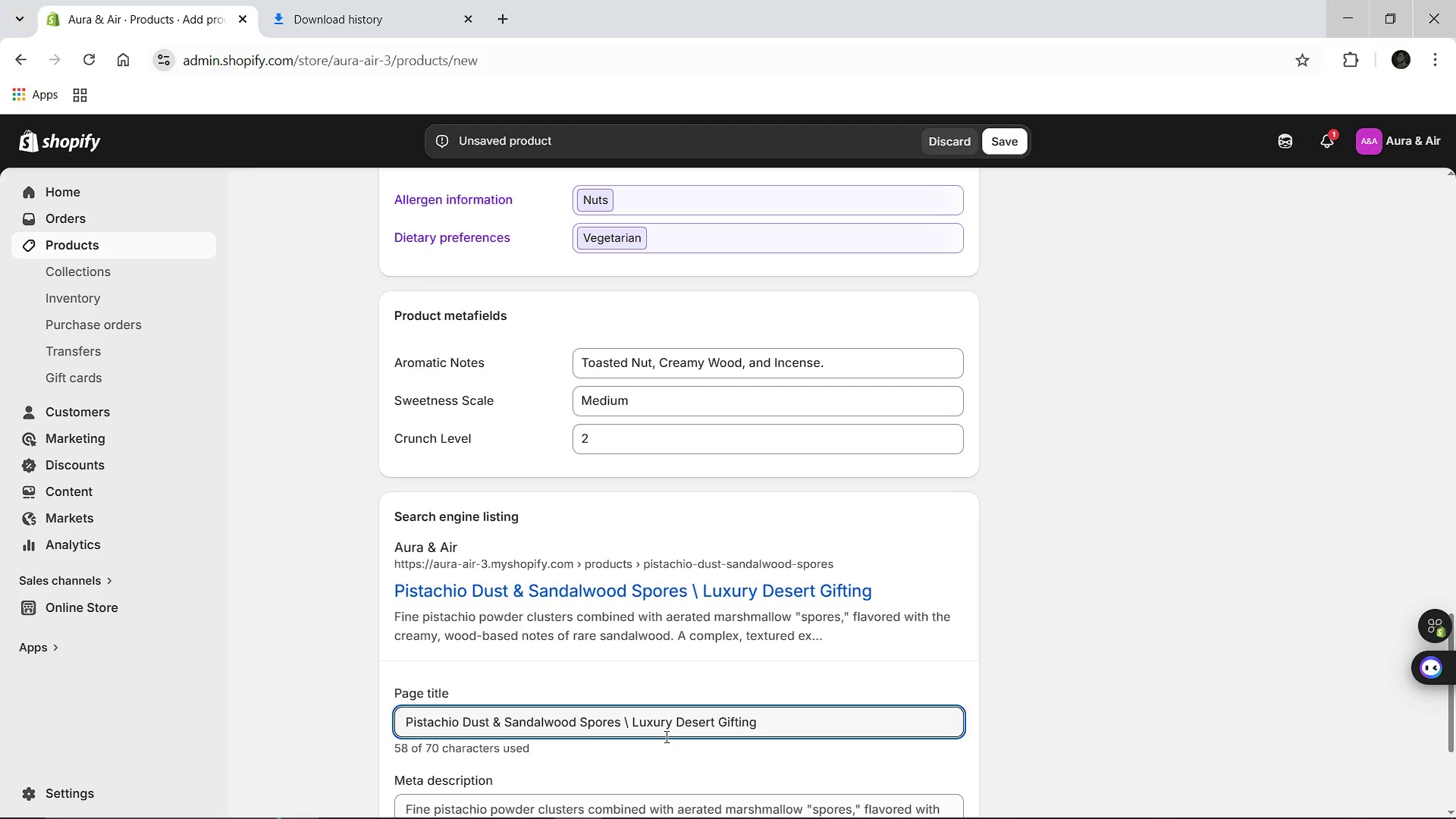 
hold_key(key=ArrowLeft, duration=1.14)
 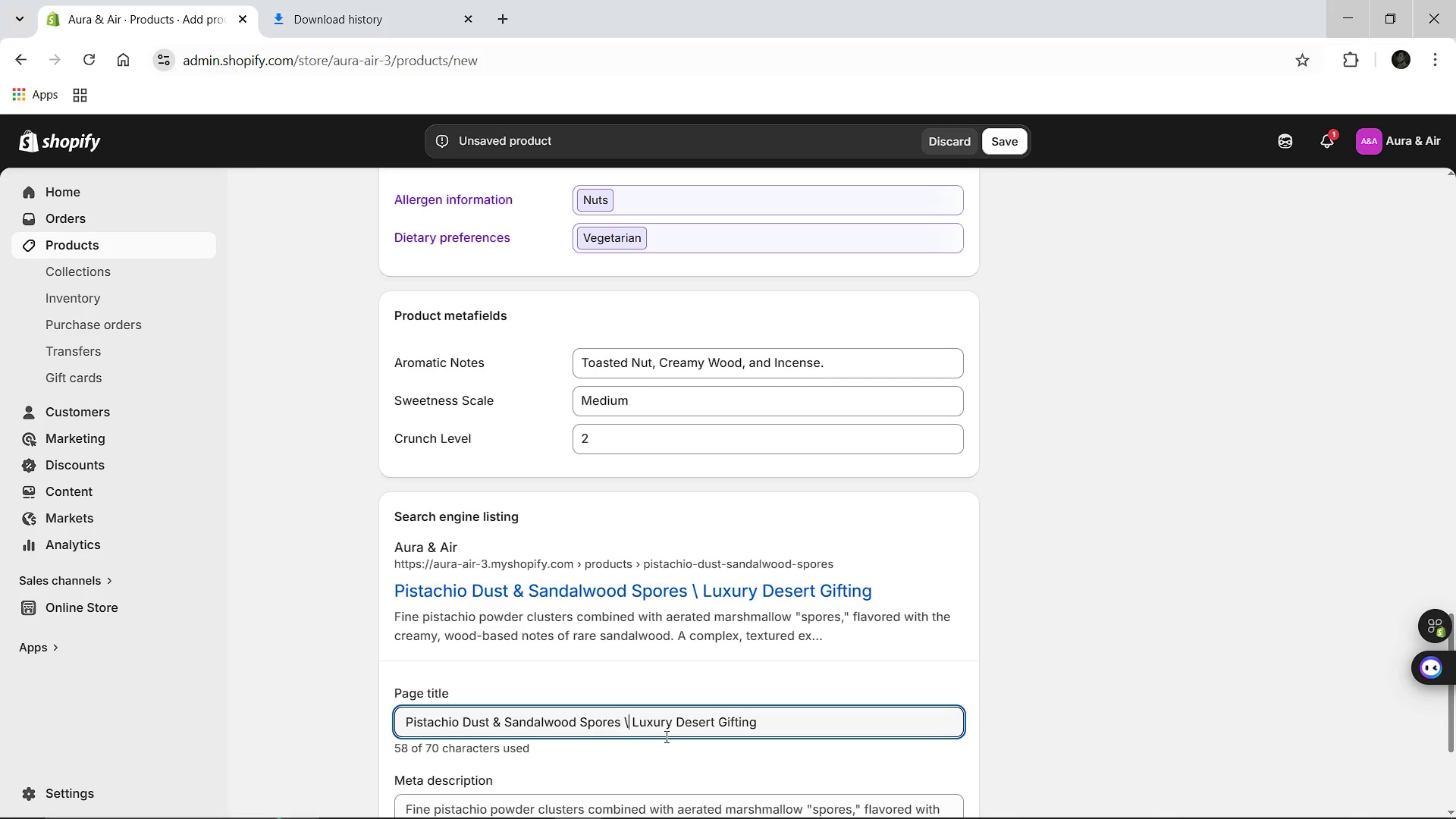 
key(ArrowLeft)
 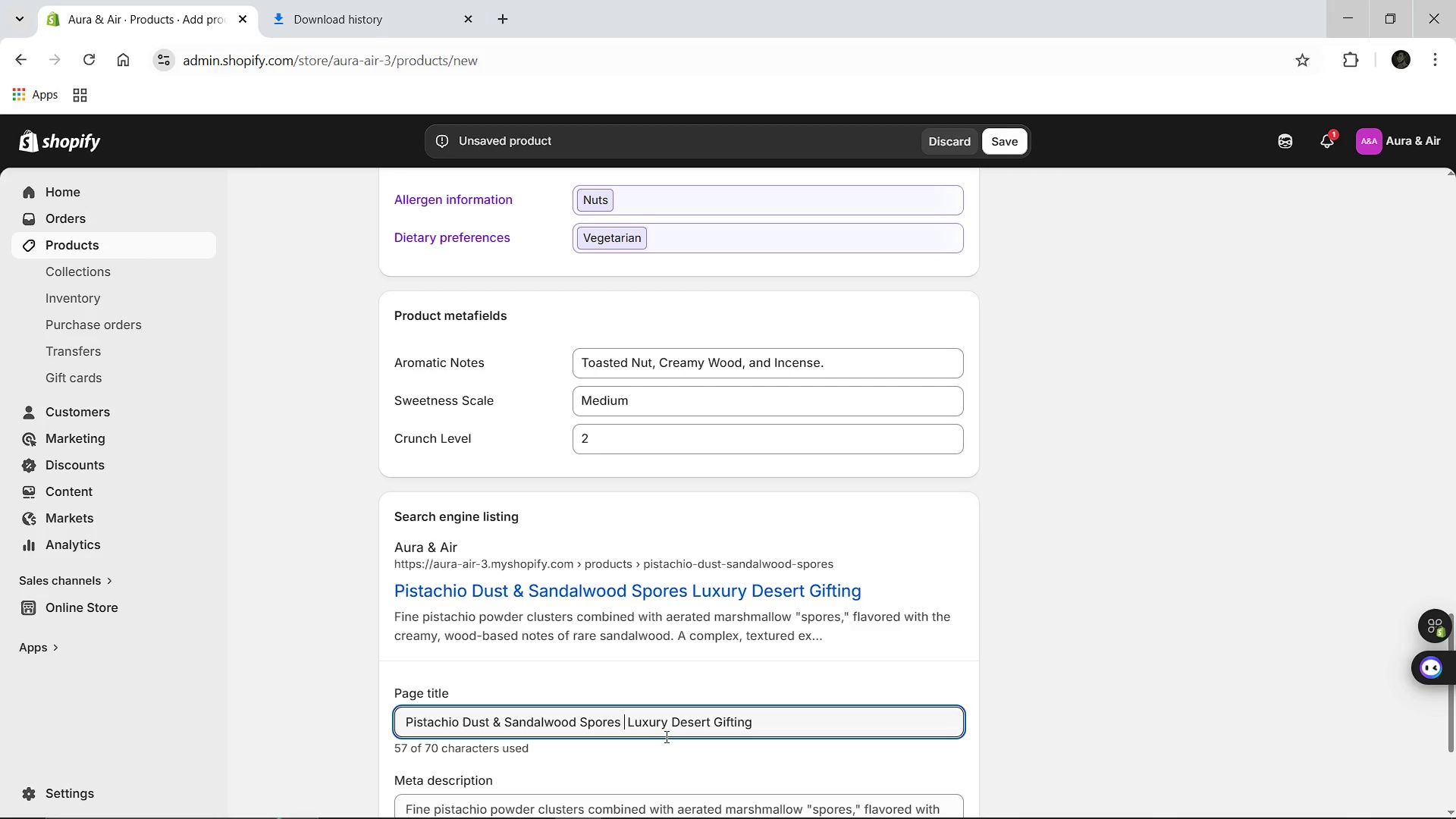 
key(Backspace)
 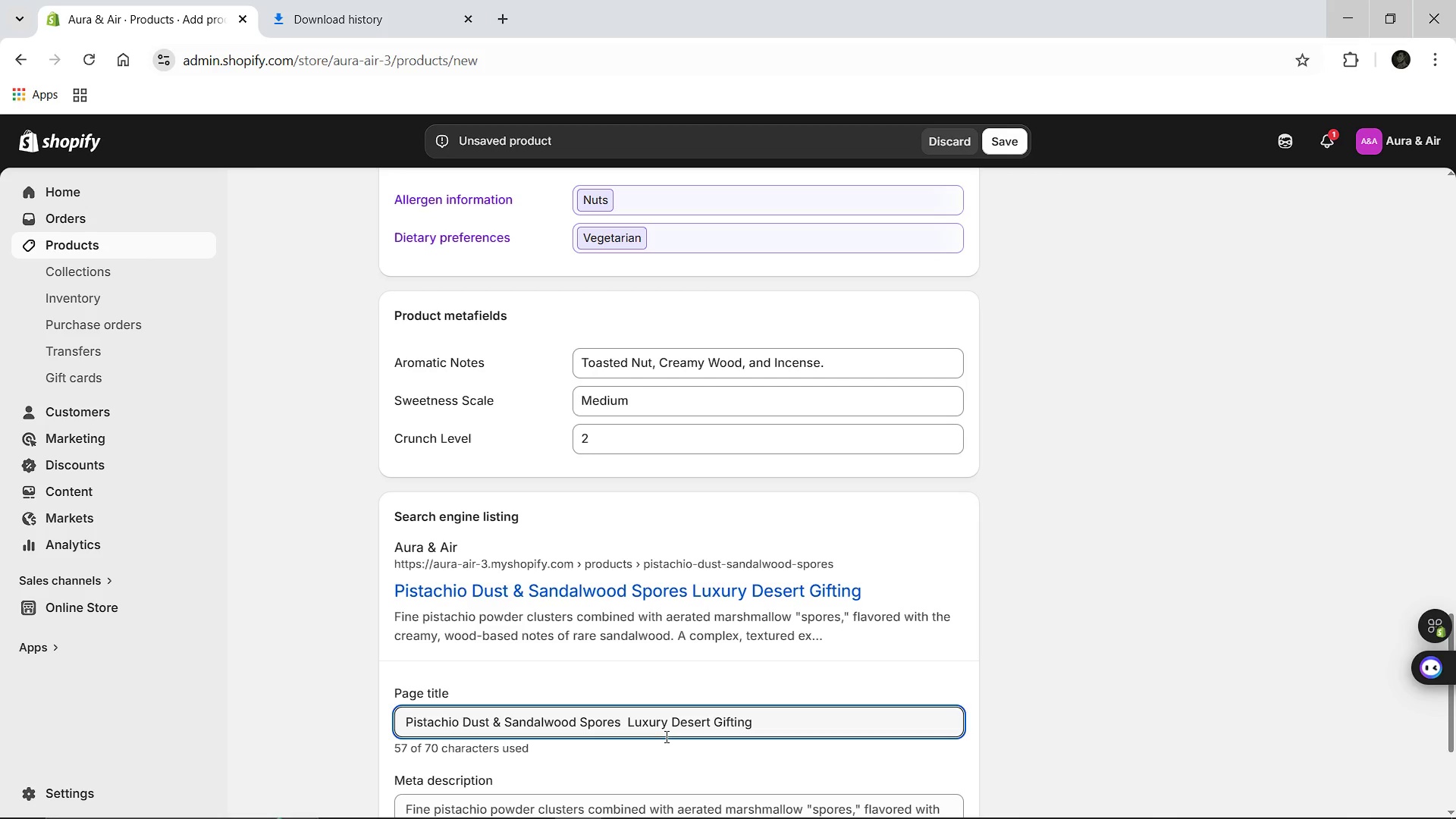 
key(Shift+Break)
 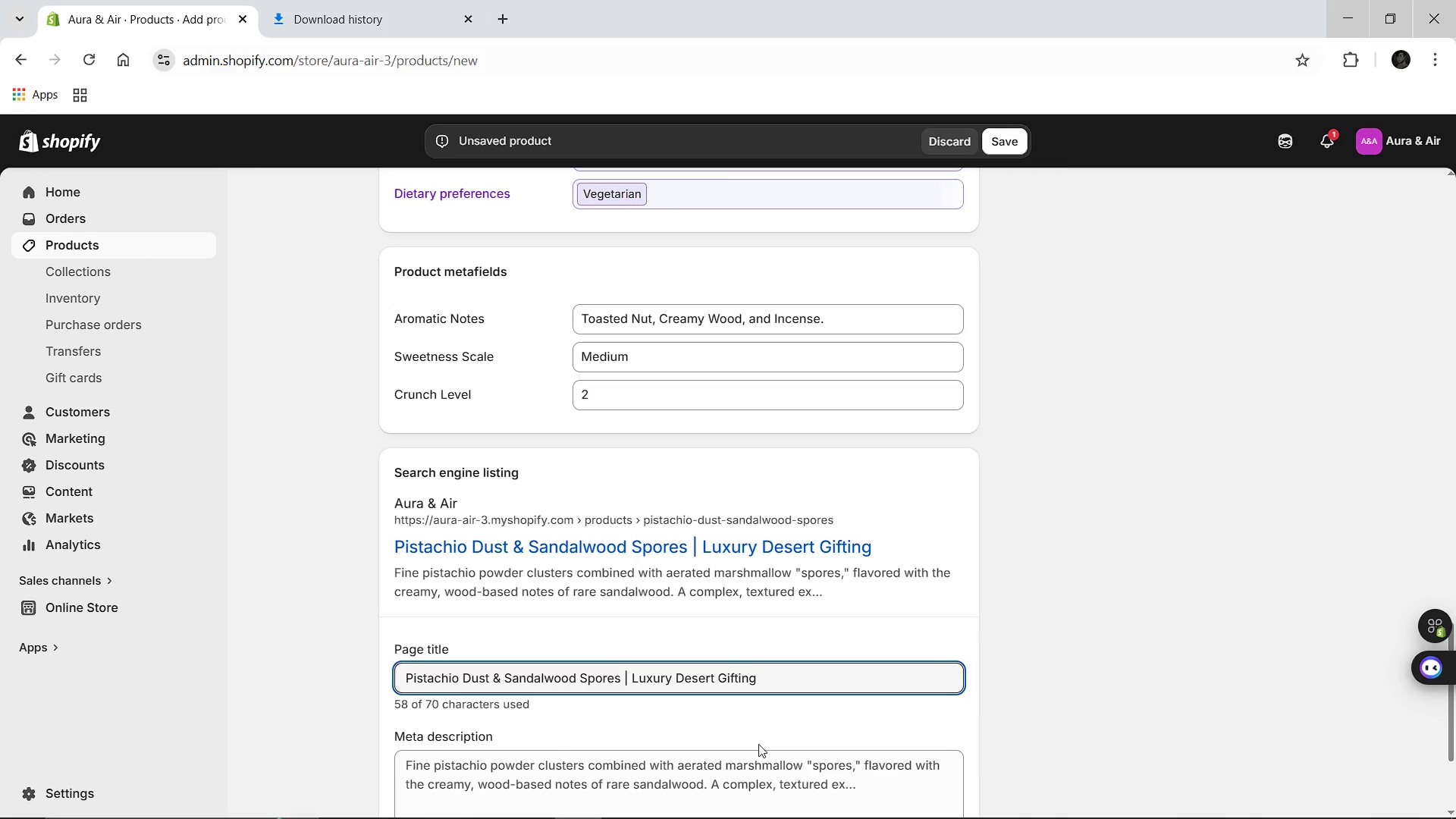 
left_click([704, 758])
 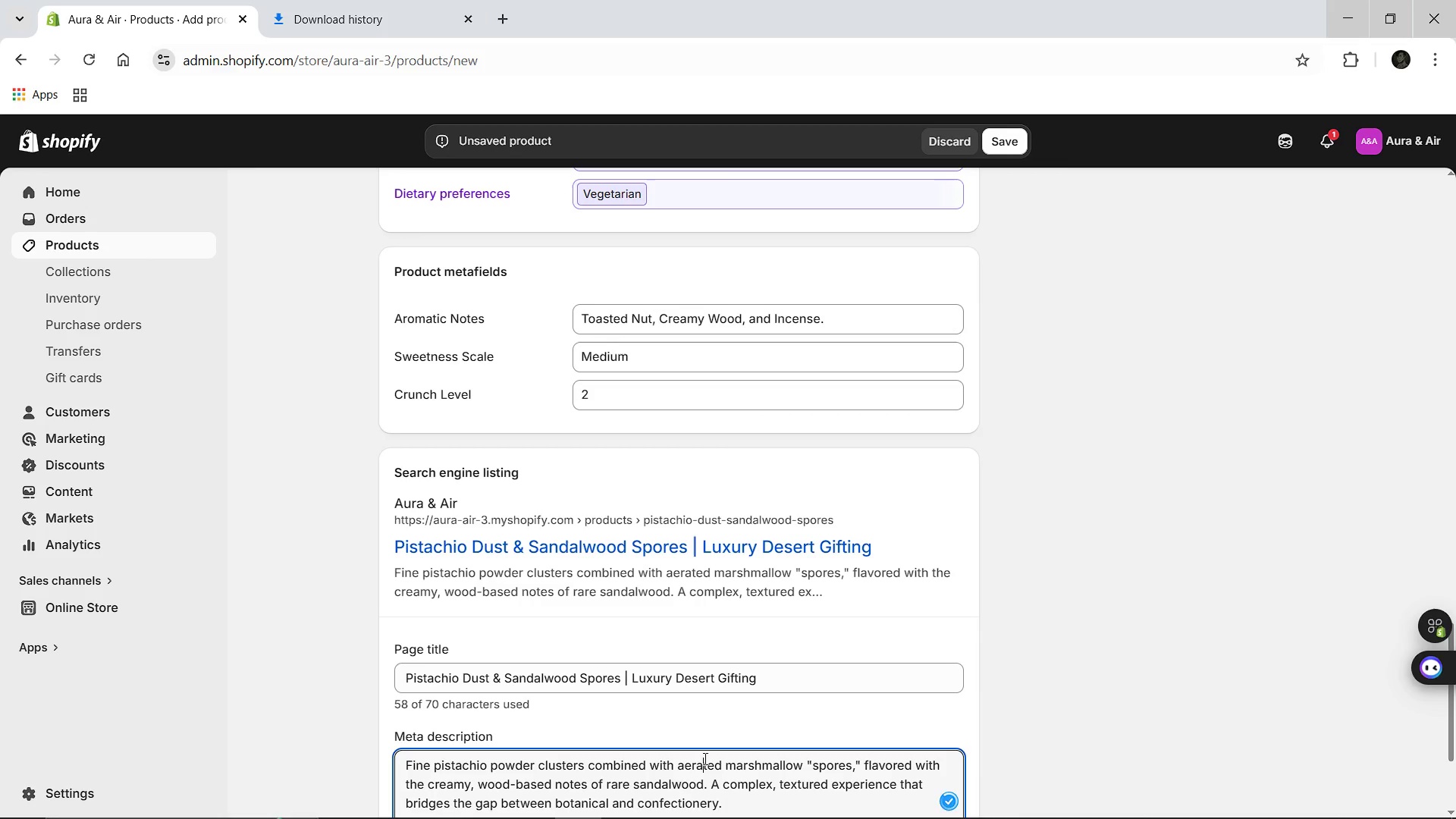 
key(Control+A)
 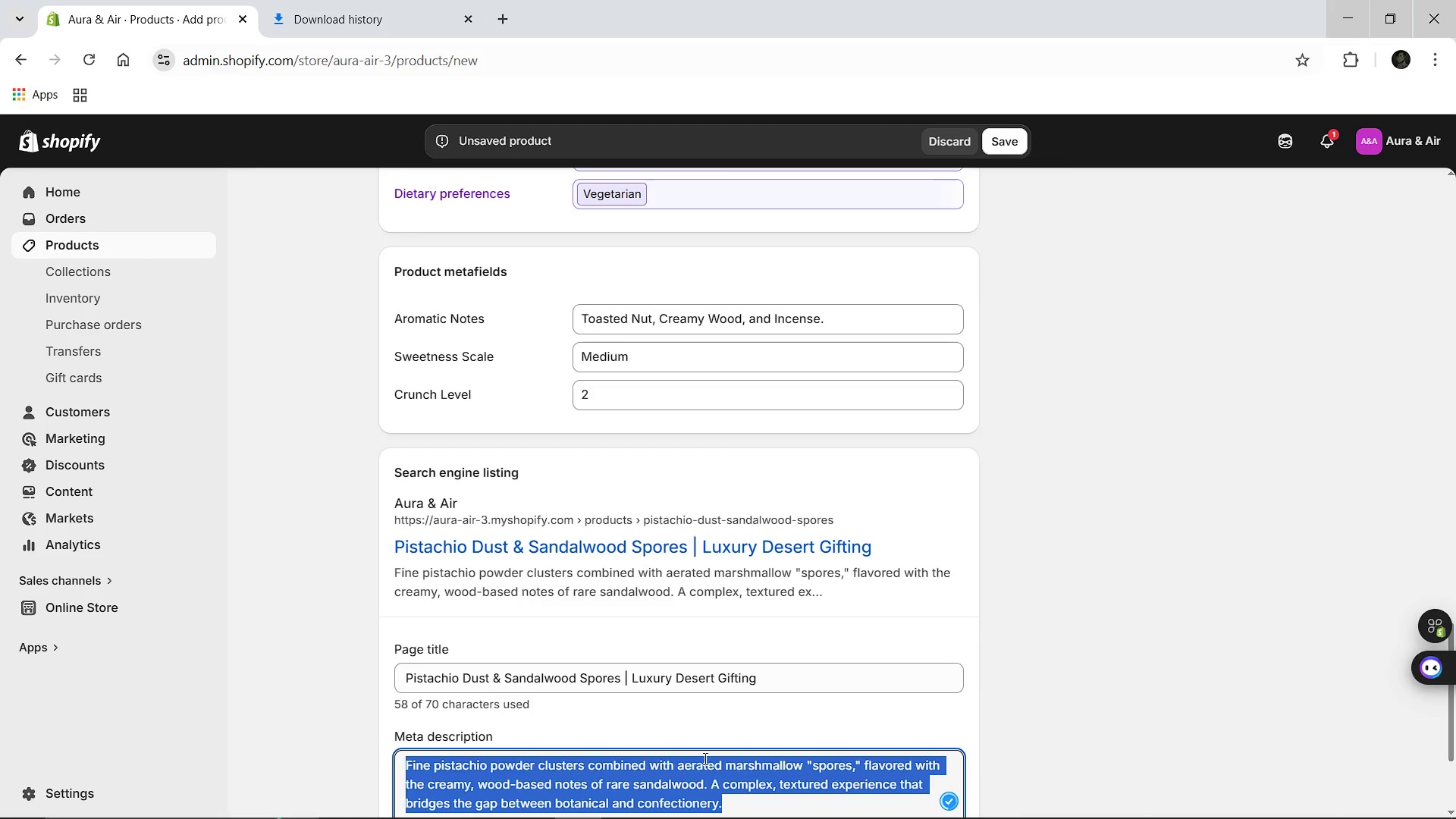 
type(Creamy sandalwood marshmallow spores and fine pistachio poweder)
key(Backspace)
key(Backspace)
key(Backspace)
key(Backspace)
type(der. A velvety, aromatic sensory experience fromth )
key(Backspace)
key(Backspace)
key(Backspace)
type( the Aura &)
key(Backspace)
type(& Air Collection.)
 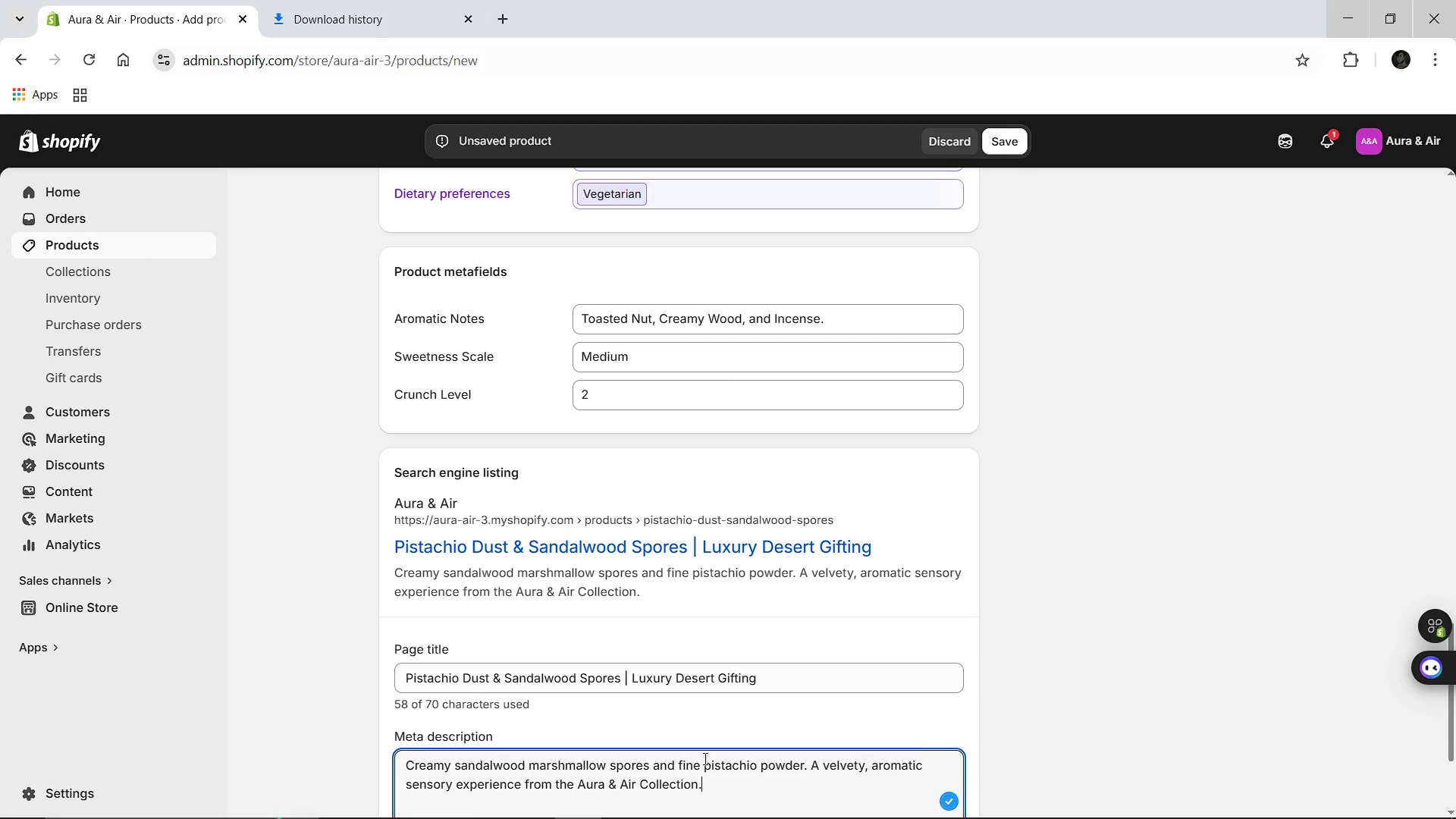 
wait(12.45)
 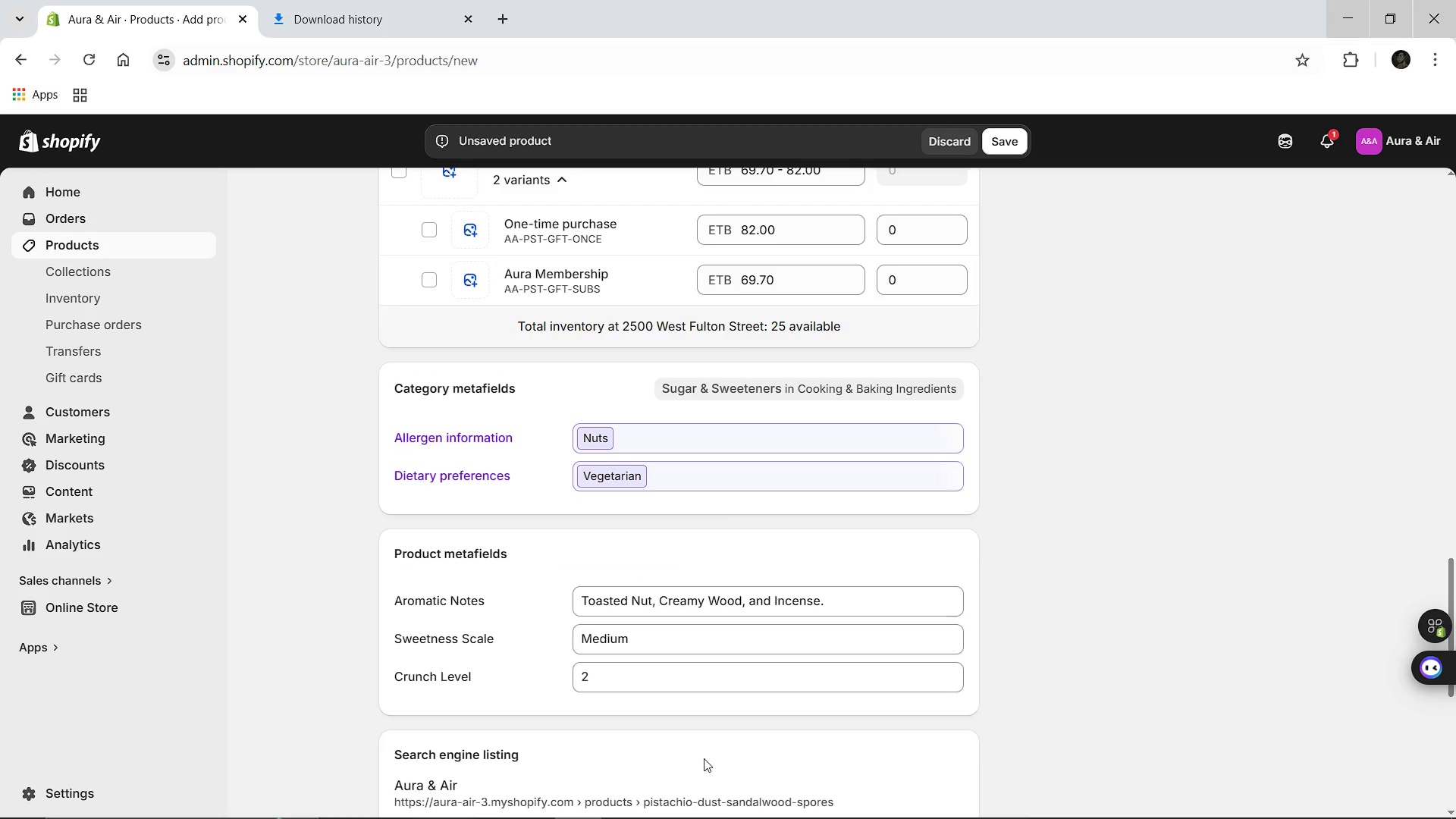 
left_click([563, 434])
 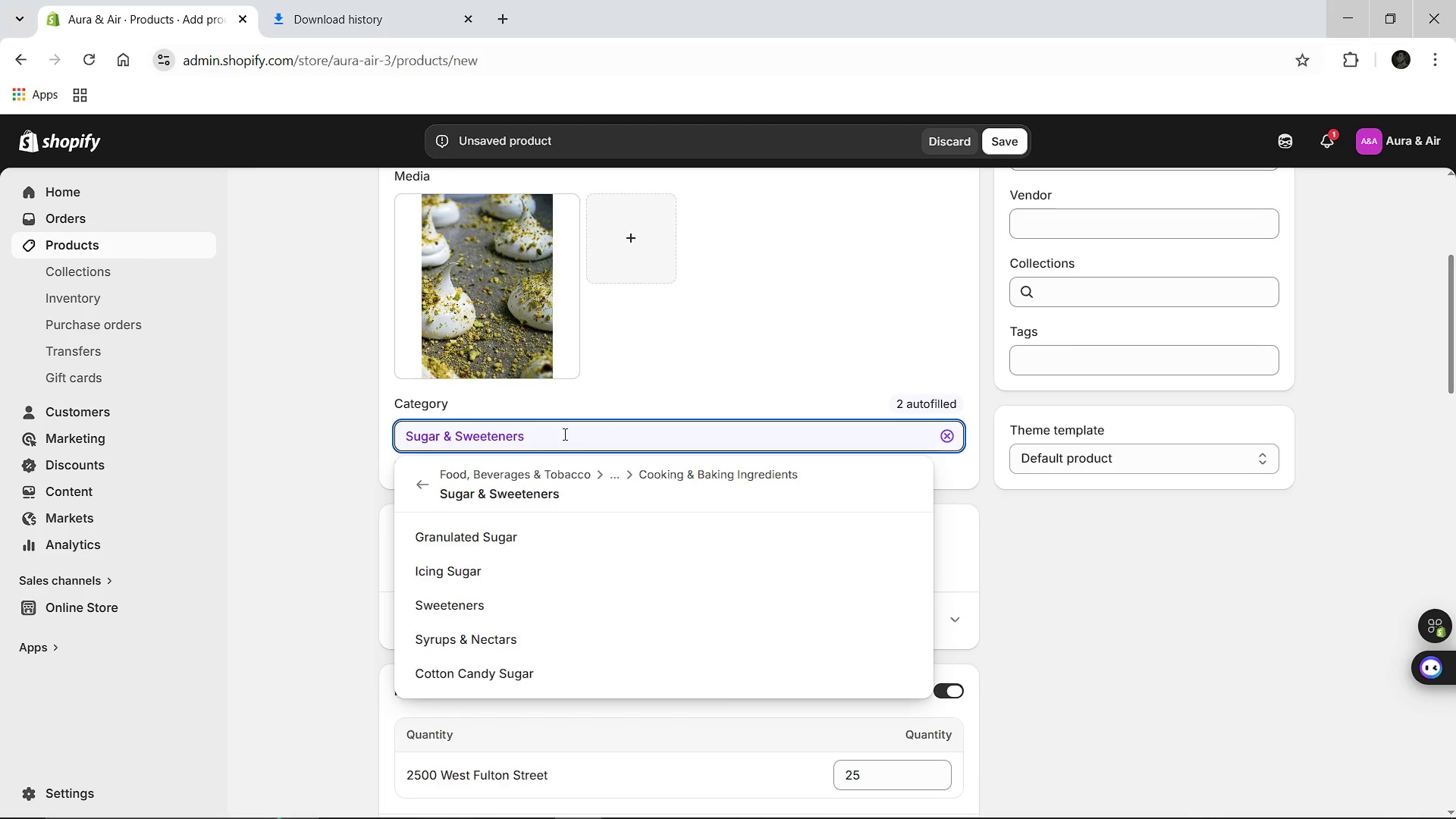 
hold_key(key=Backspace, duration=1.31)
 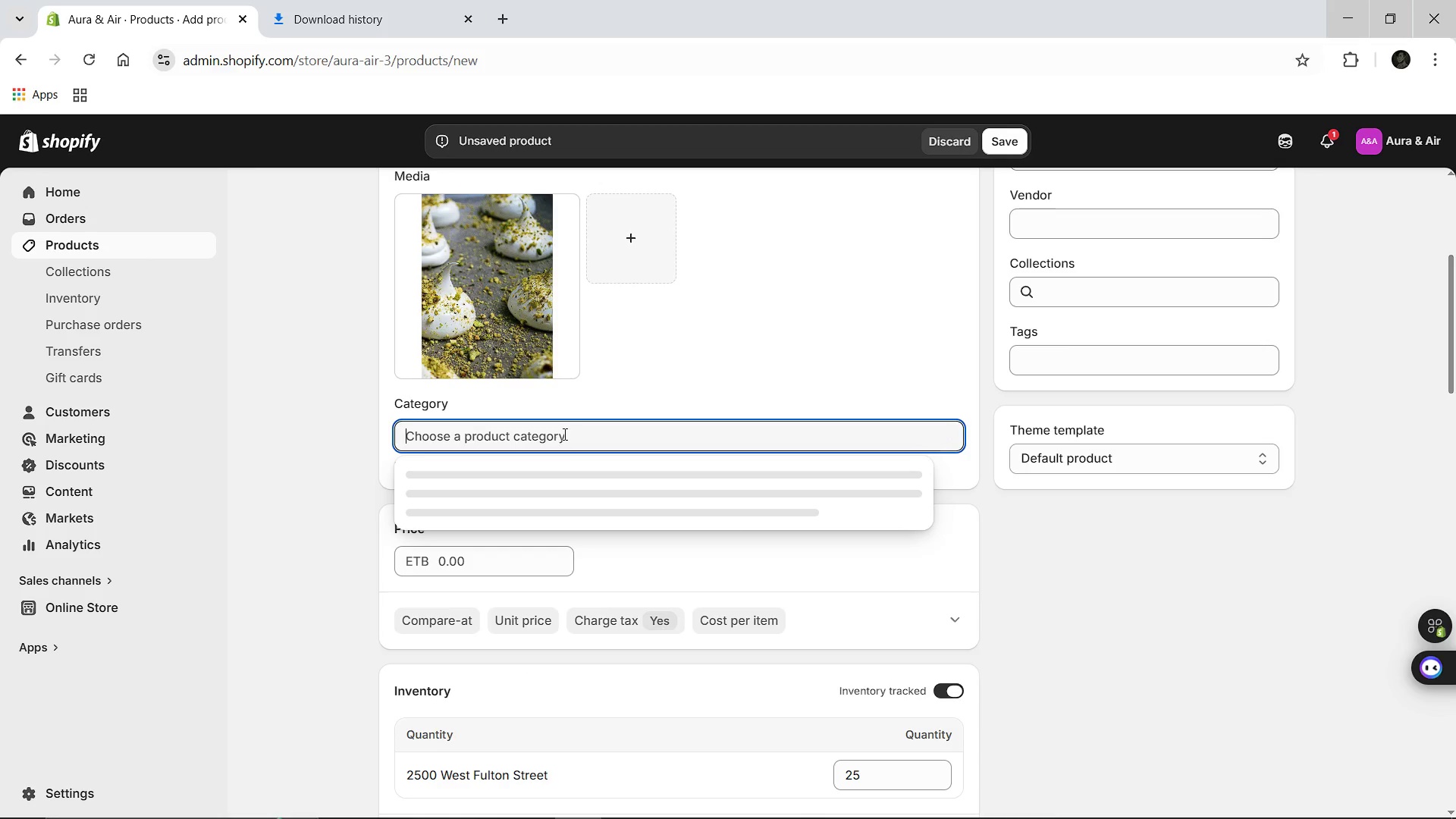 
type(Food & Be)
 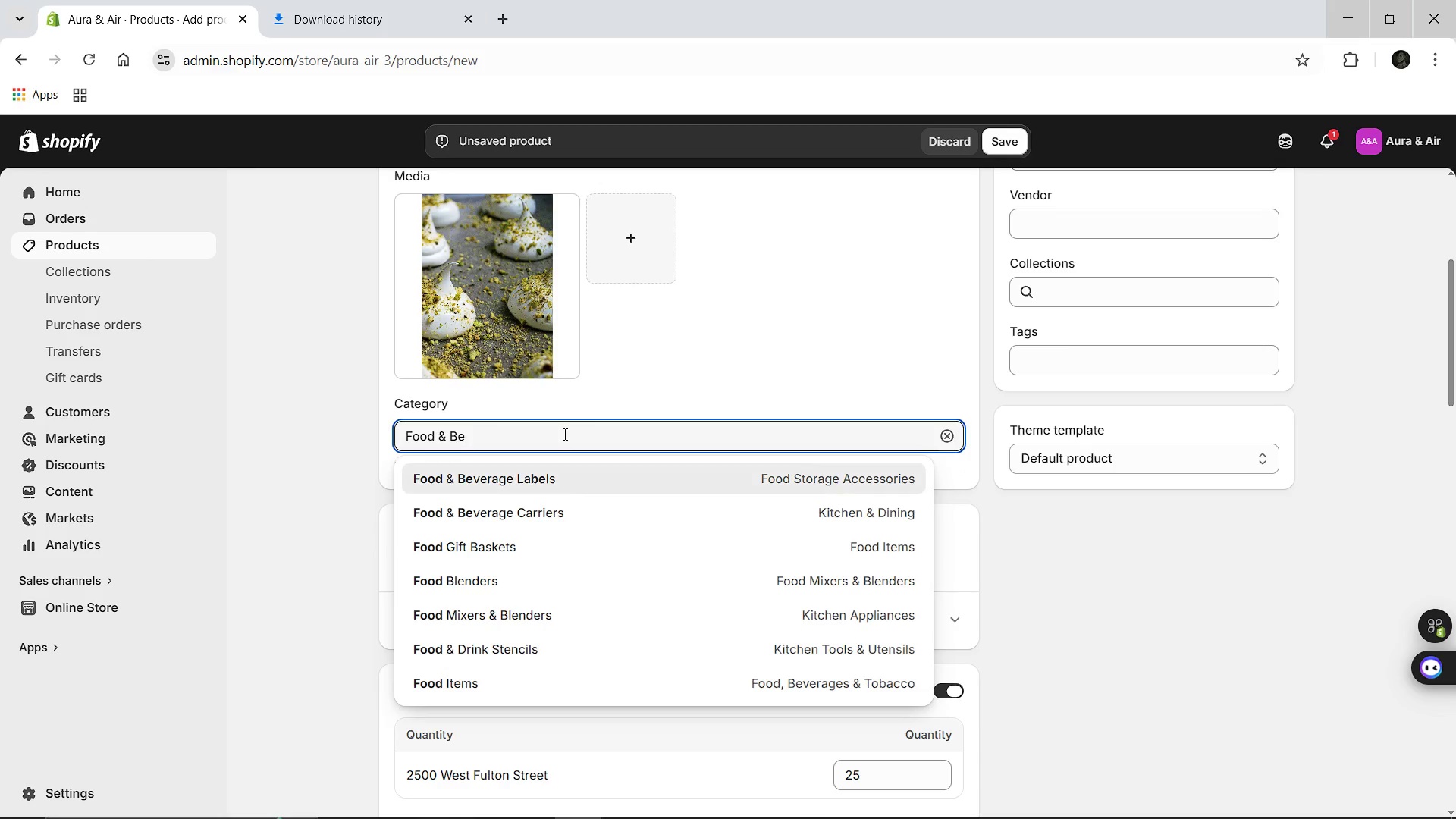 
left_click([542, 472])
 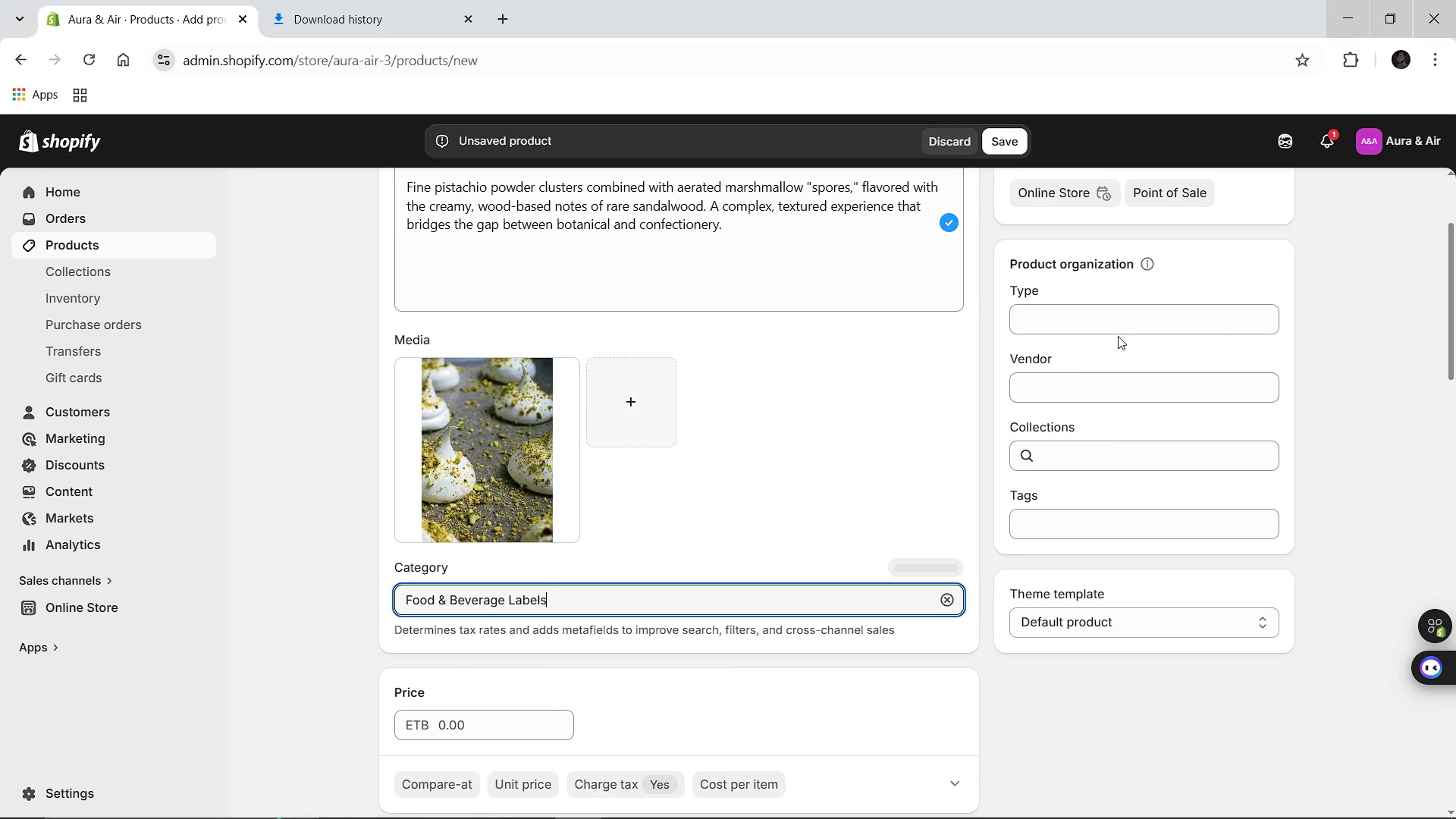 
left_click([1087, 328])
 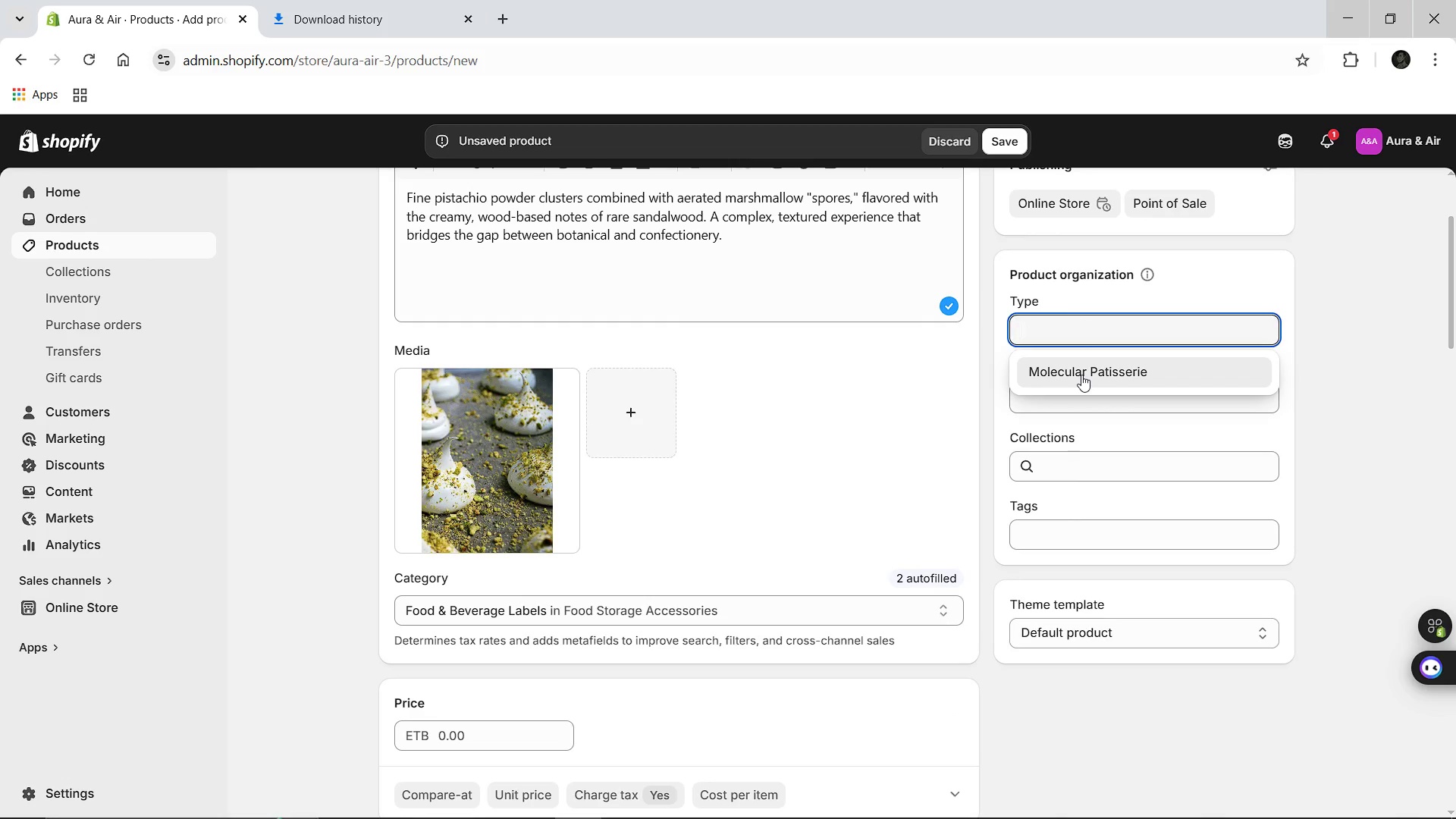 
left_click([1081, 375])
 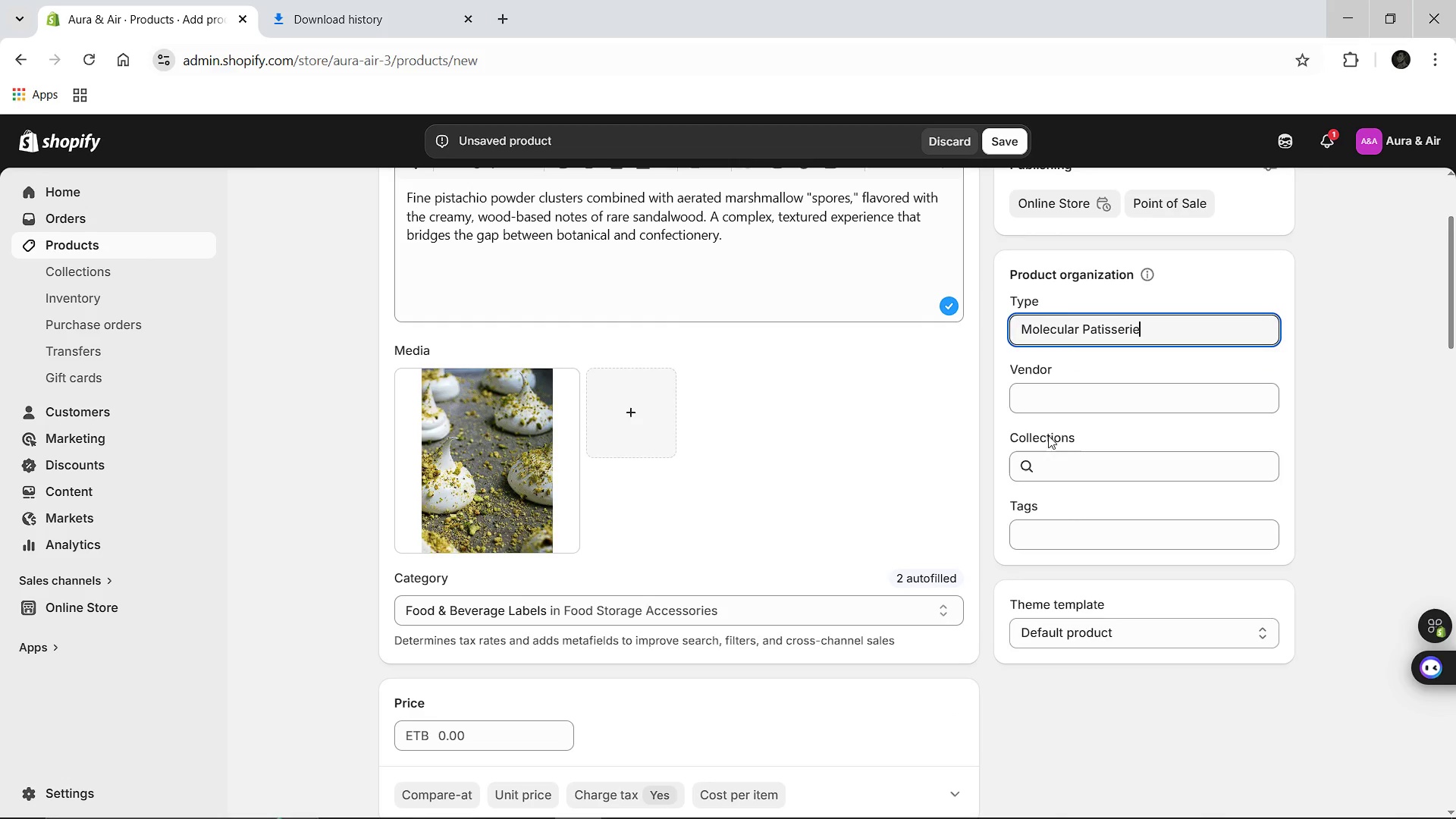 
left_click([1064, 403])
 